 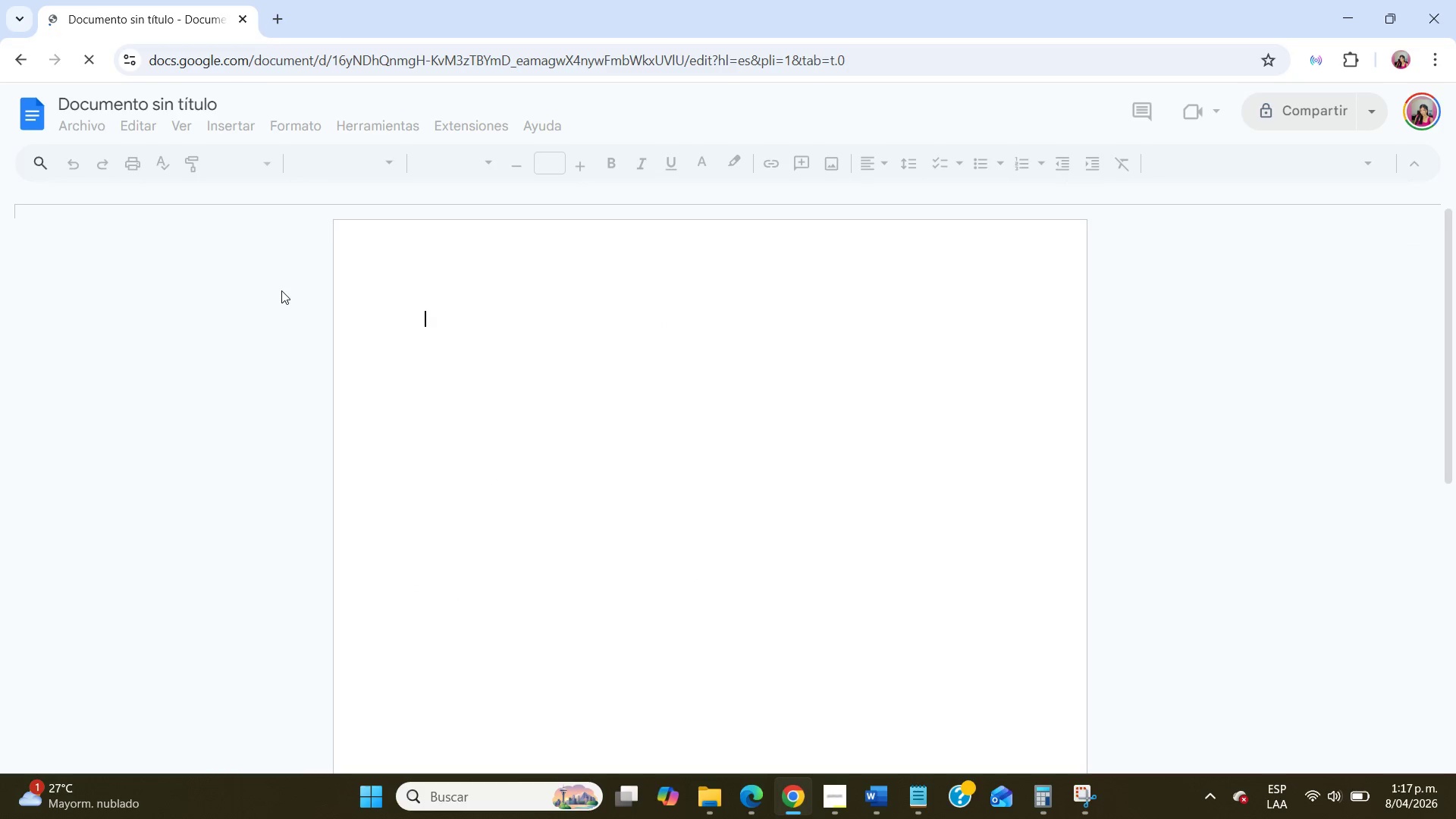 
left_click([276, 12])
 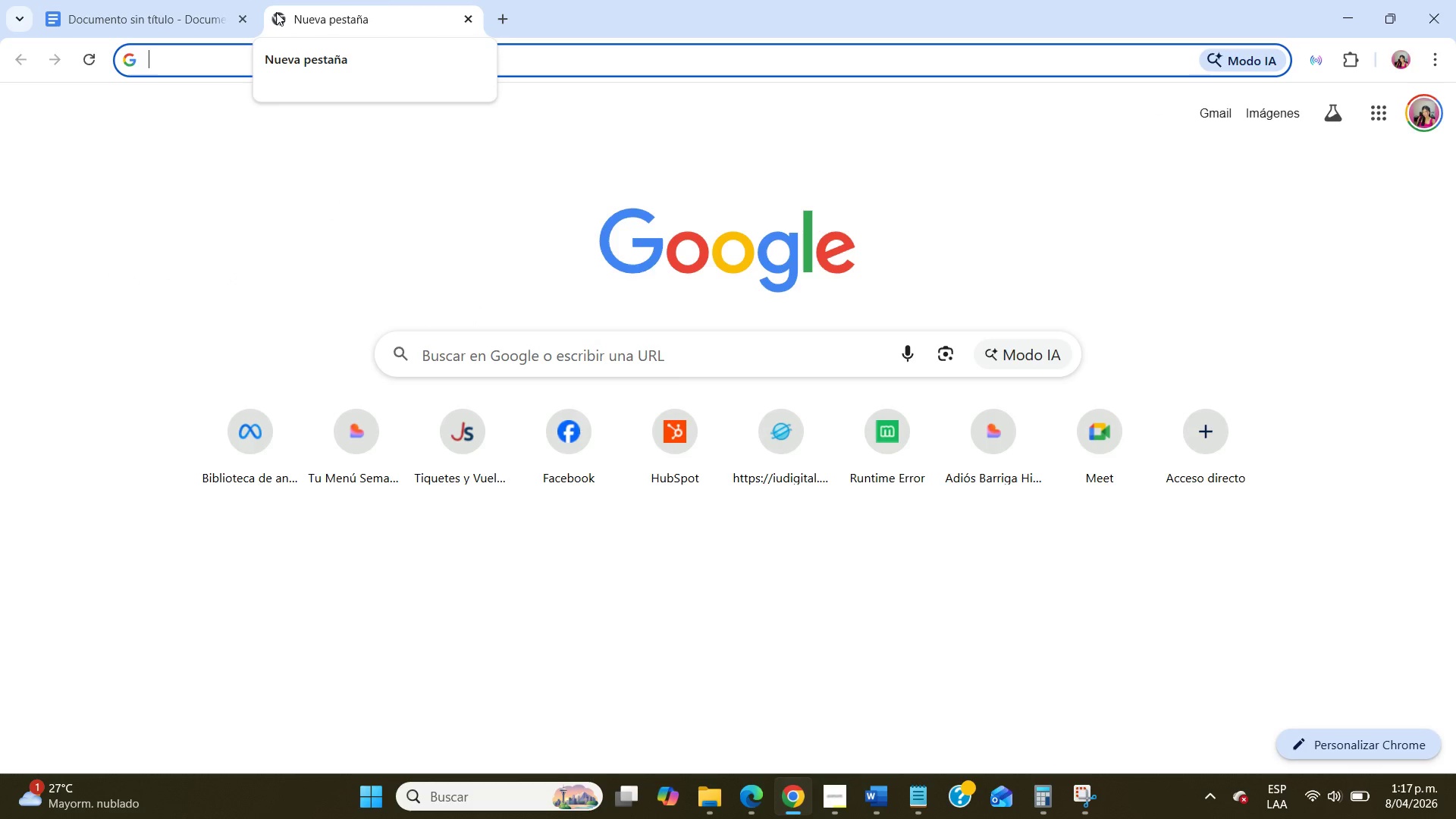 
type(comparative analysis of aerobic composting)
 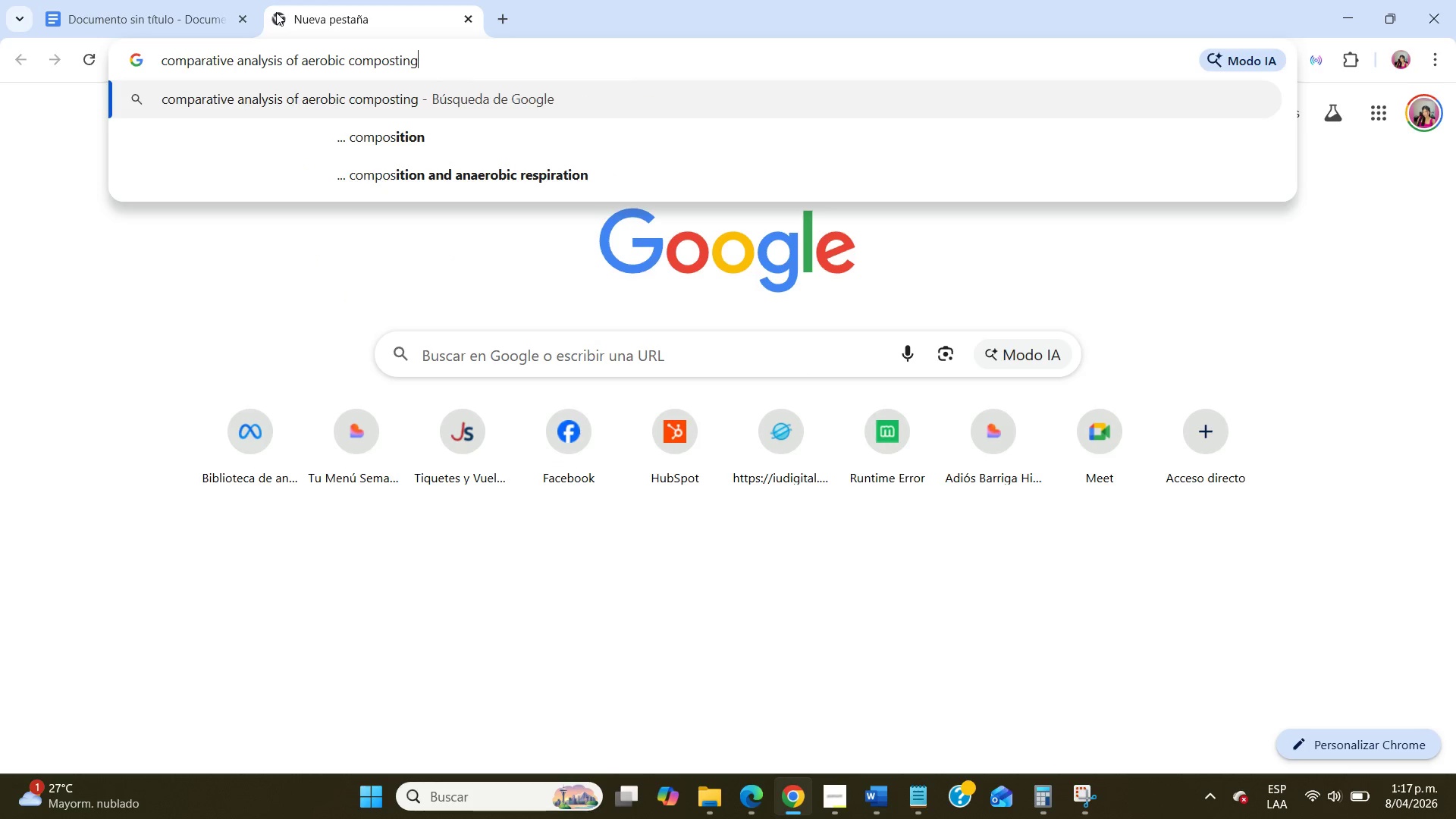 
key(Enter)
 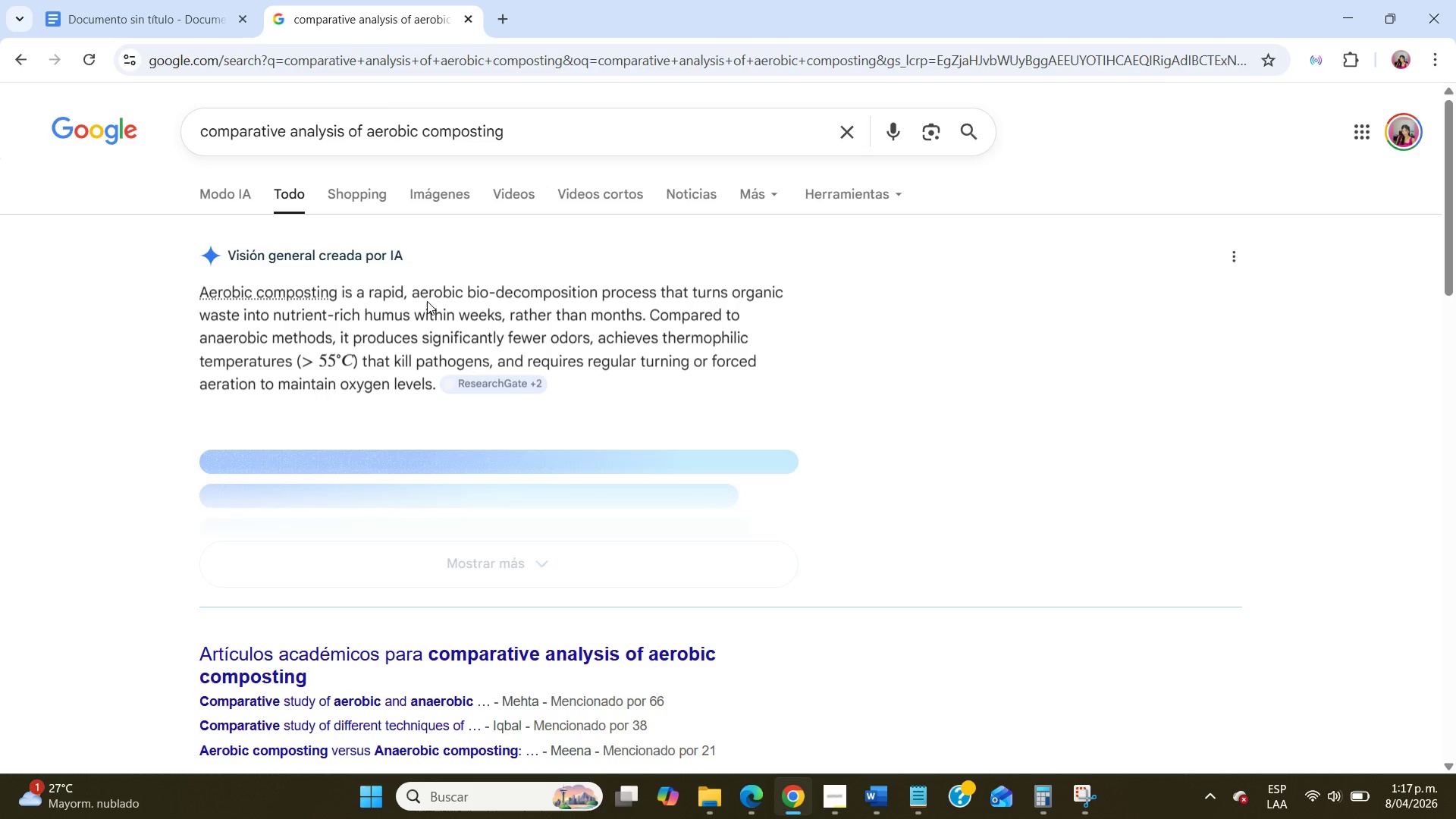 
scroll: coordinate [427, 301], scroll_direction: down, amount: 5.0
 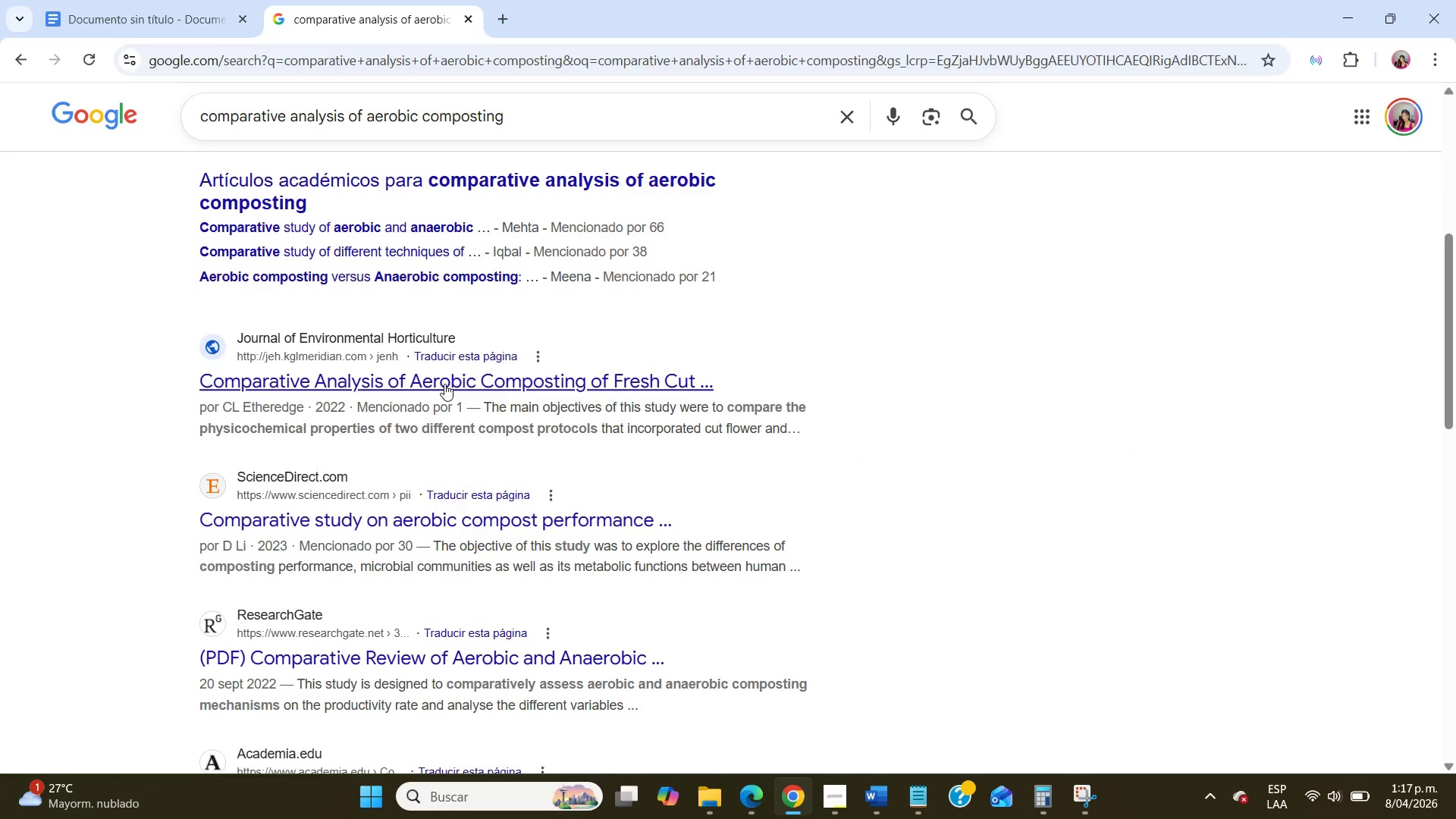 
left_click([444, 384])
 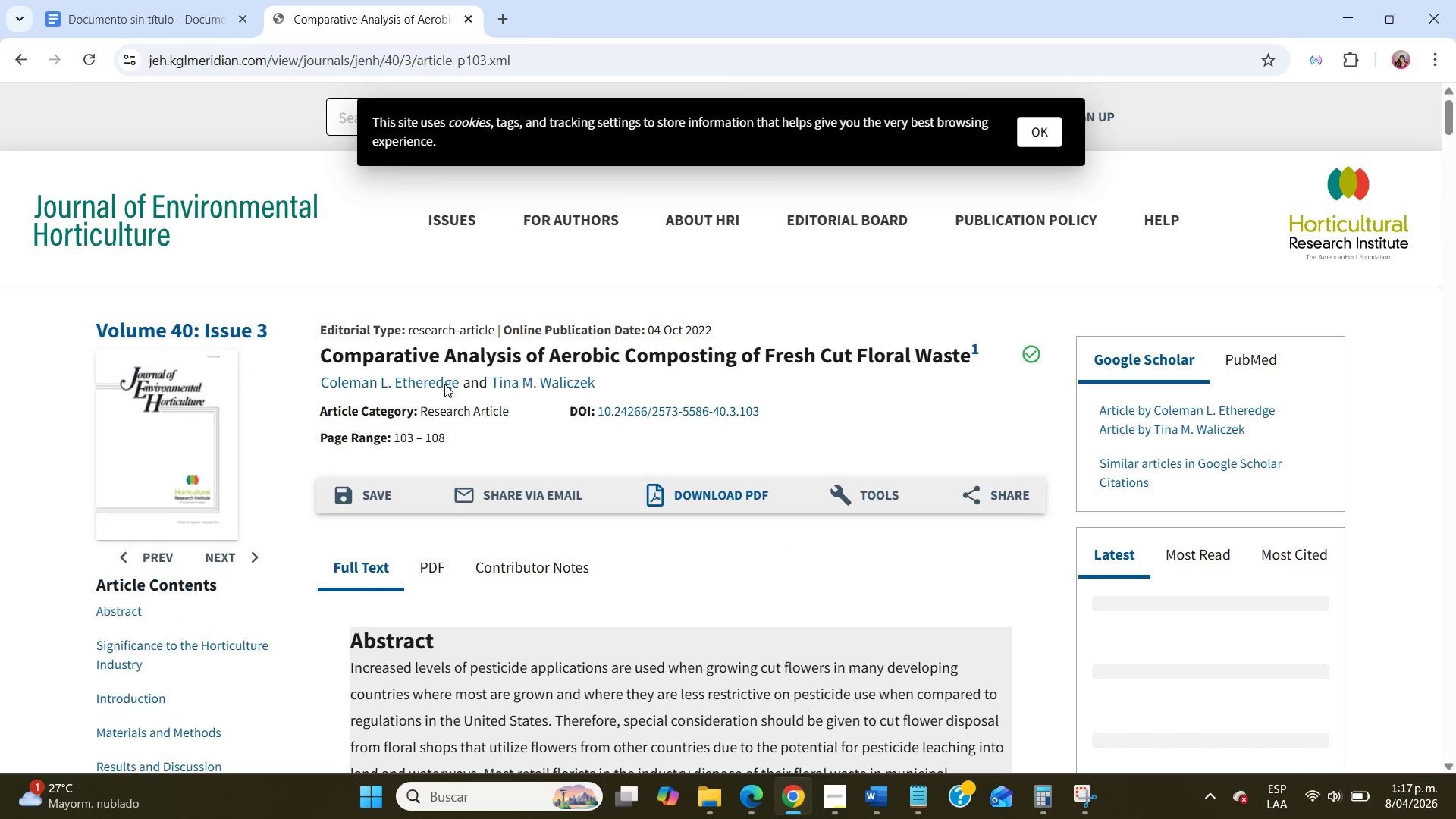 
wait(5.62)
 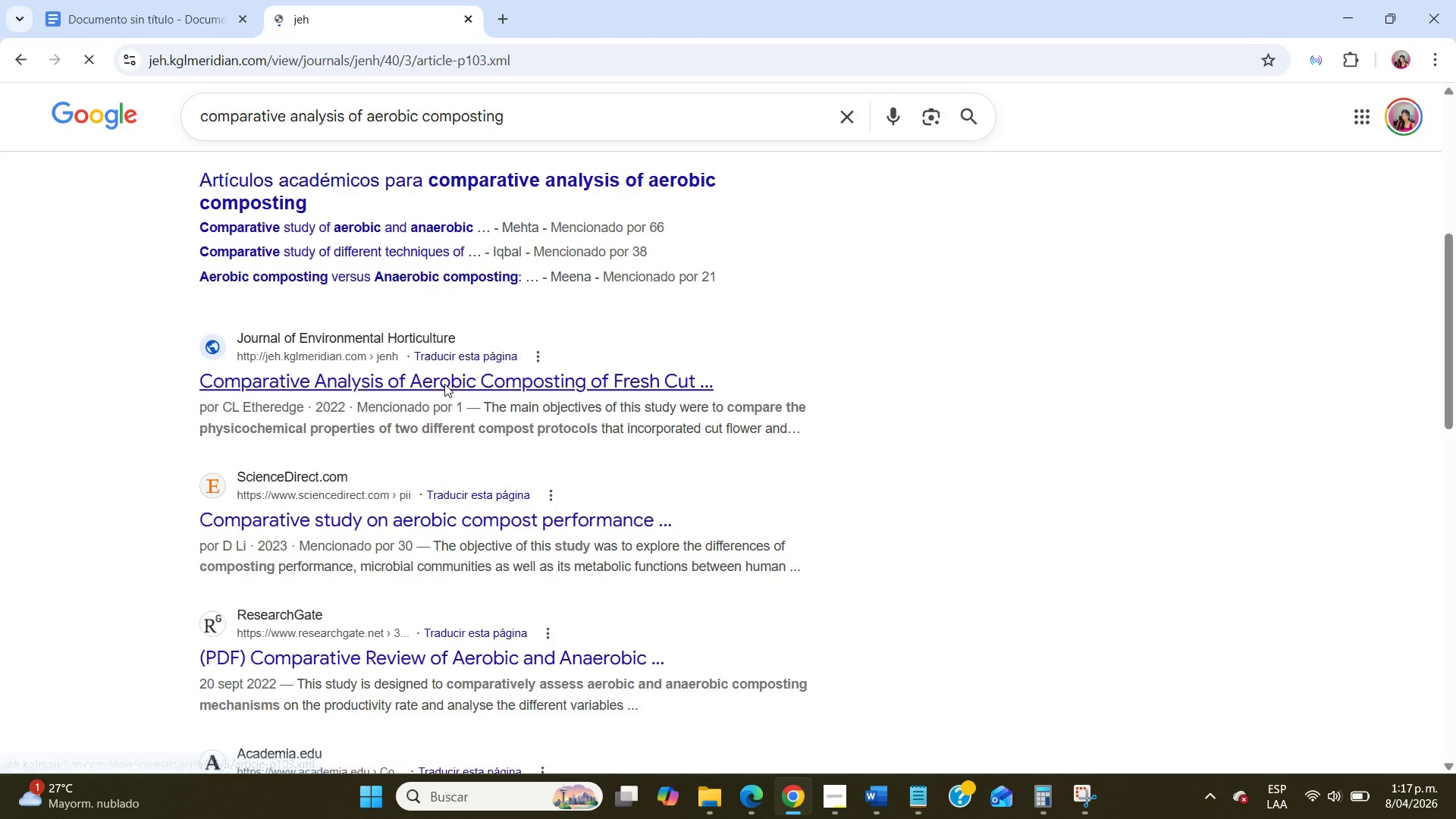 
scroll: coordinate [444, 384], scroll_direction: down, amount: 3.0
 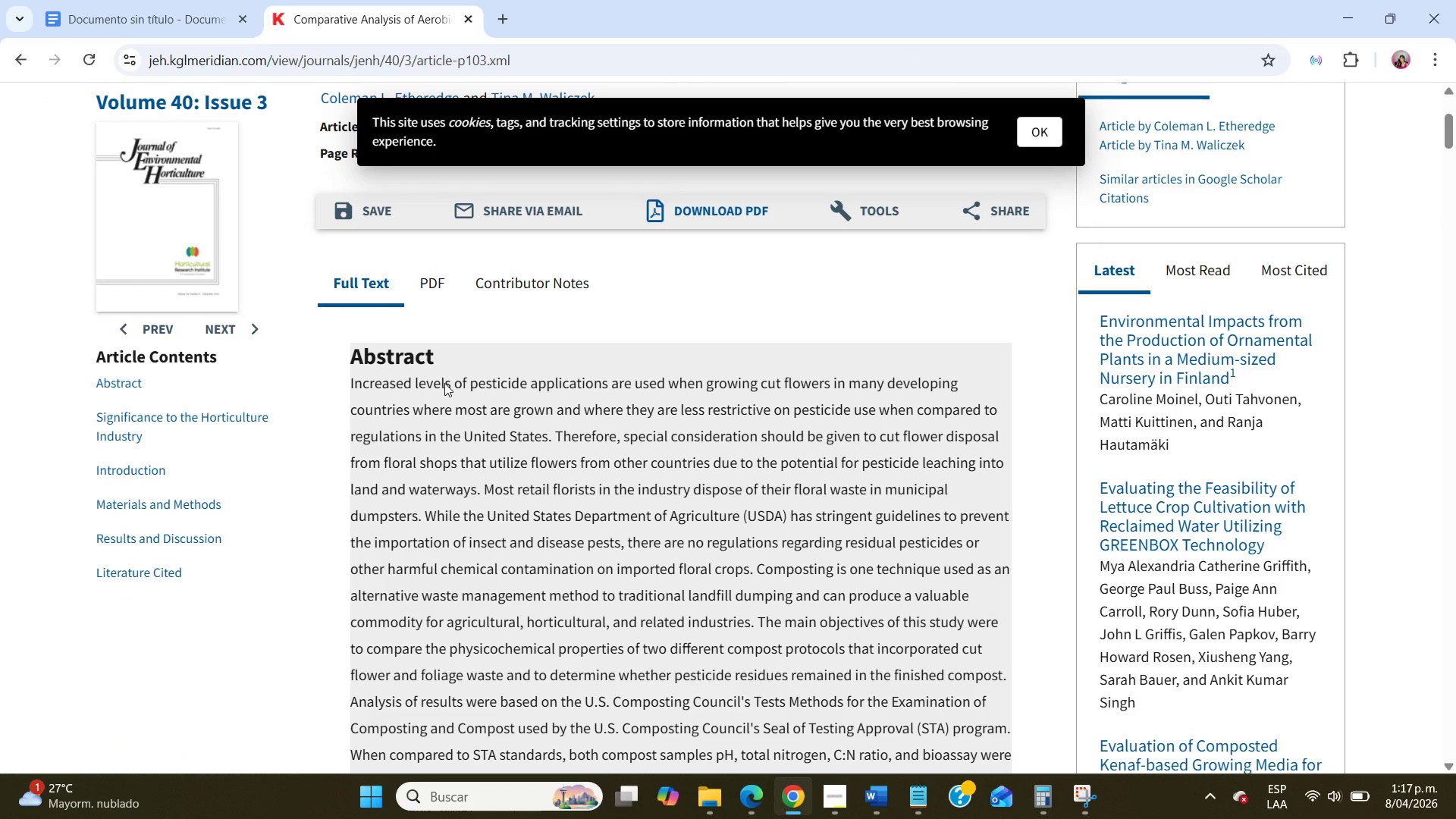 
wait(18.7)
 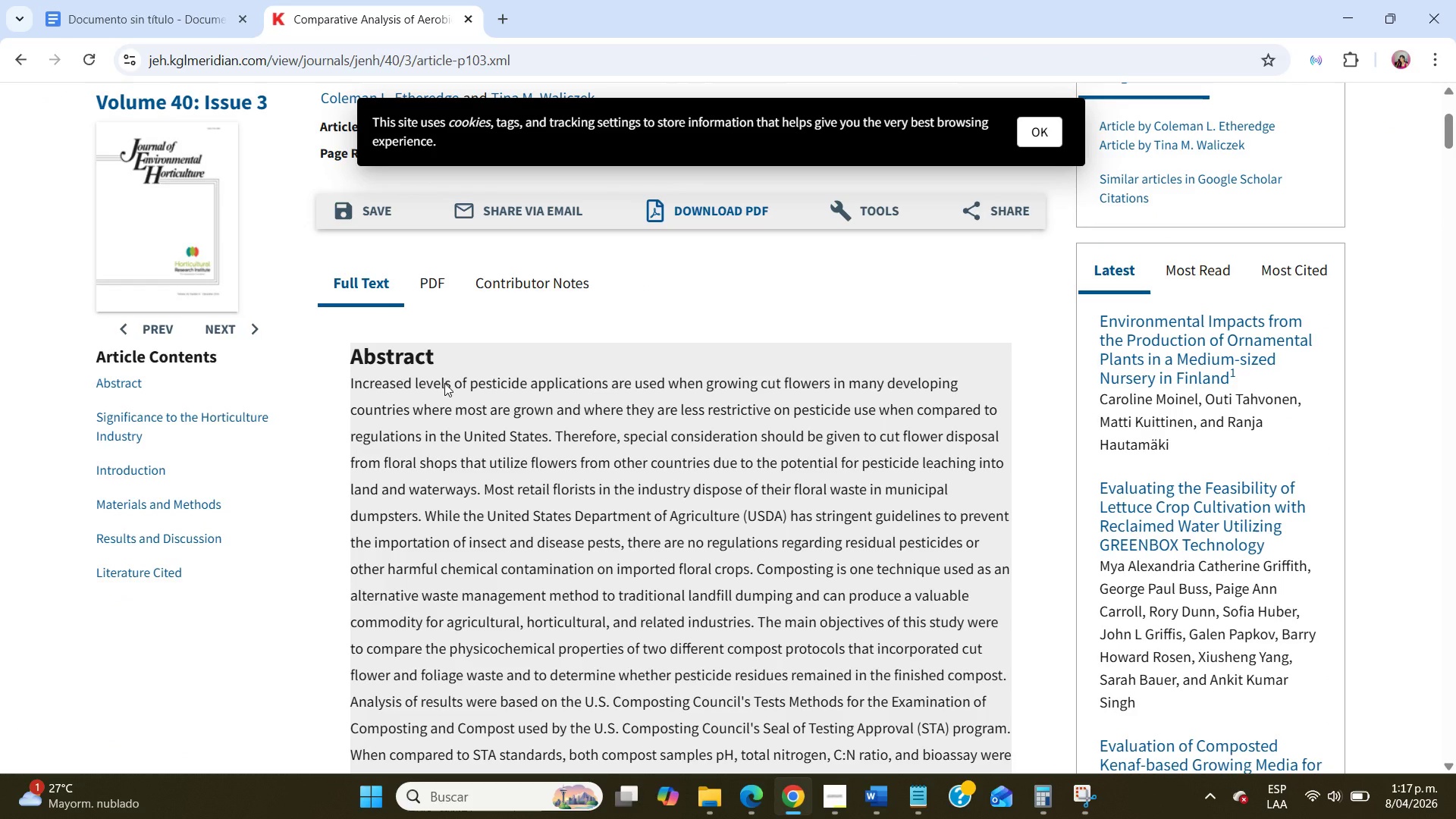 
left_click([174, 0])
 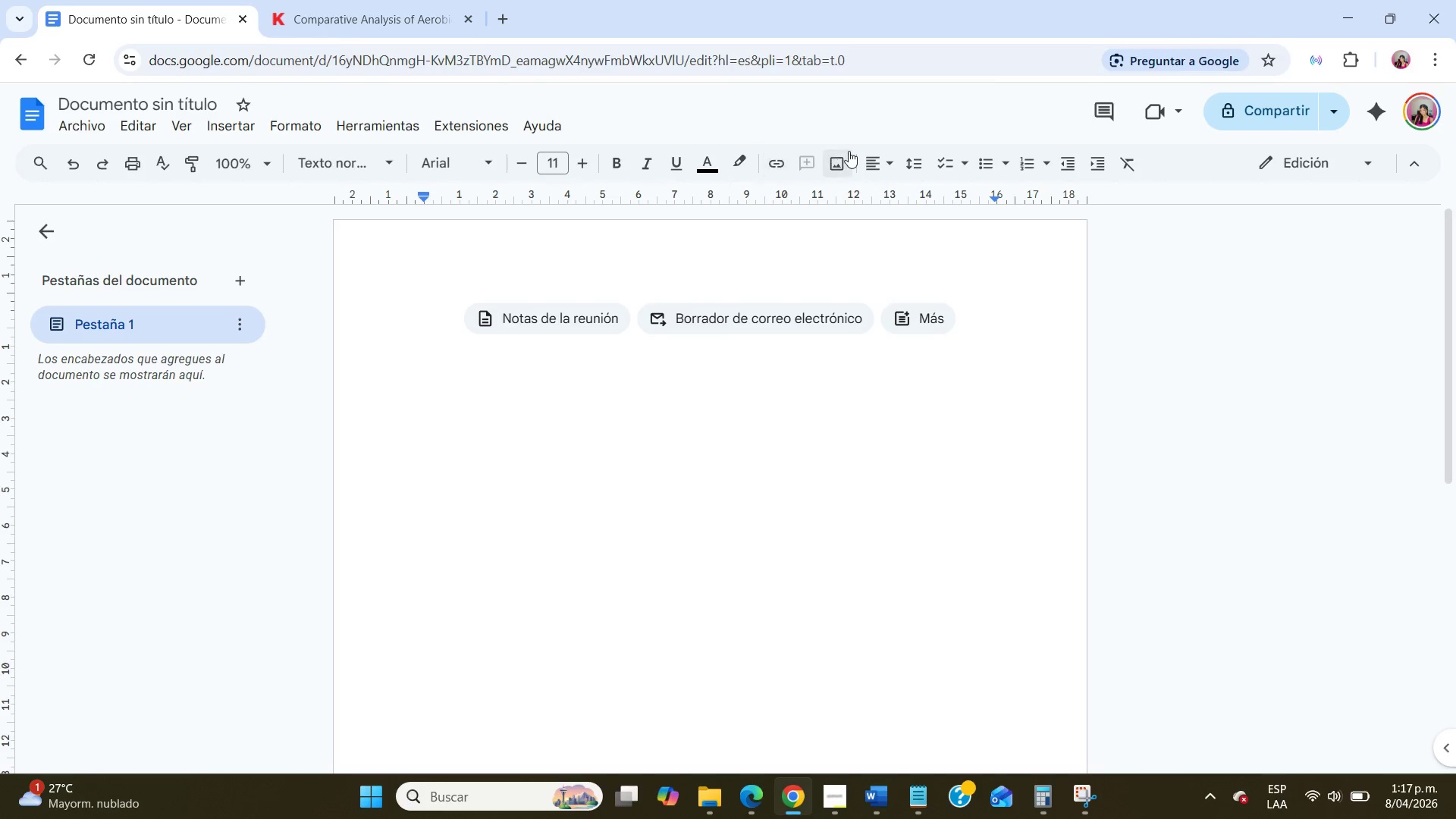 
left_click([879, 169])
 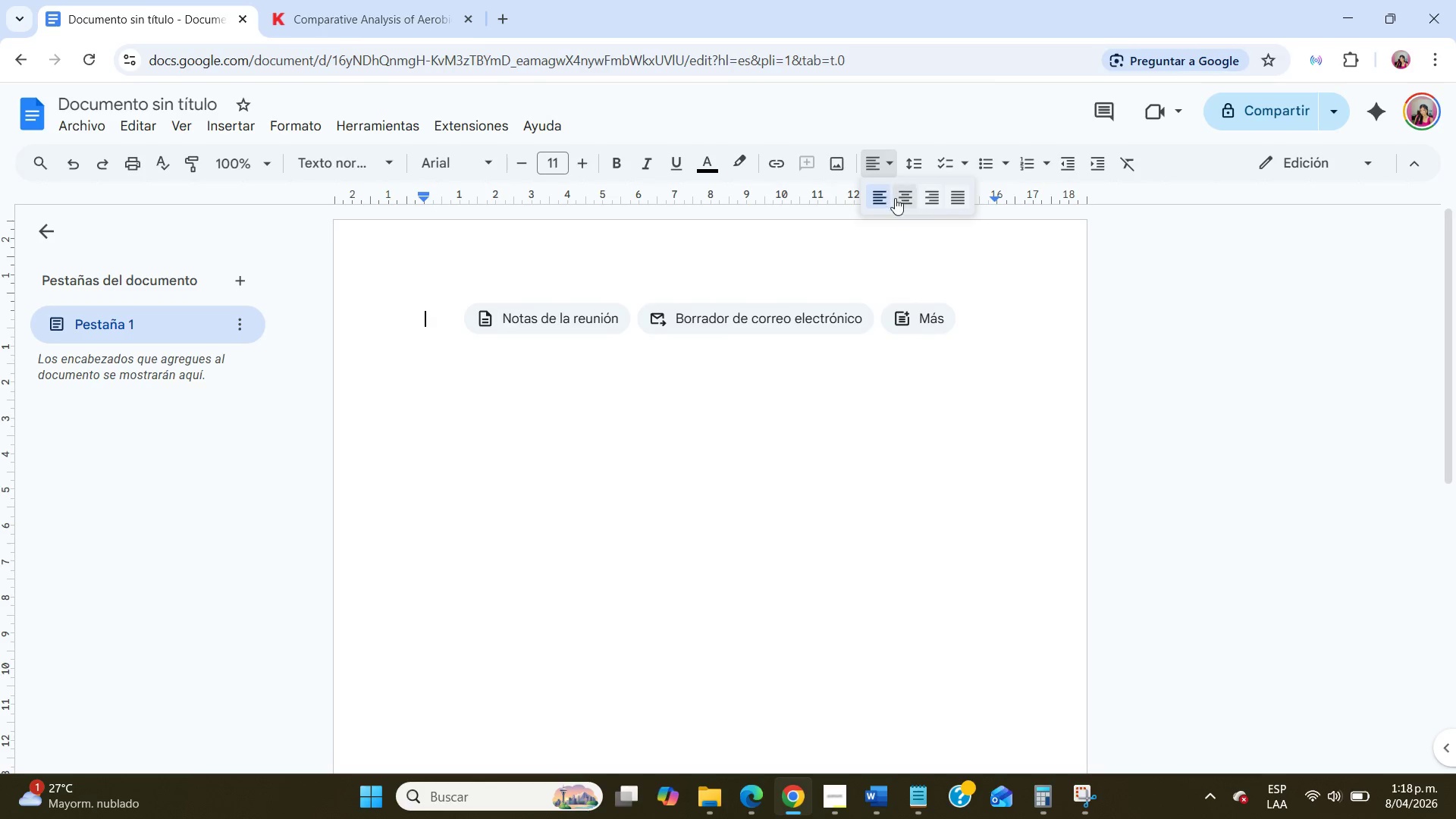 
left_click([896, 198])
 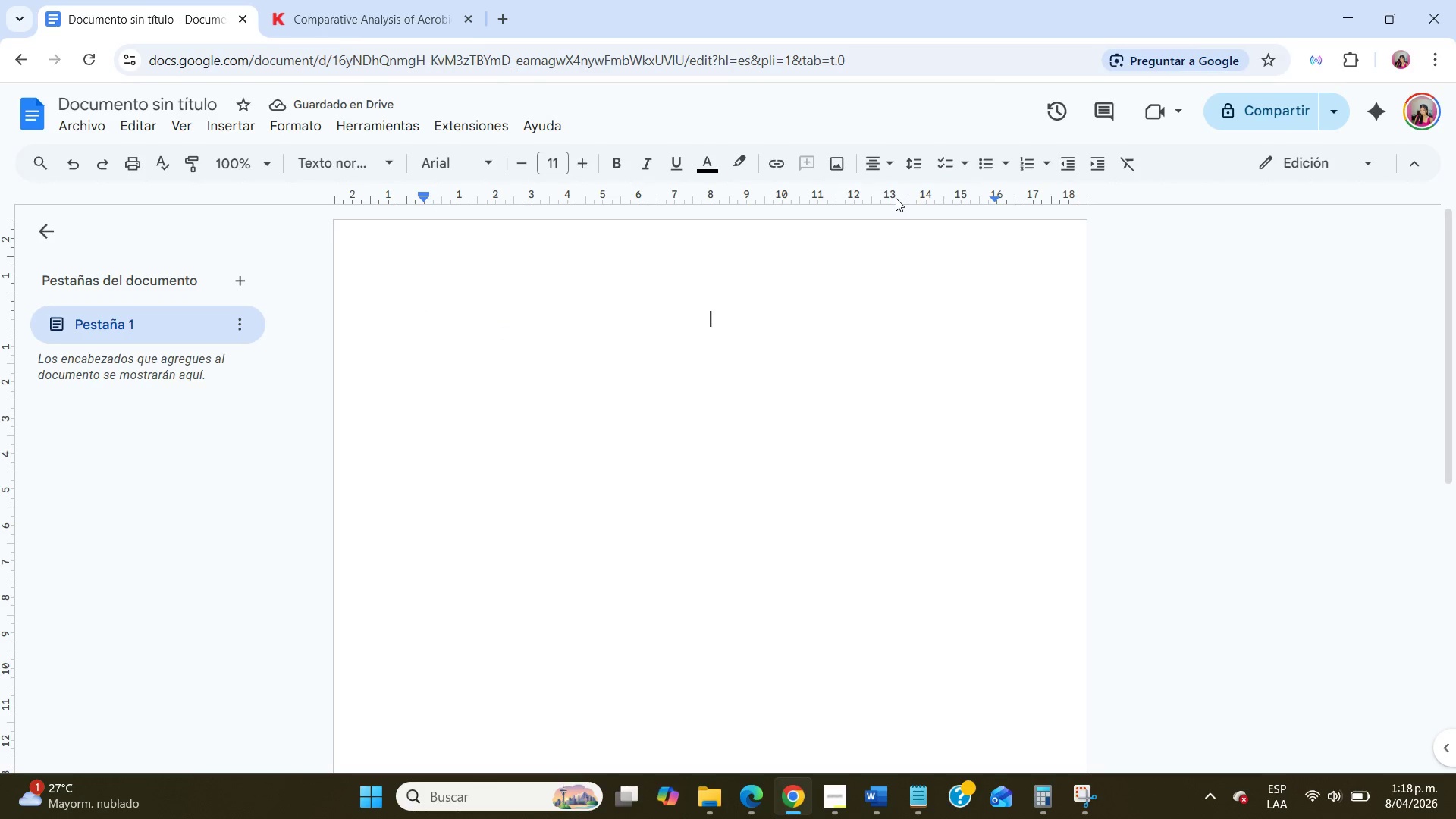 
type(Facebook Lead Generation Campaign)
 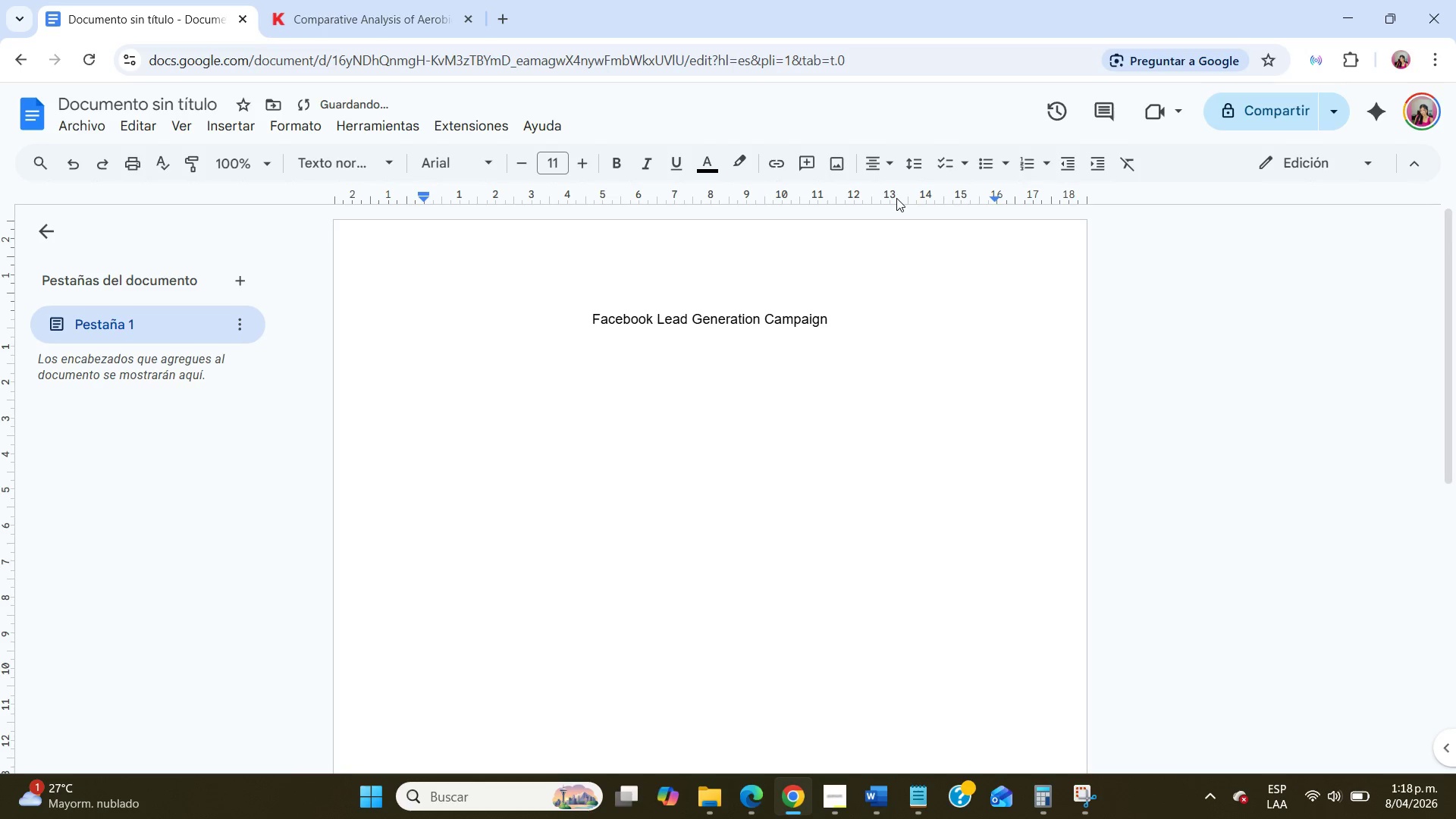 
key(Enter)
 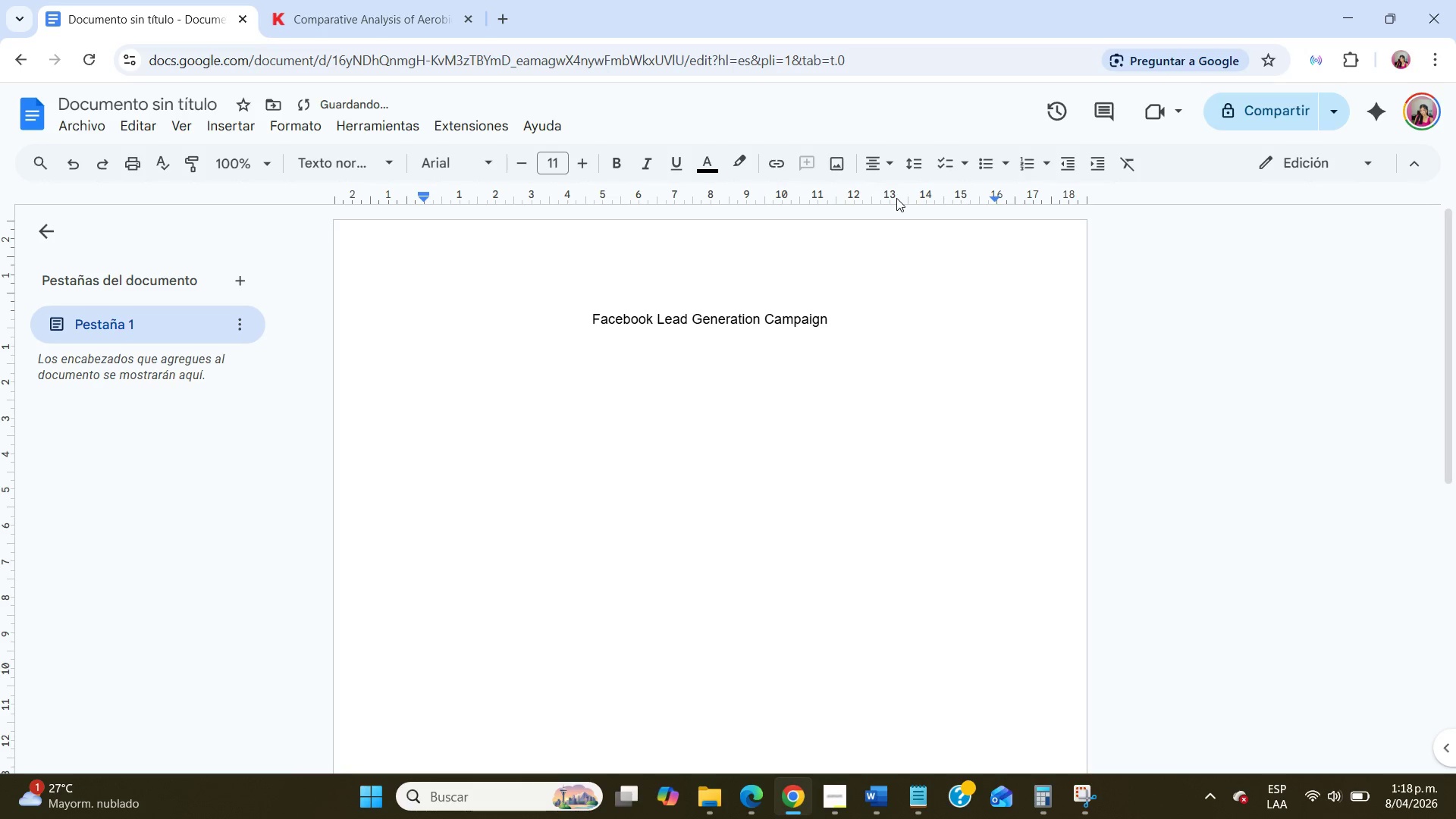 
key(Enter)
 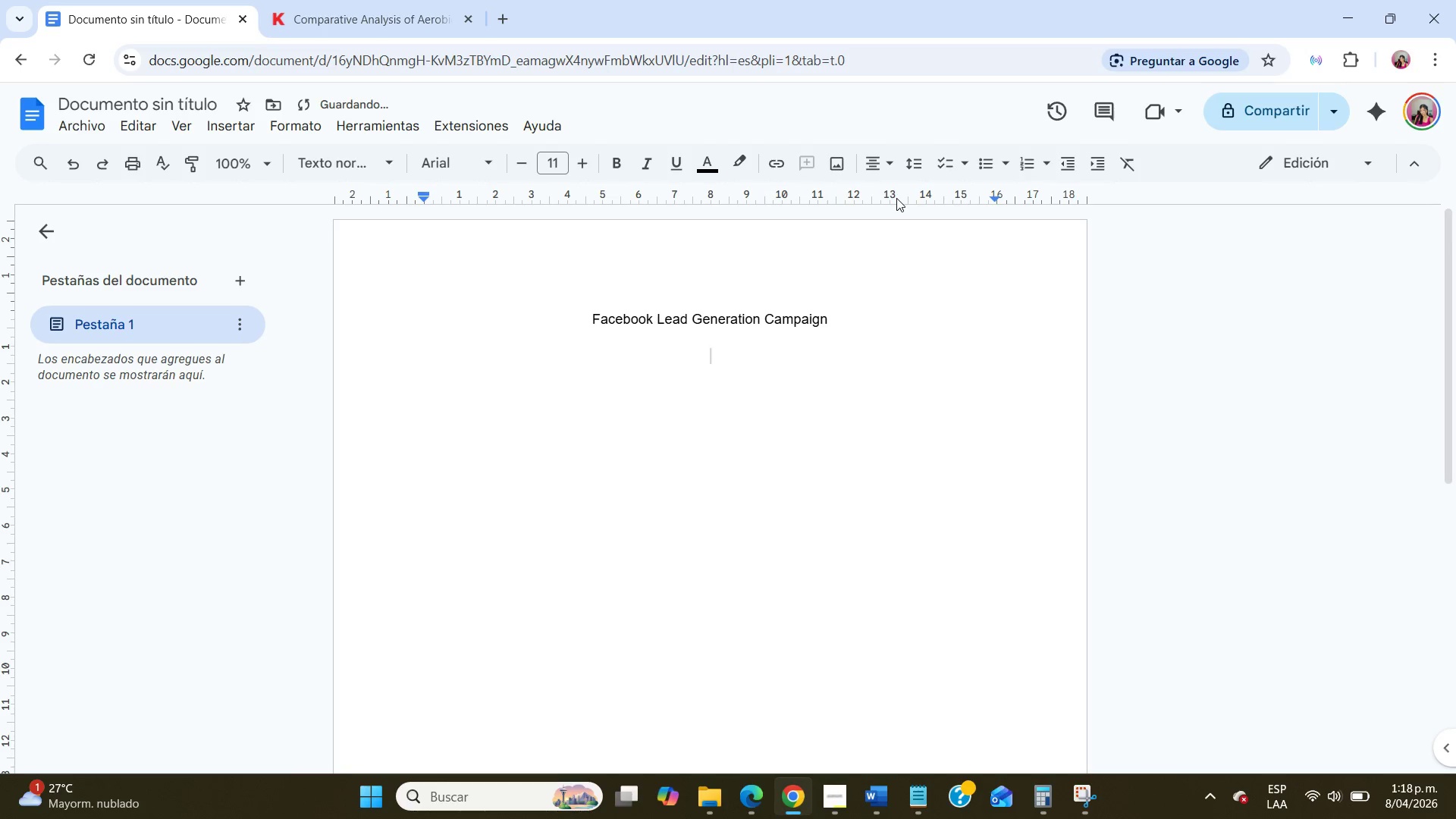 
type(Lichen Logic - Petal - to - Soil Pilot Progam)
 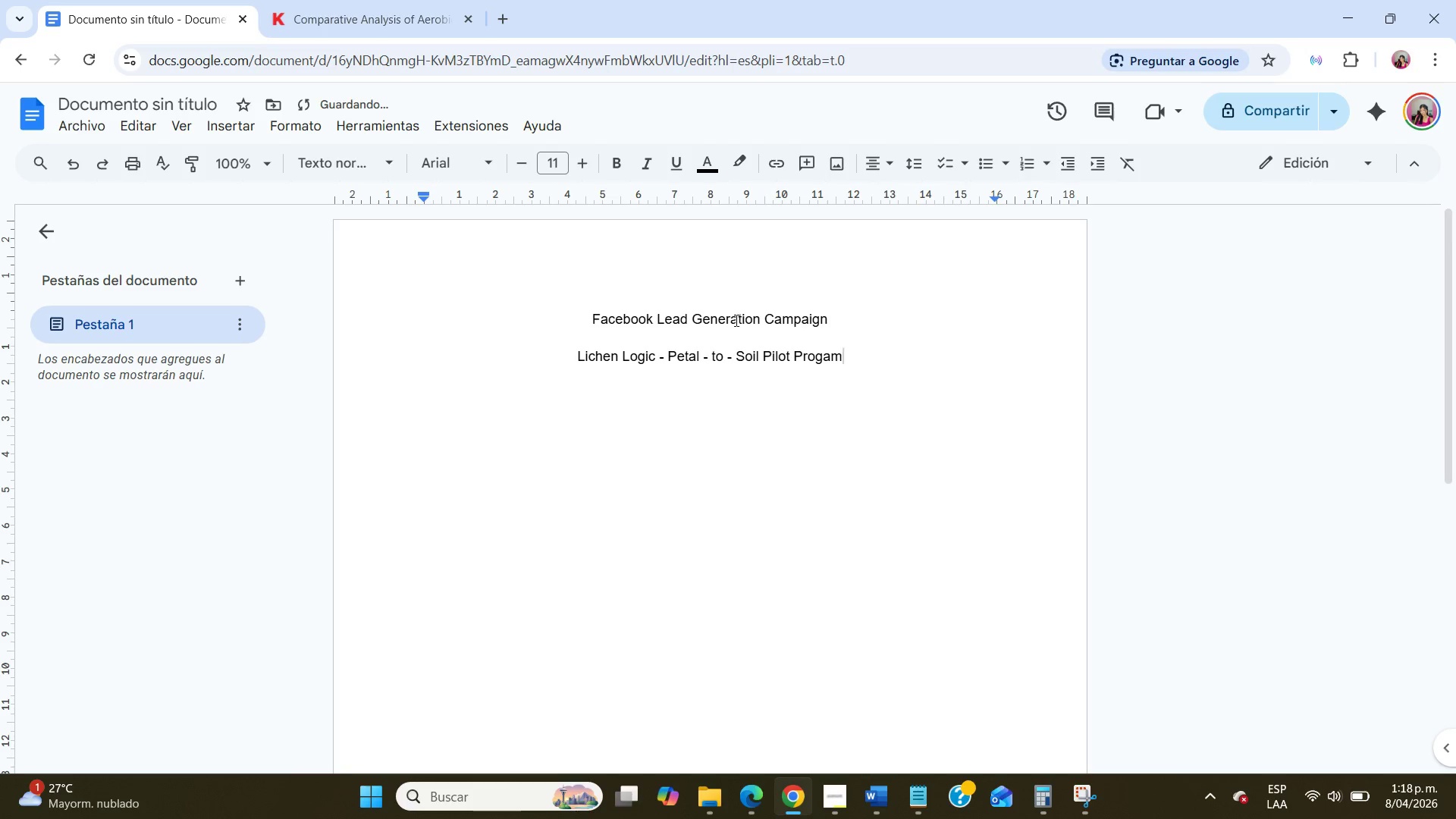 
double_click([735, 321])
 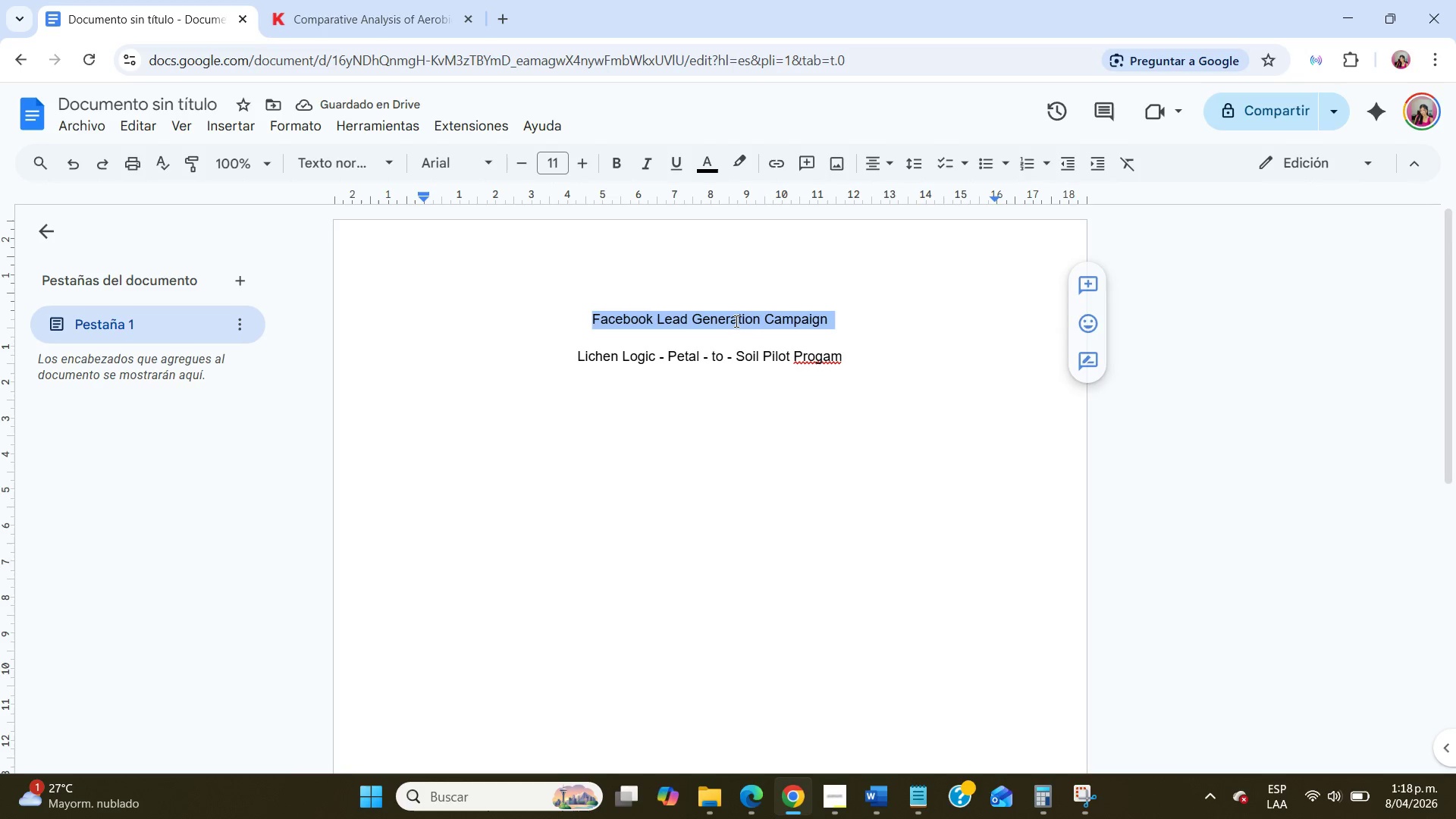 
triple_click([735, 321])
 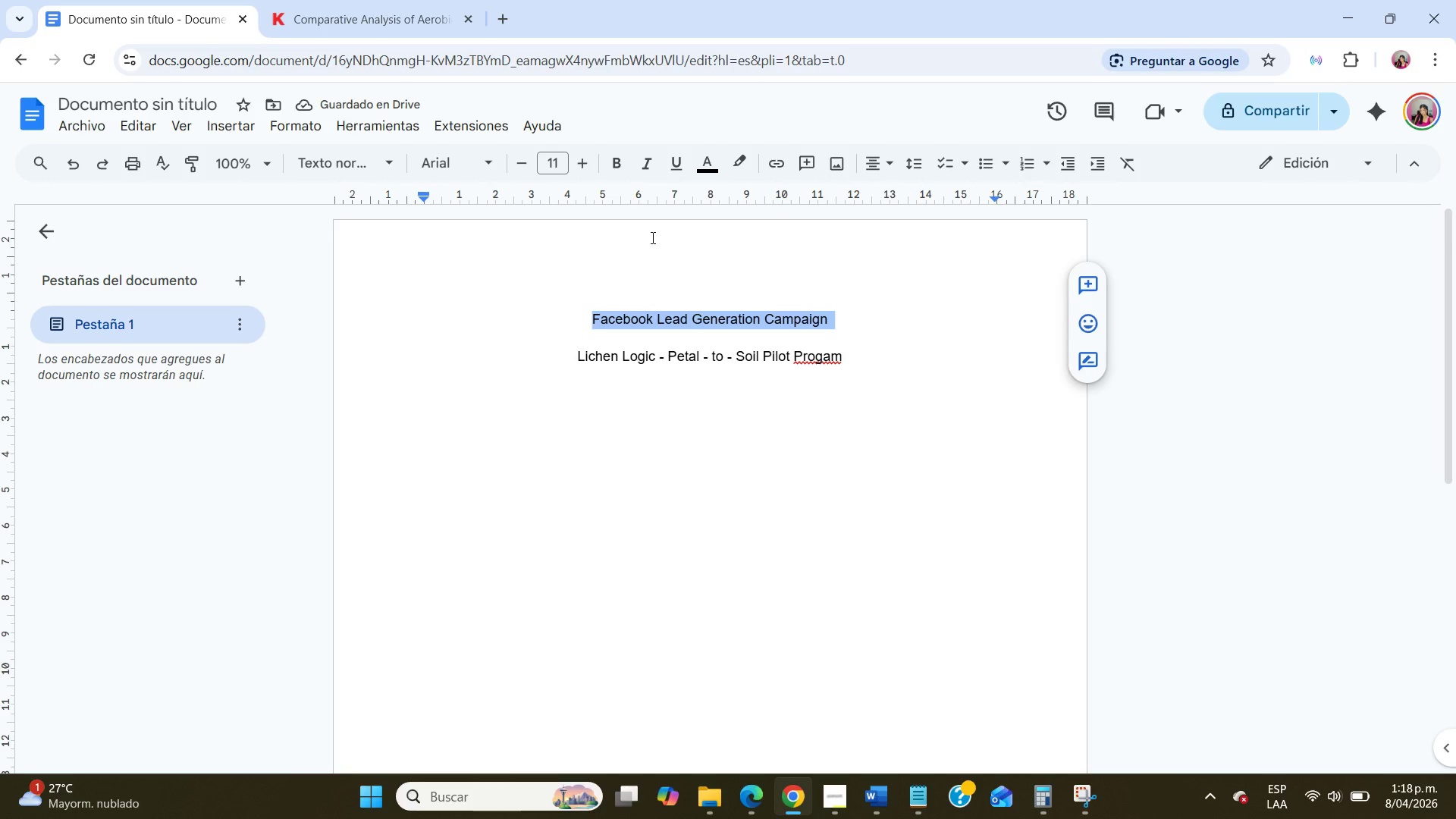 
type(FACEBOOK LEAD GENERATION CAMPAIGN)
 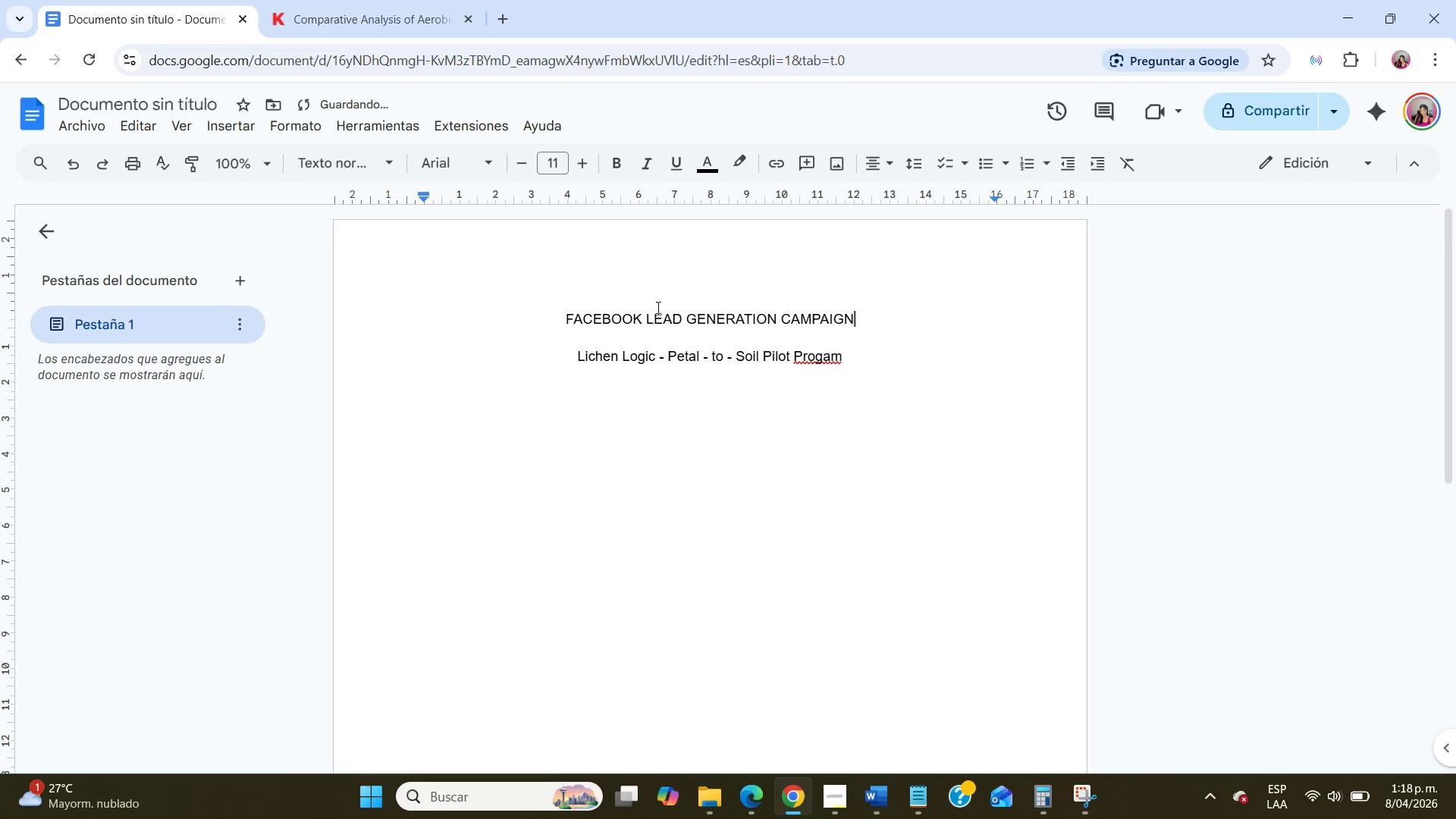 
double_click([661, 313])
 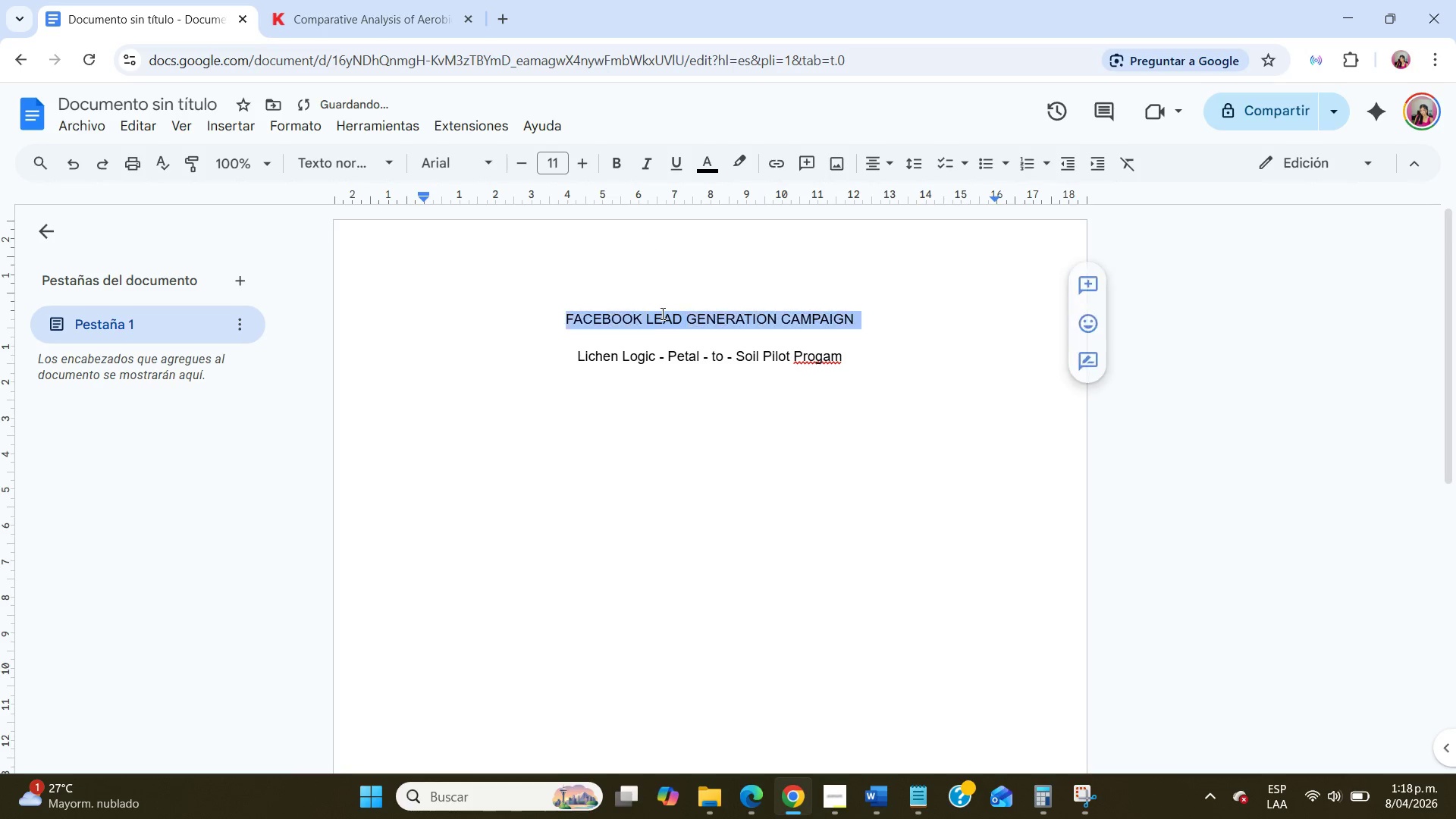 
triple_click([661, 313])
 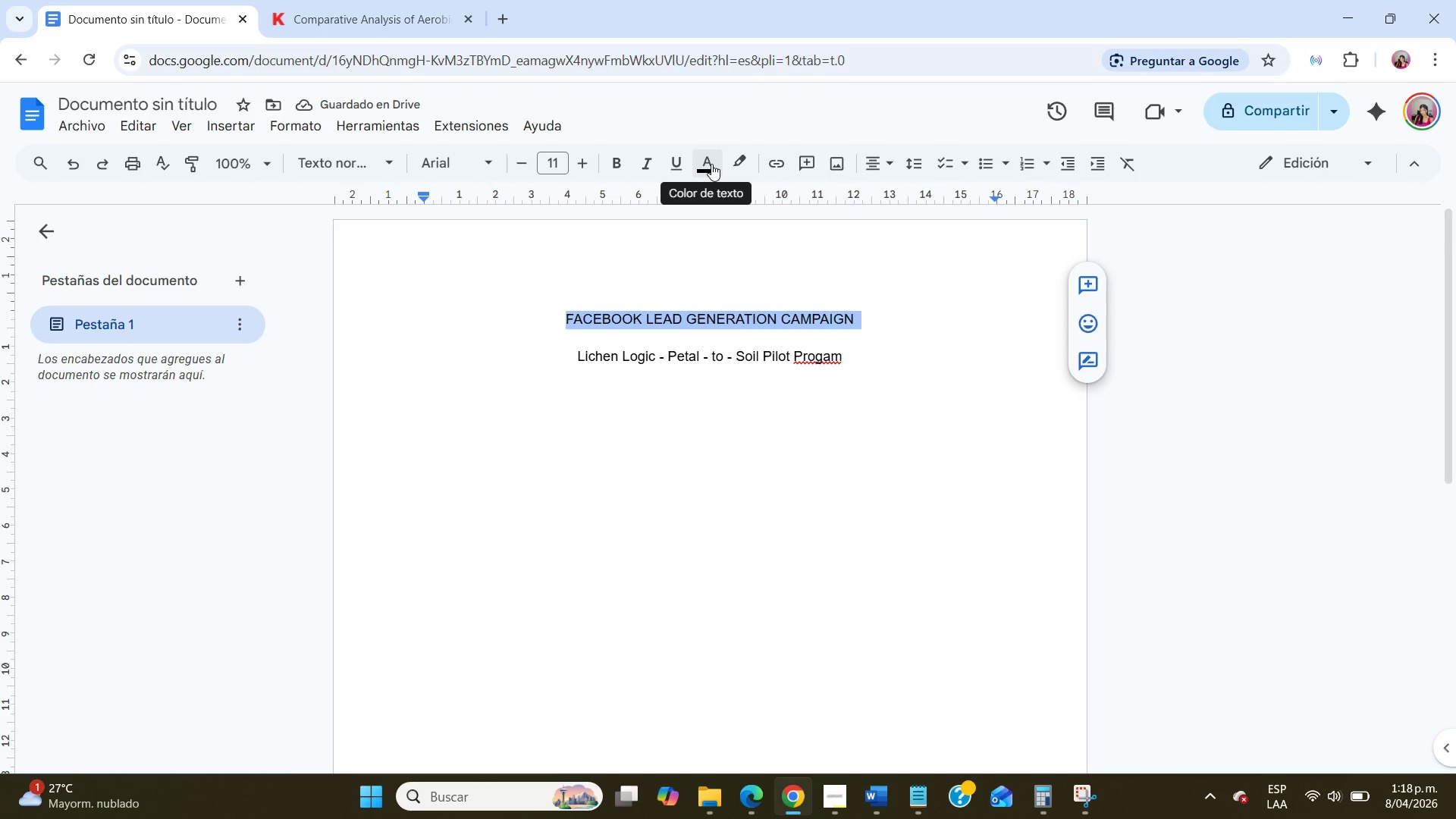 
left_click([617, 153])
 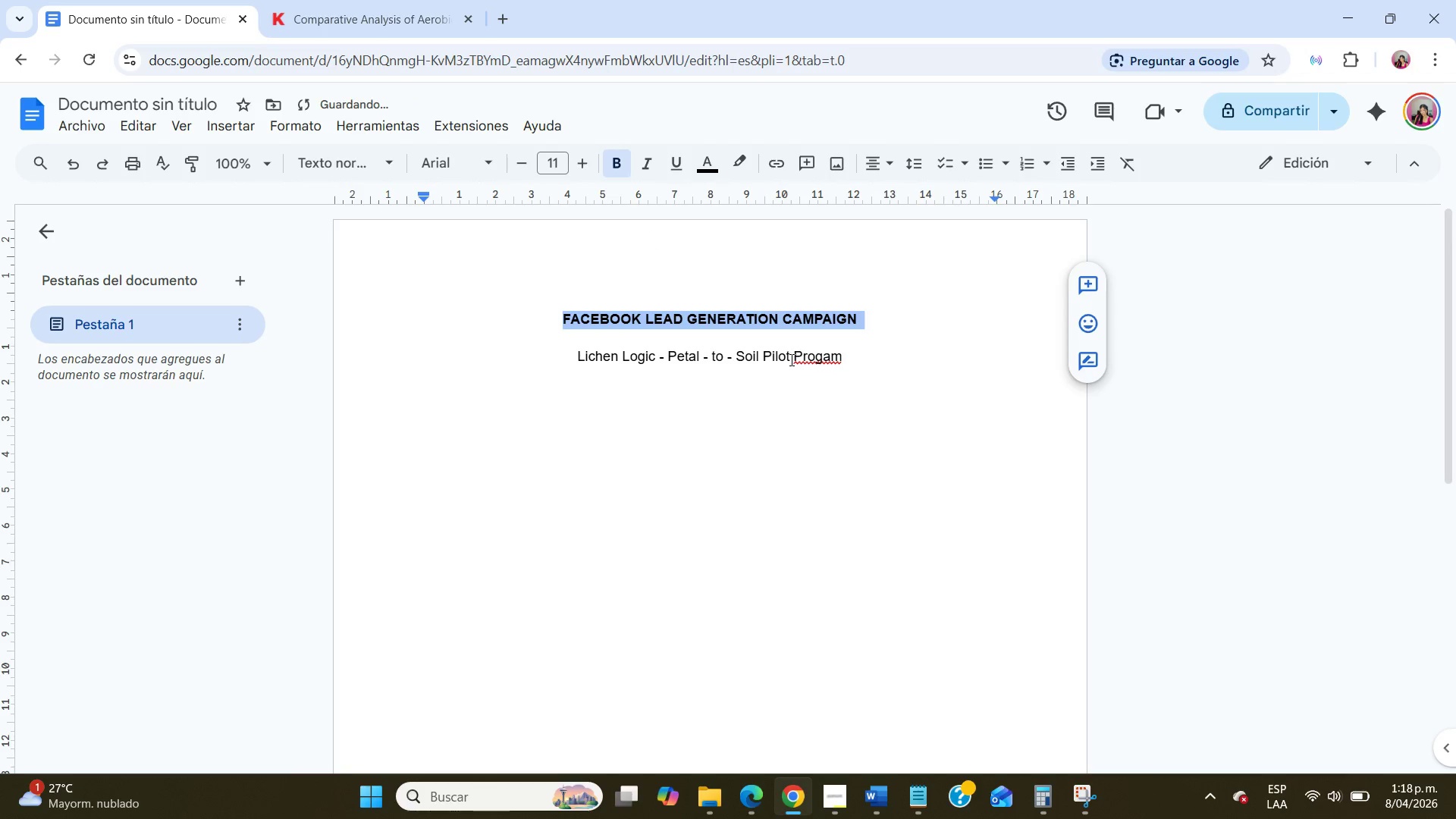 
left_click([790, 360])
 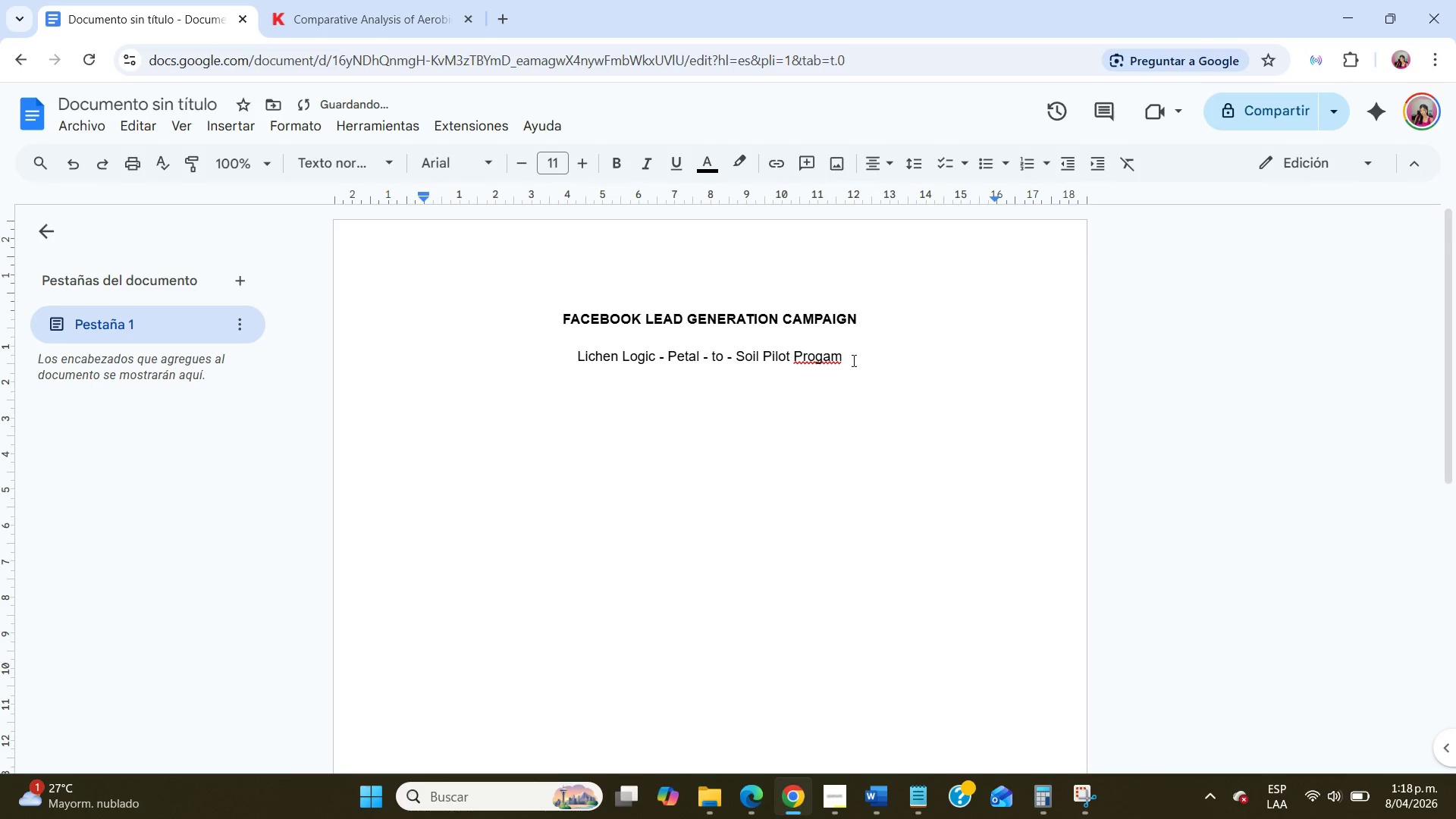 
left_click([856, 361])
 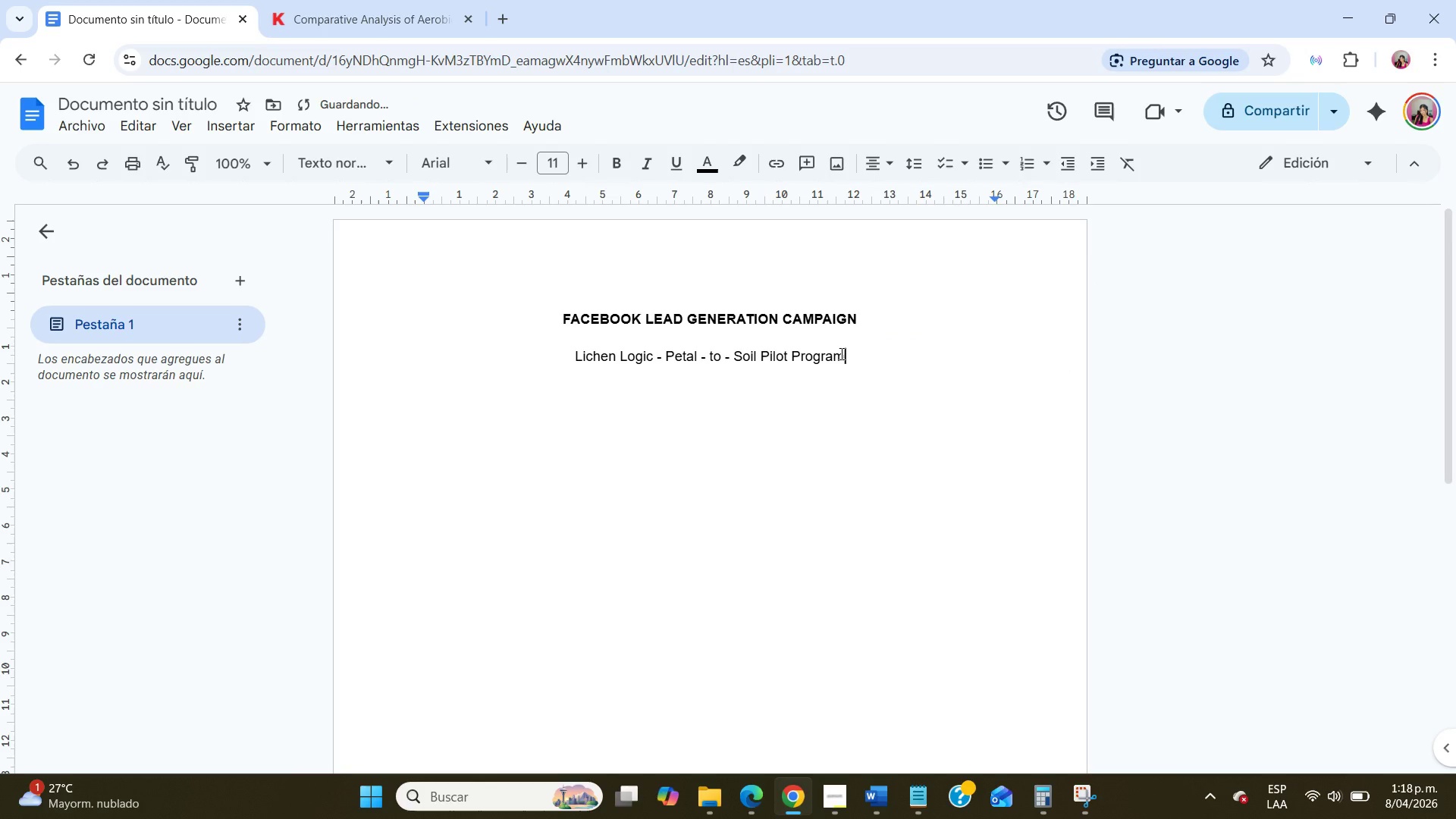 
wait(5.05)
 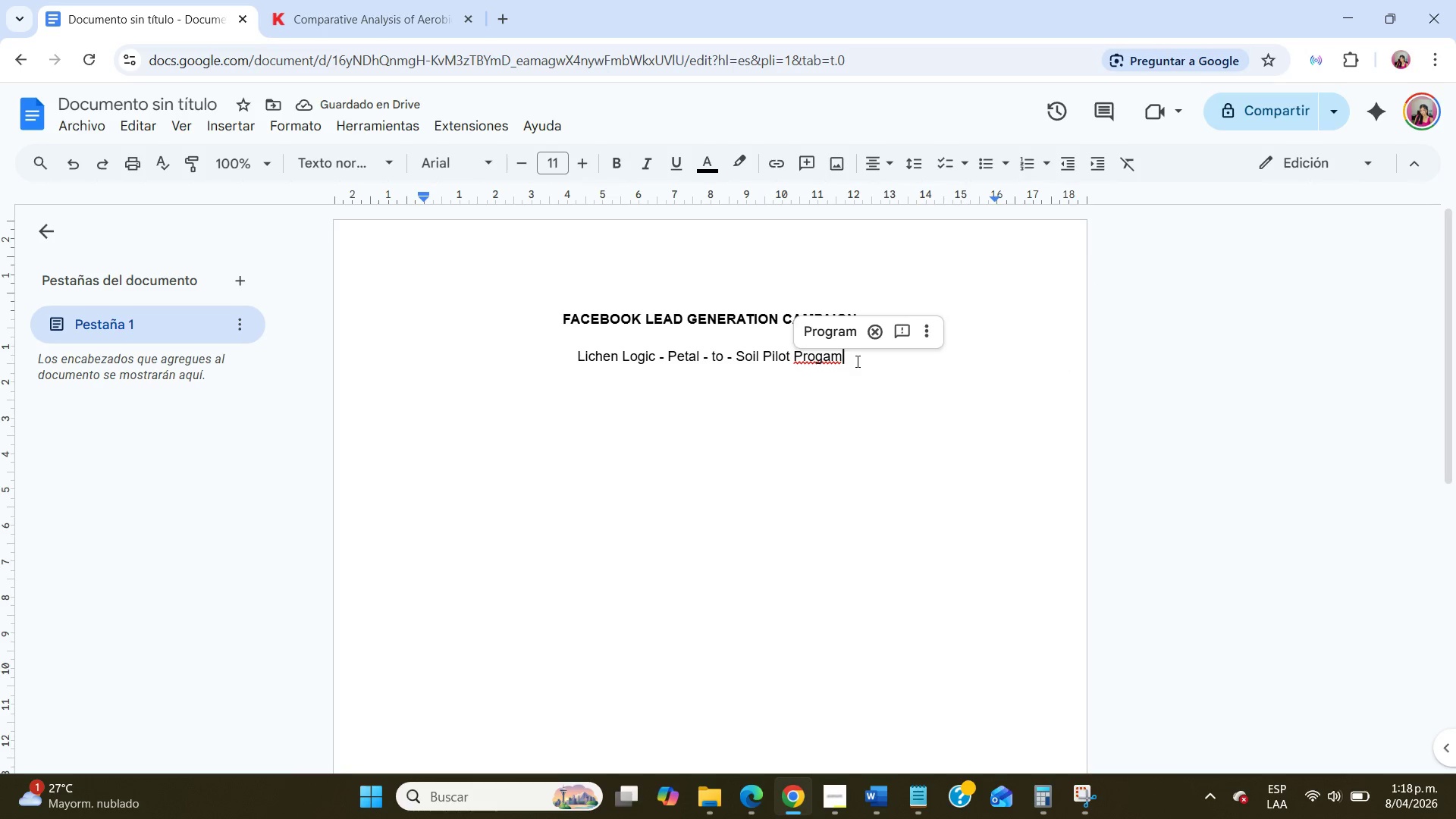 
key(NumpadEnter)
 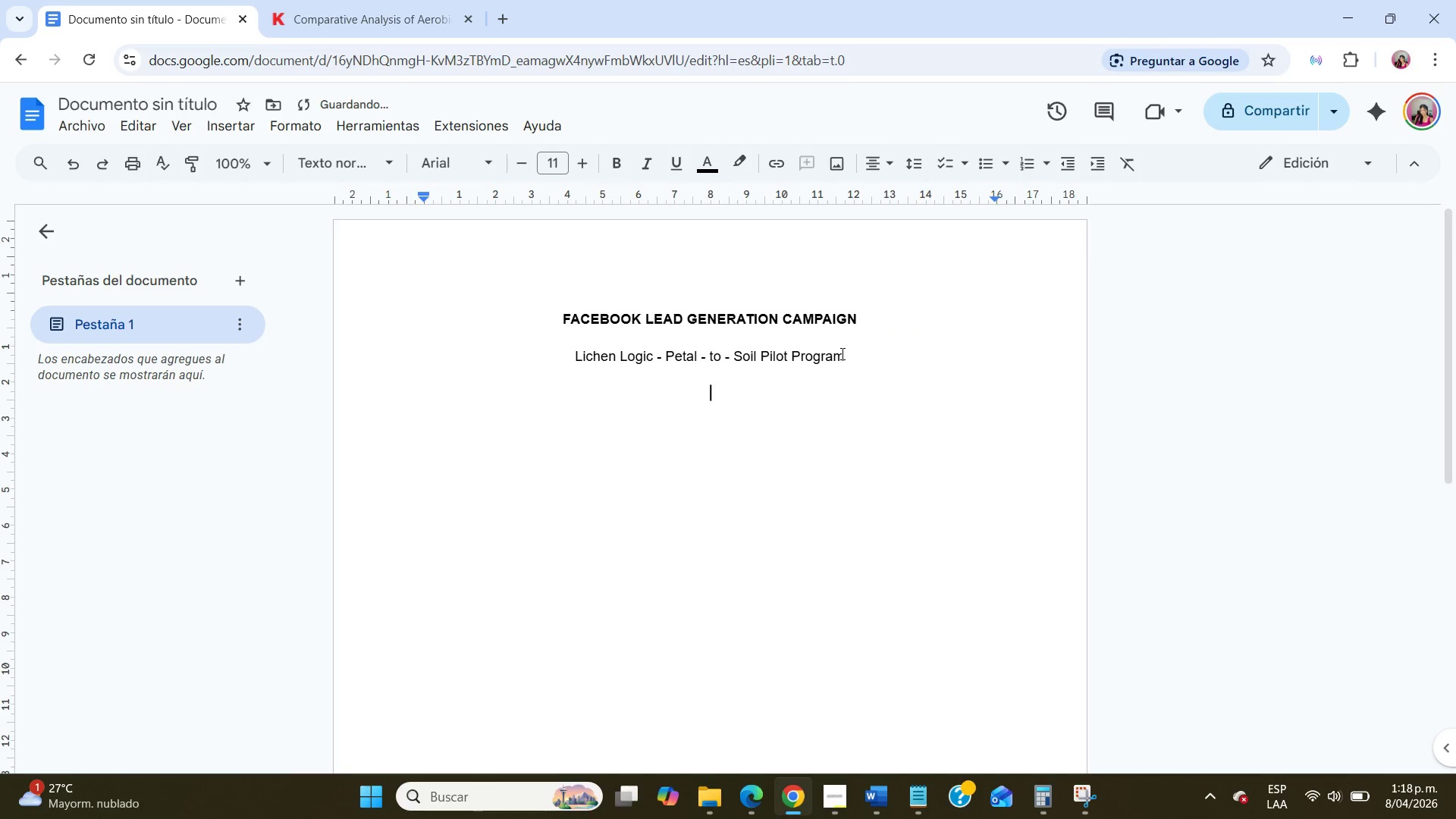 
key(NumpadEnter)
 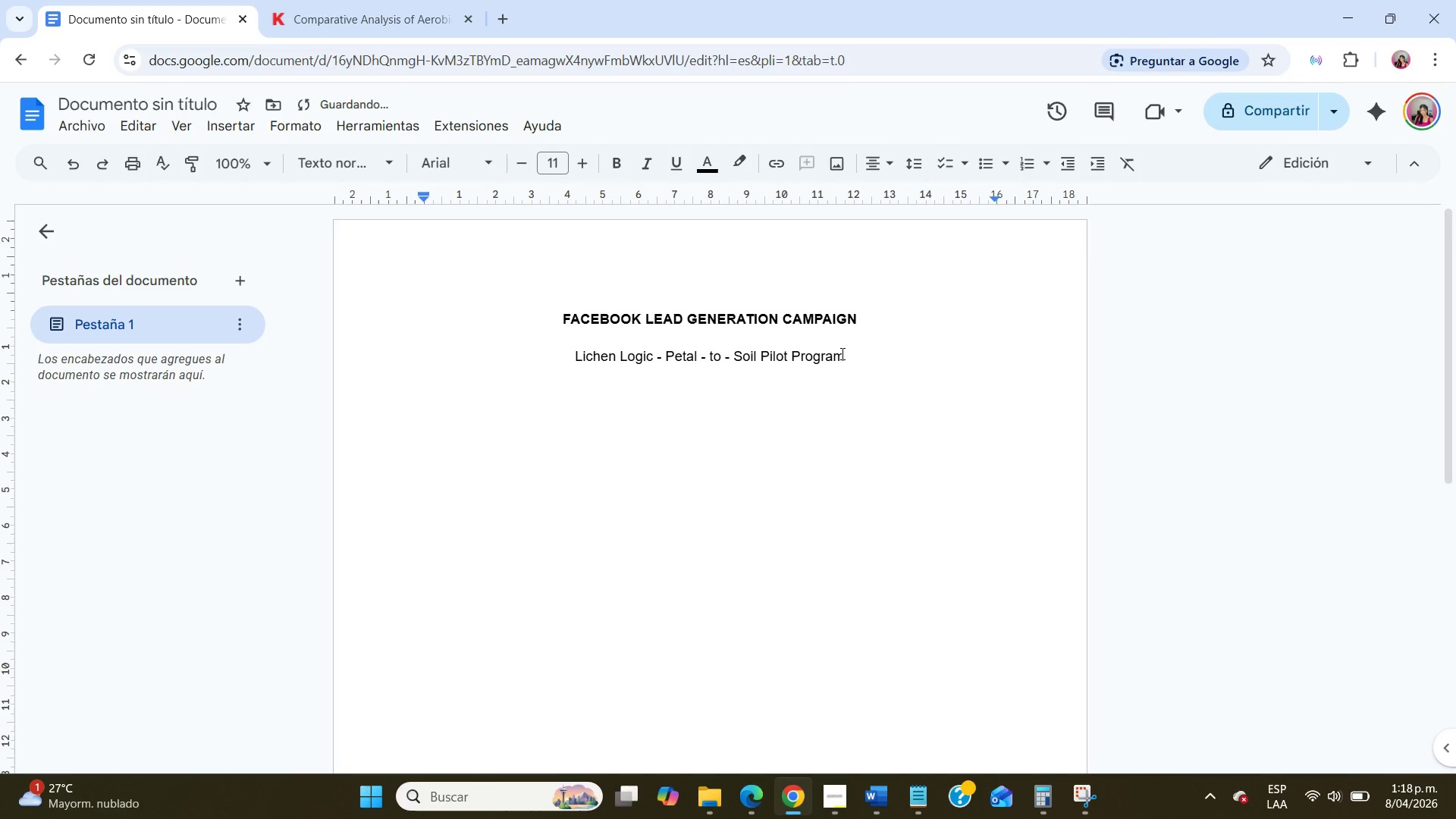 
key(NumpadEnter)
 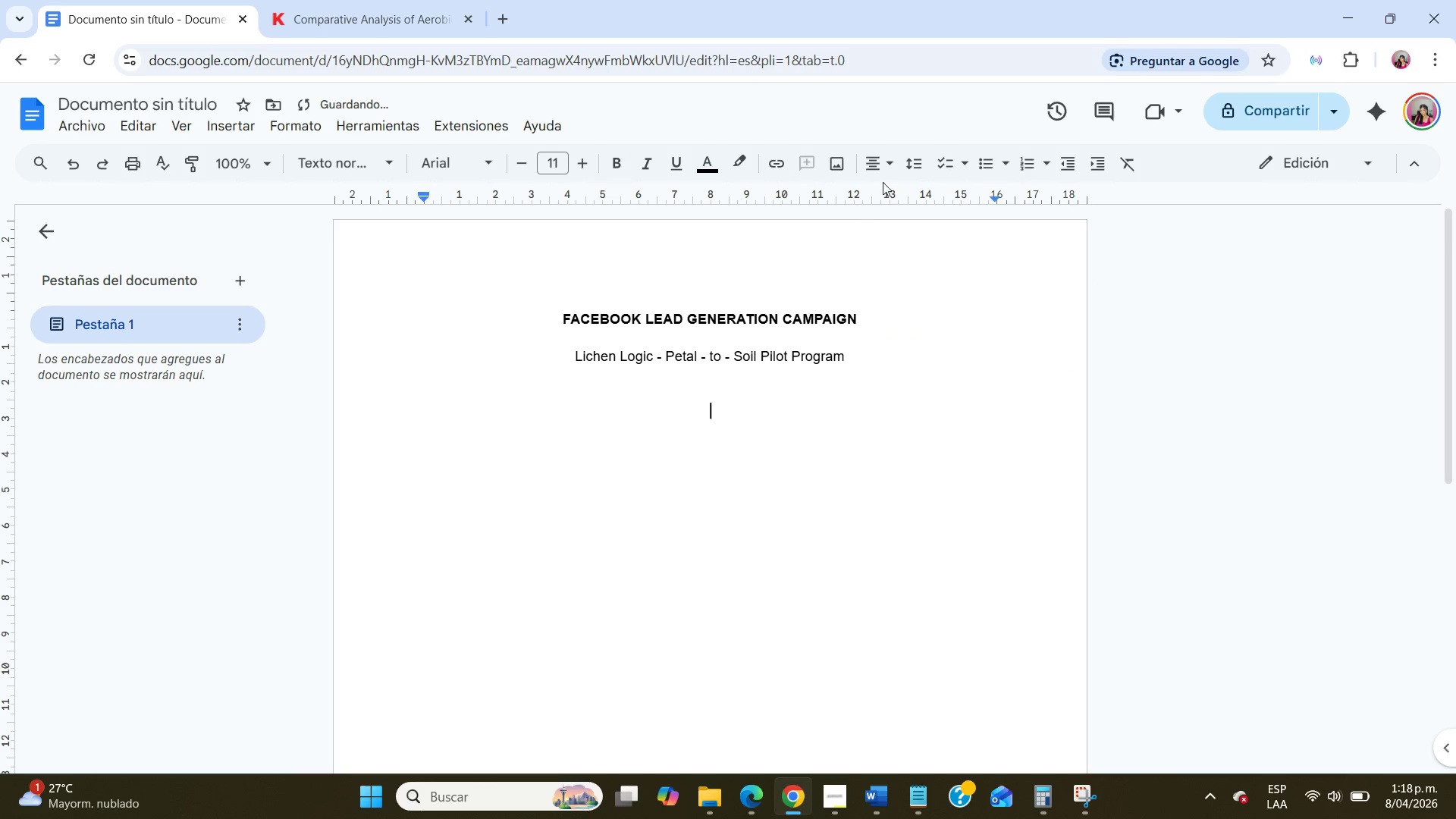 
left_click([886, 164])
 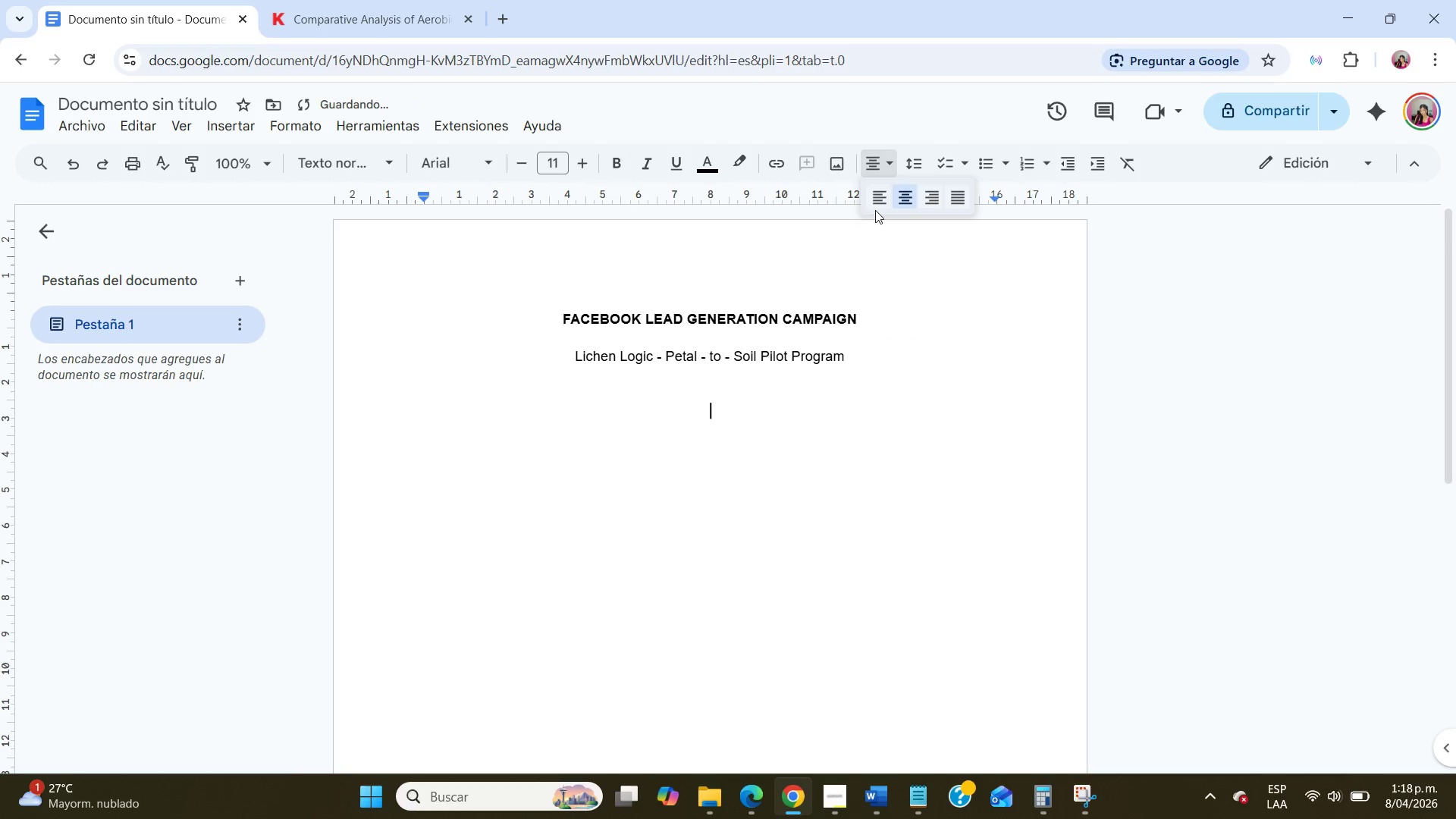 
left_click([875, 209])
 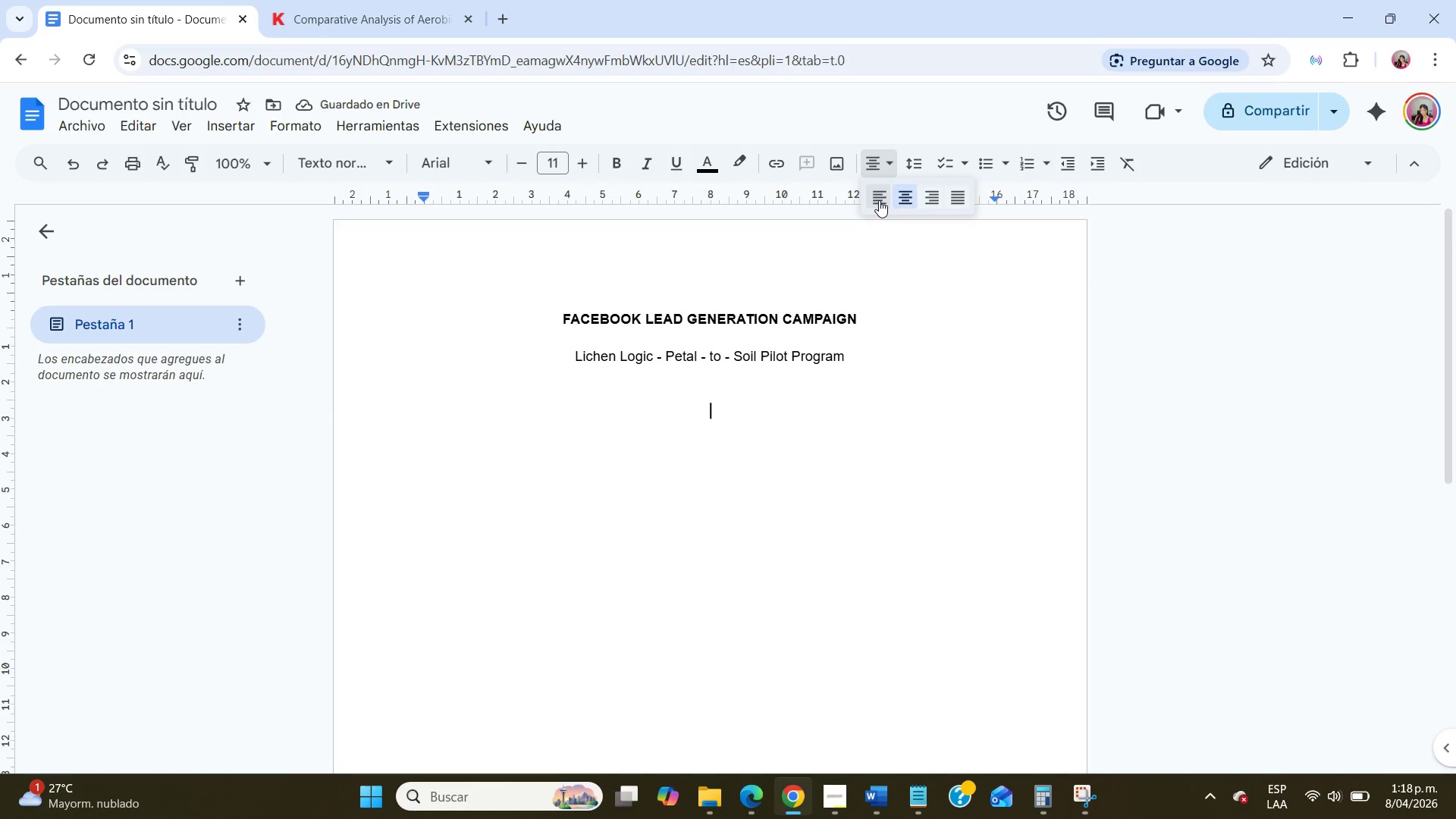 
left_click([879, 200])
 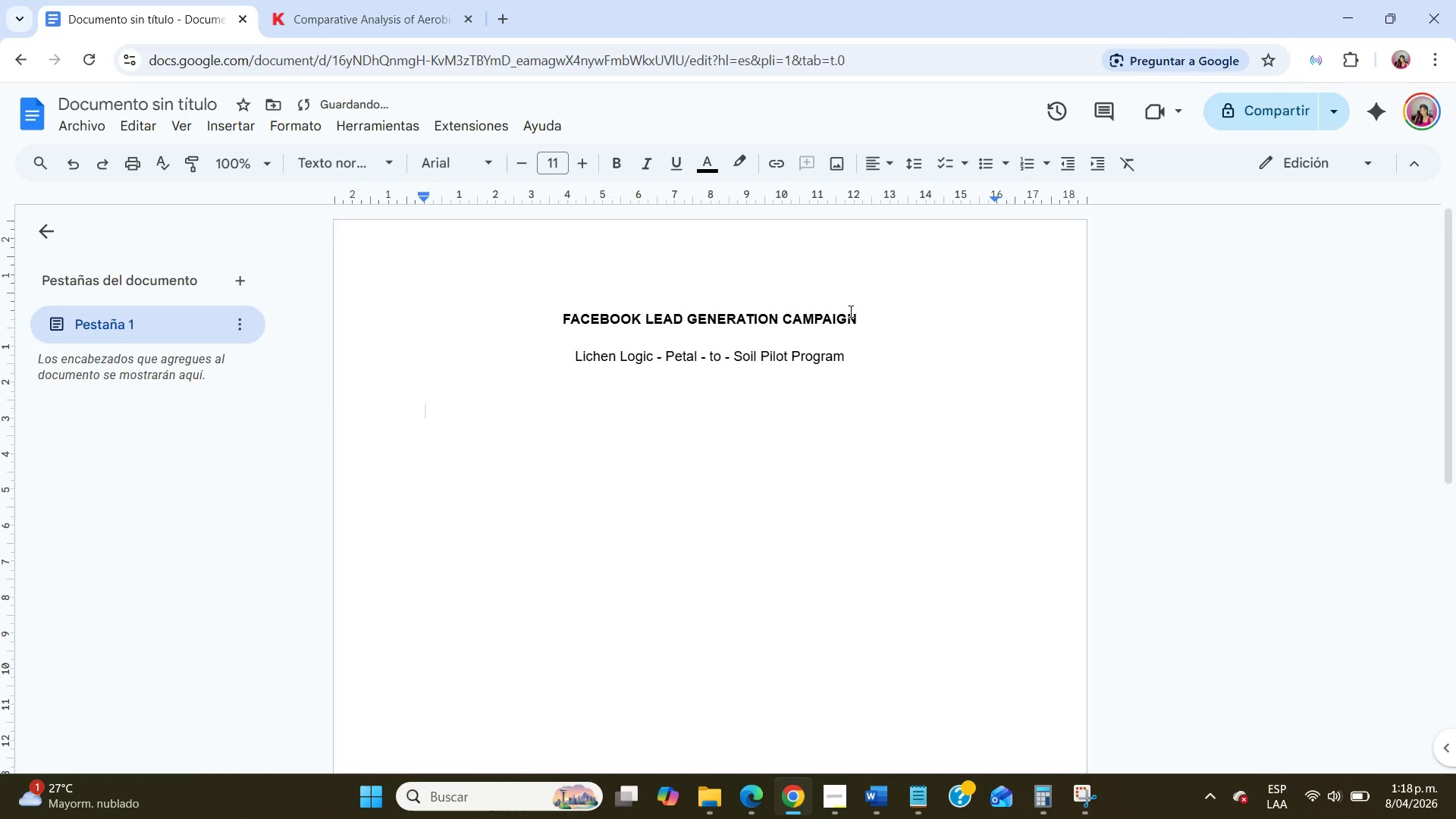 
type(Targed Audience>)
 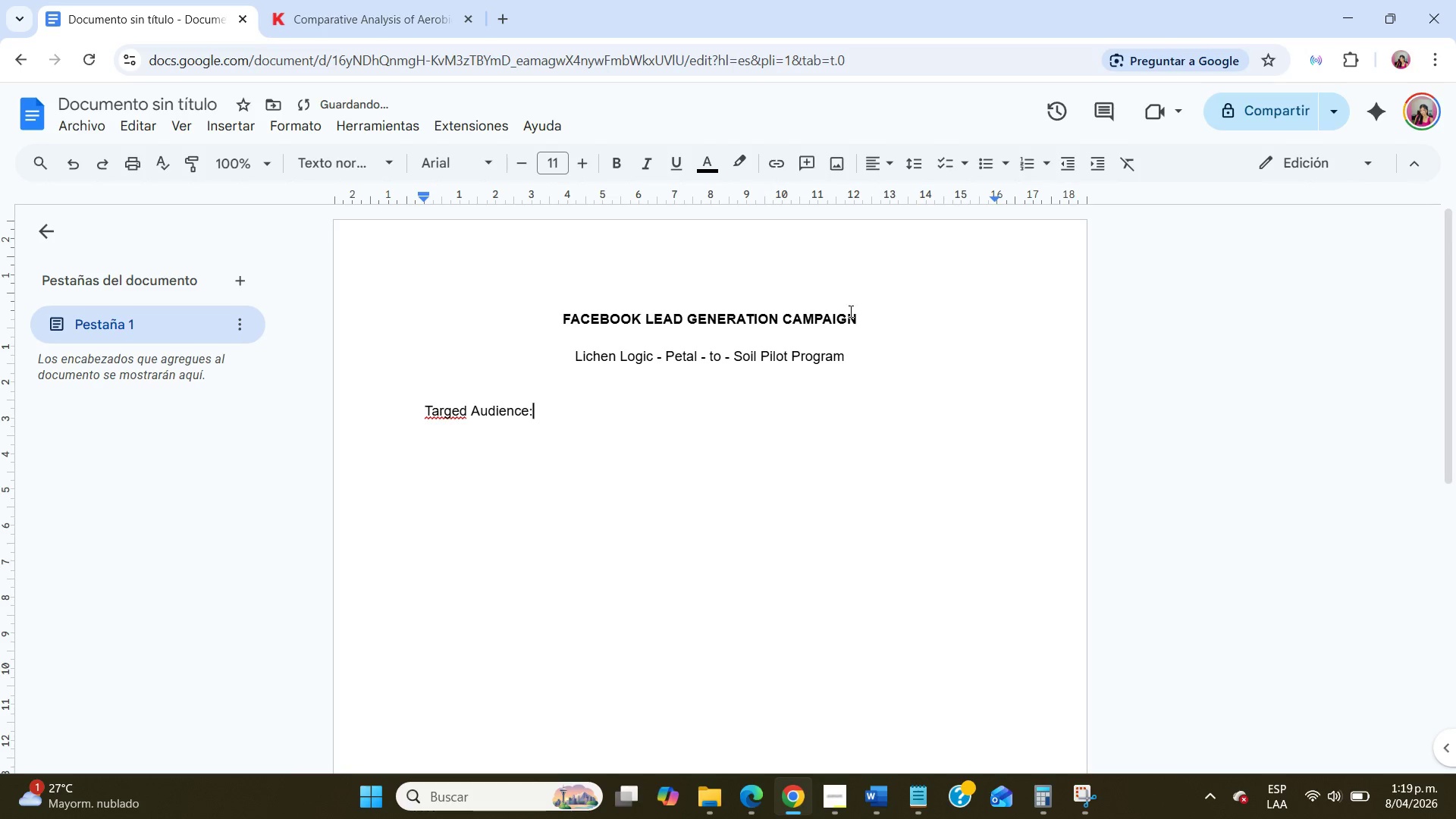 
key(Enter)
 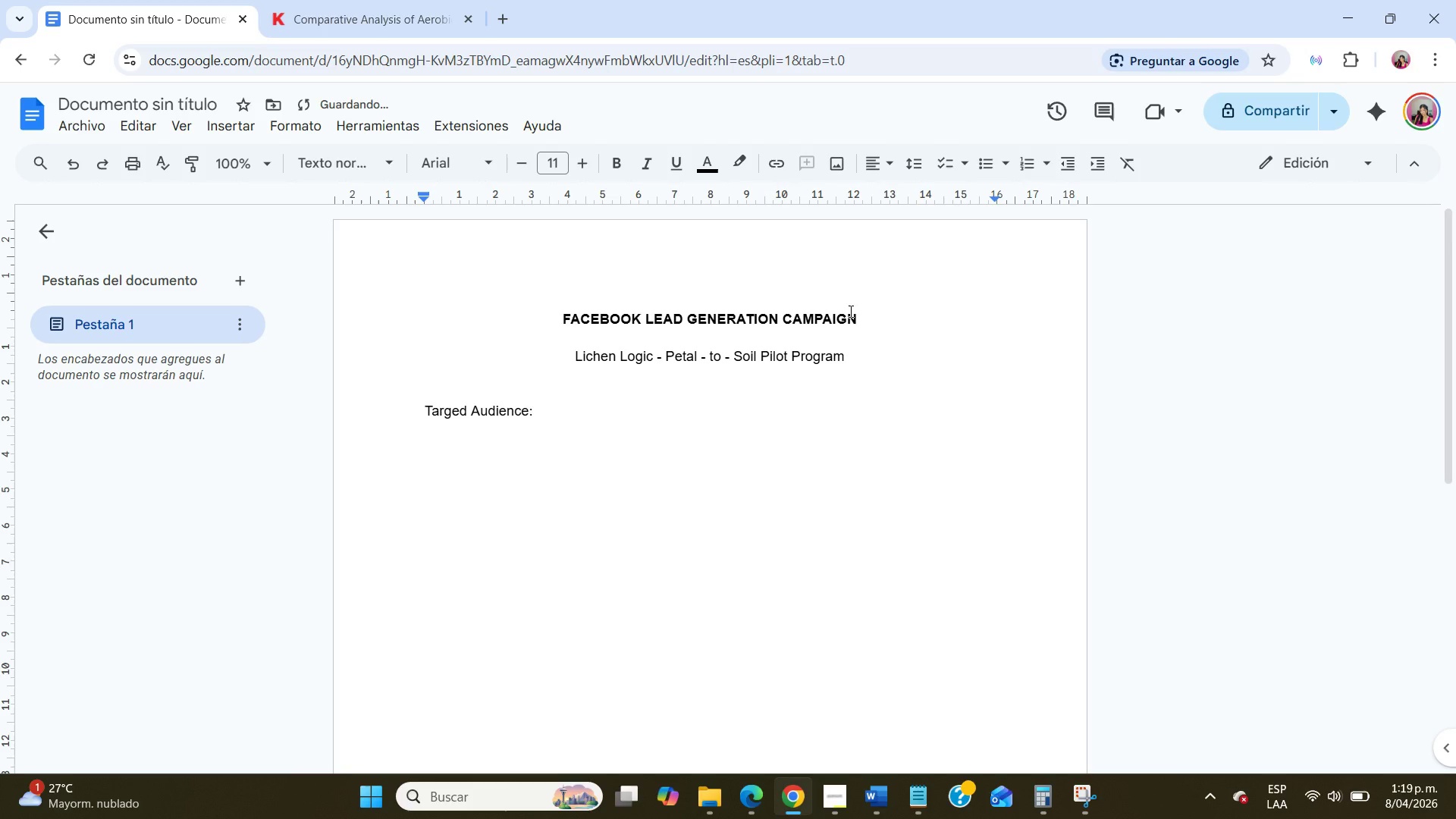 
key(Backspace)
key(Backspace)
type(t Audience>)
 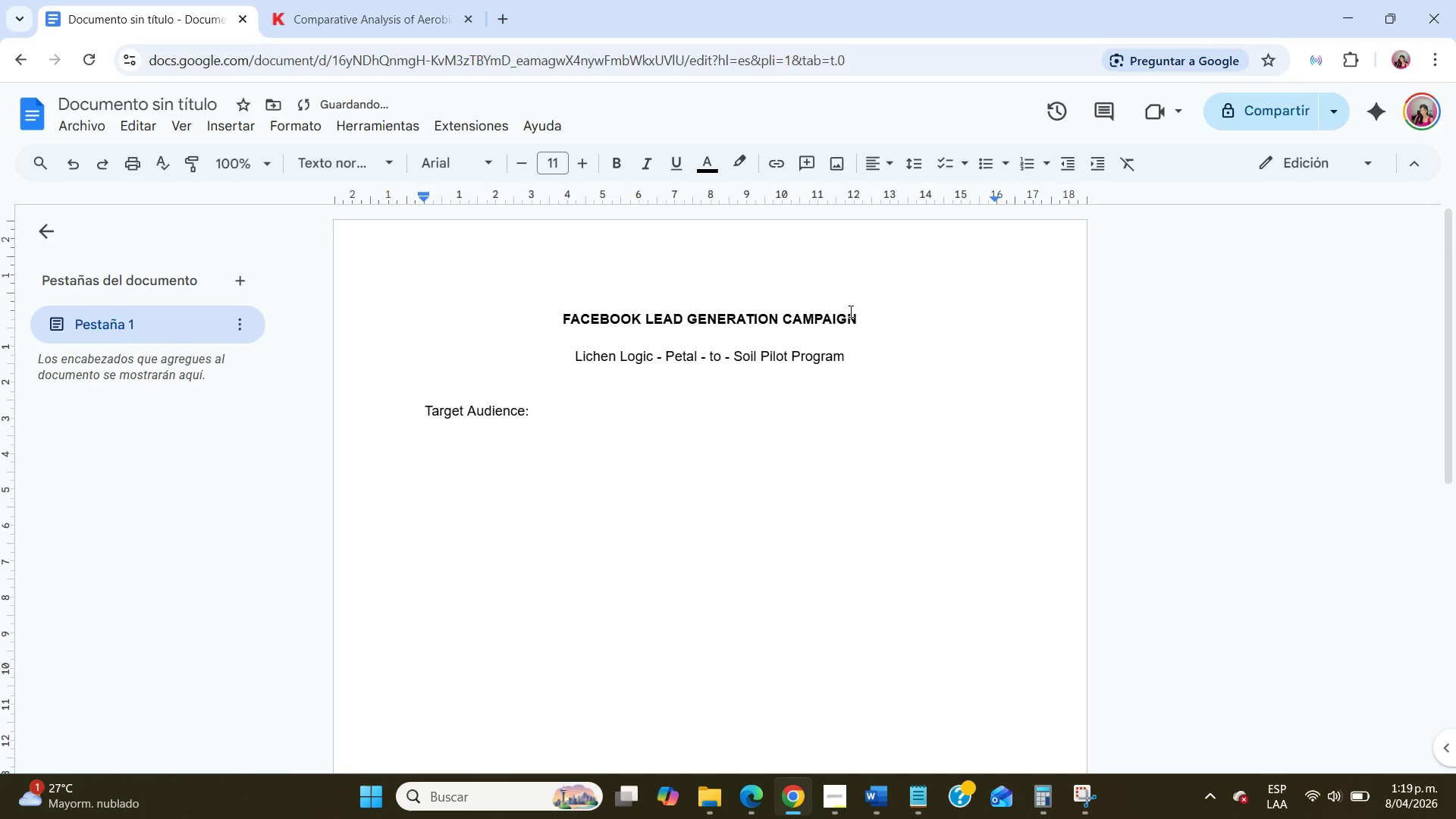 
key(Enter)
 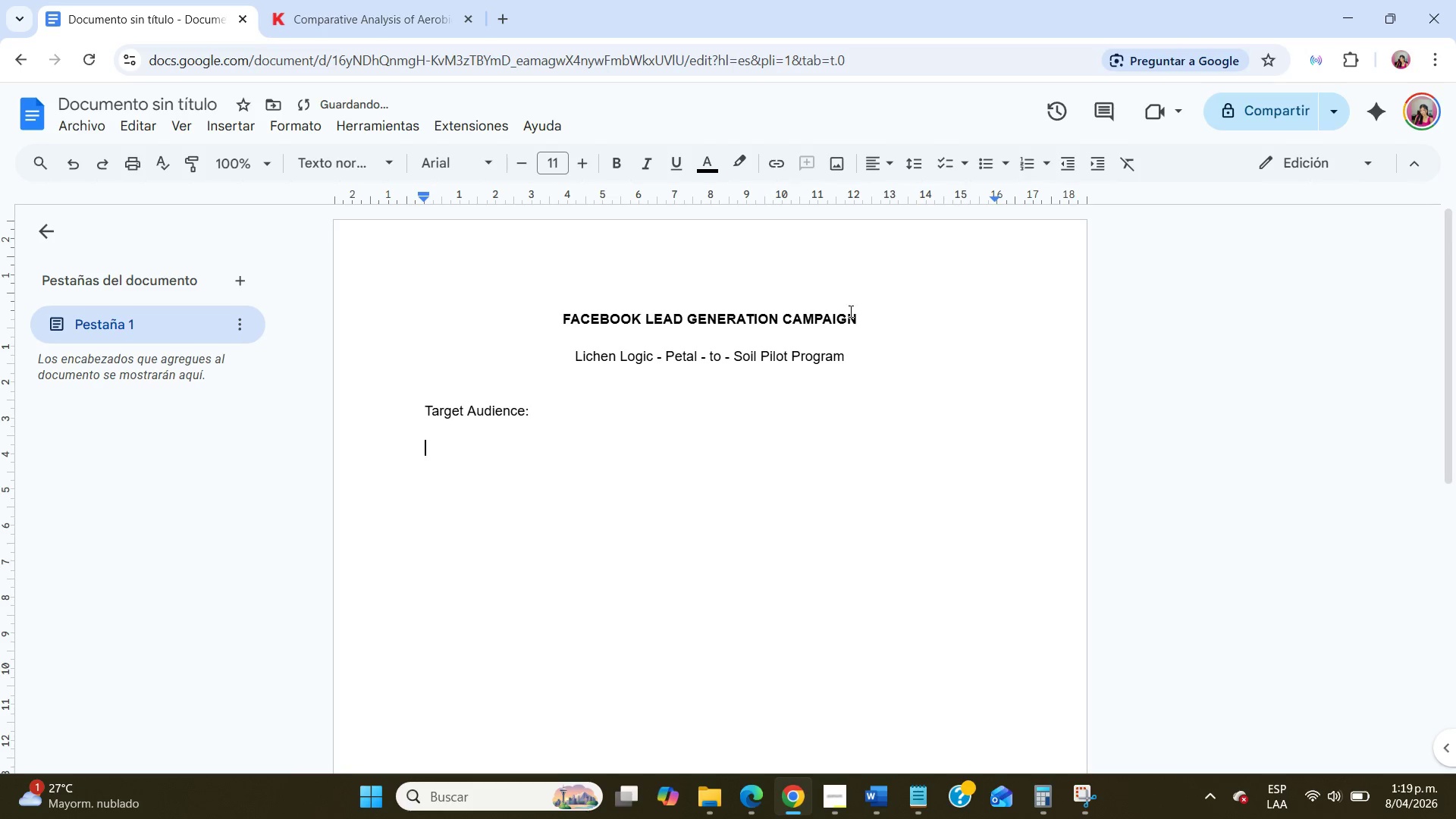 
key(Enter)
 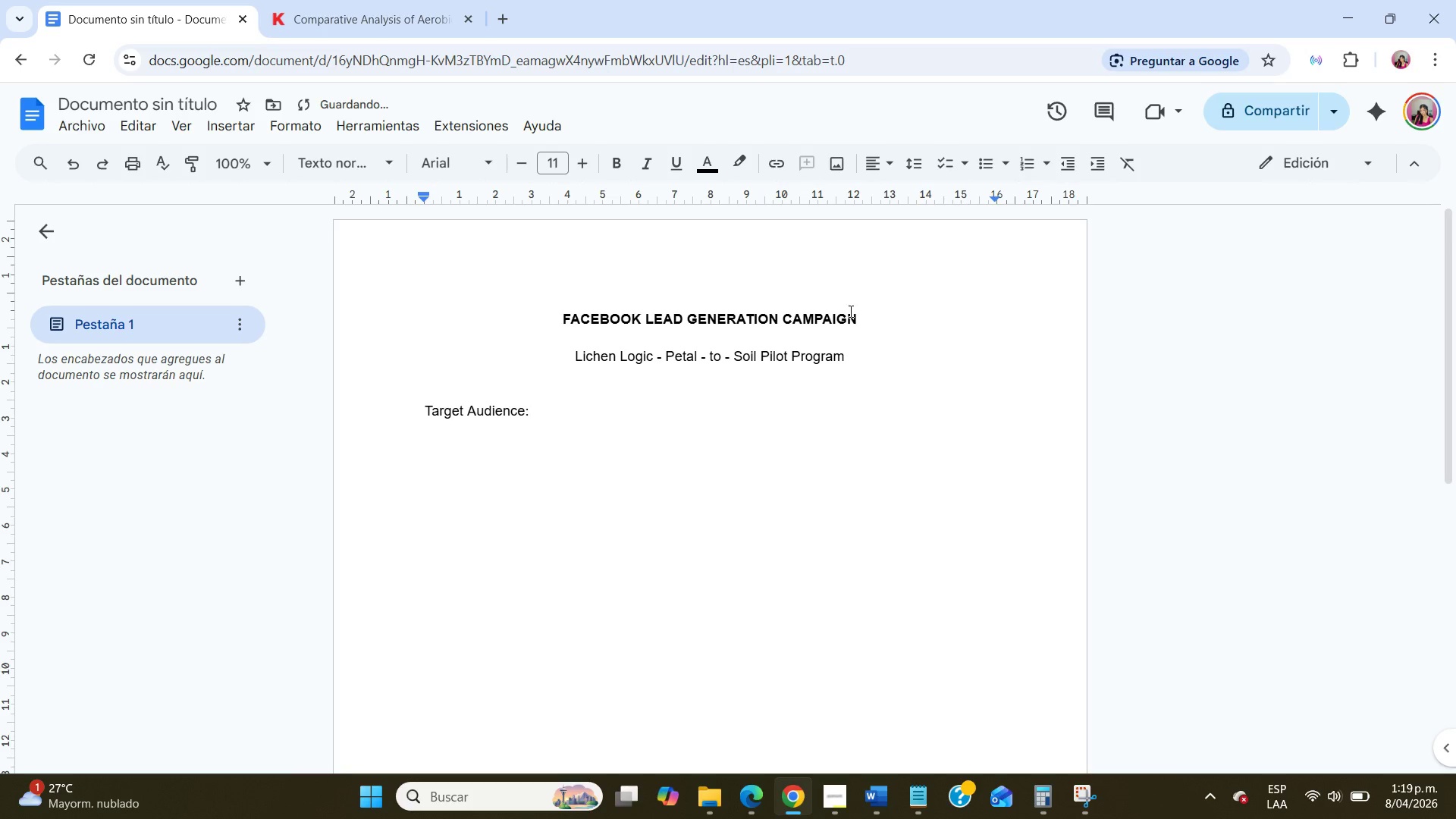 
type(Independent retail florists and wedding d)
key(Backspace)
type(flower shop owners.)
 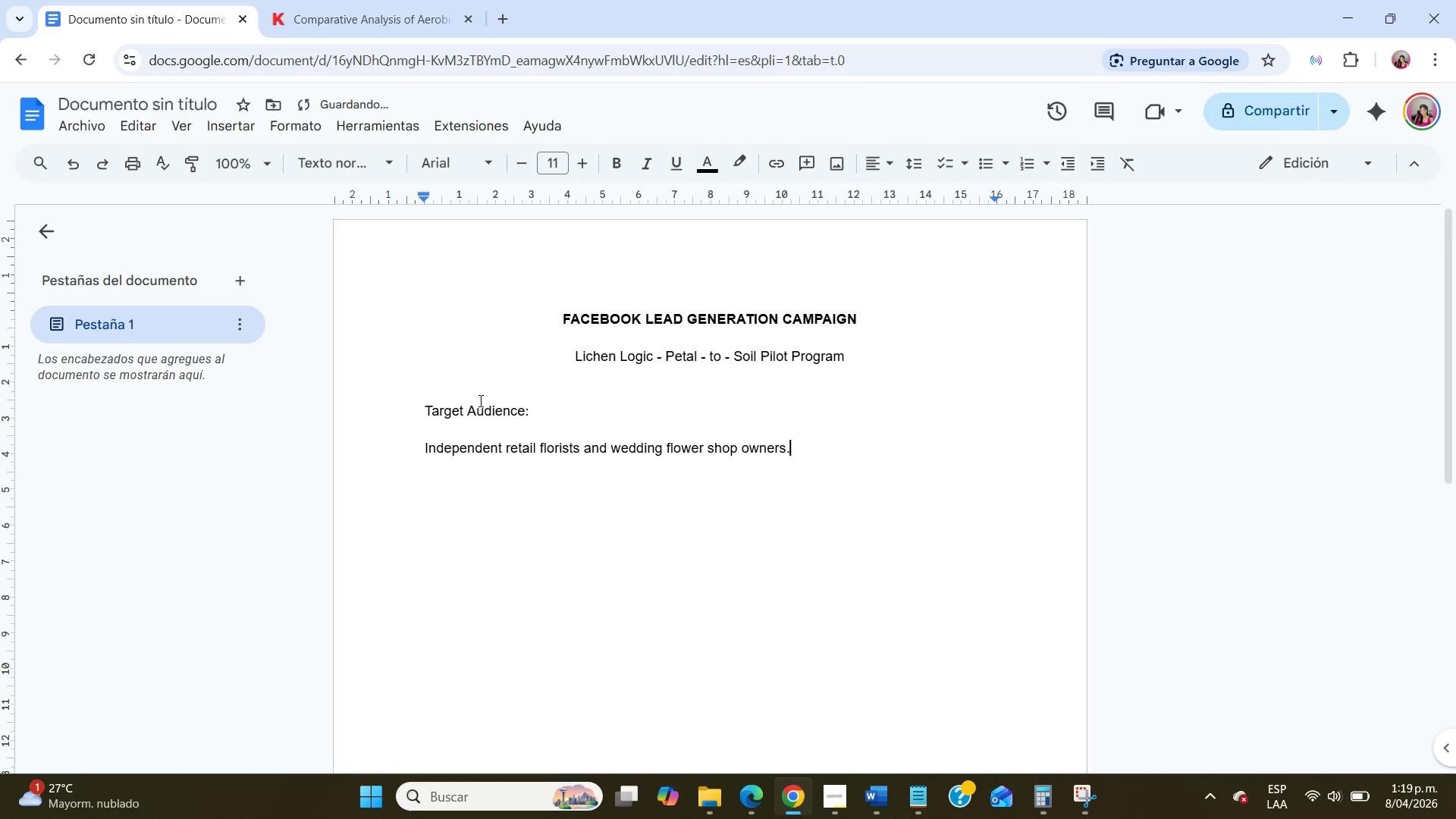 
double_click([486, 413])
 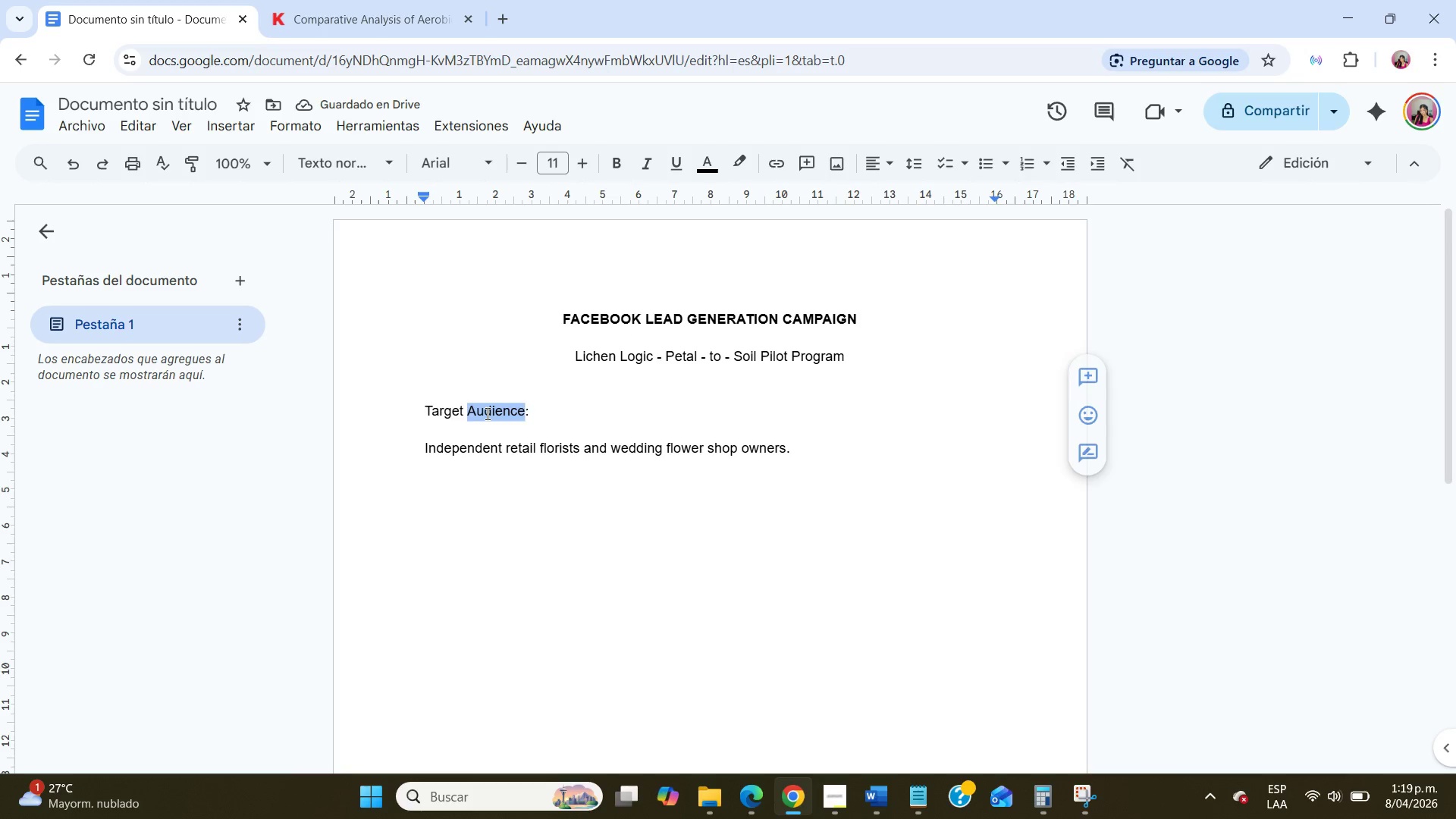 
triple_click([486, 413])
 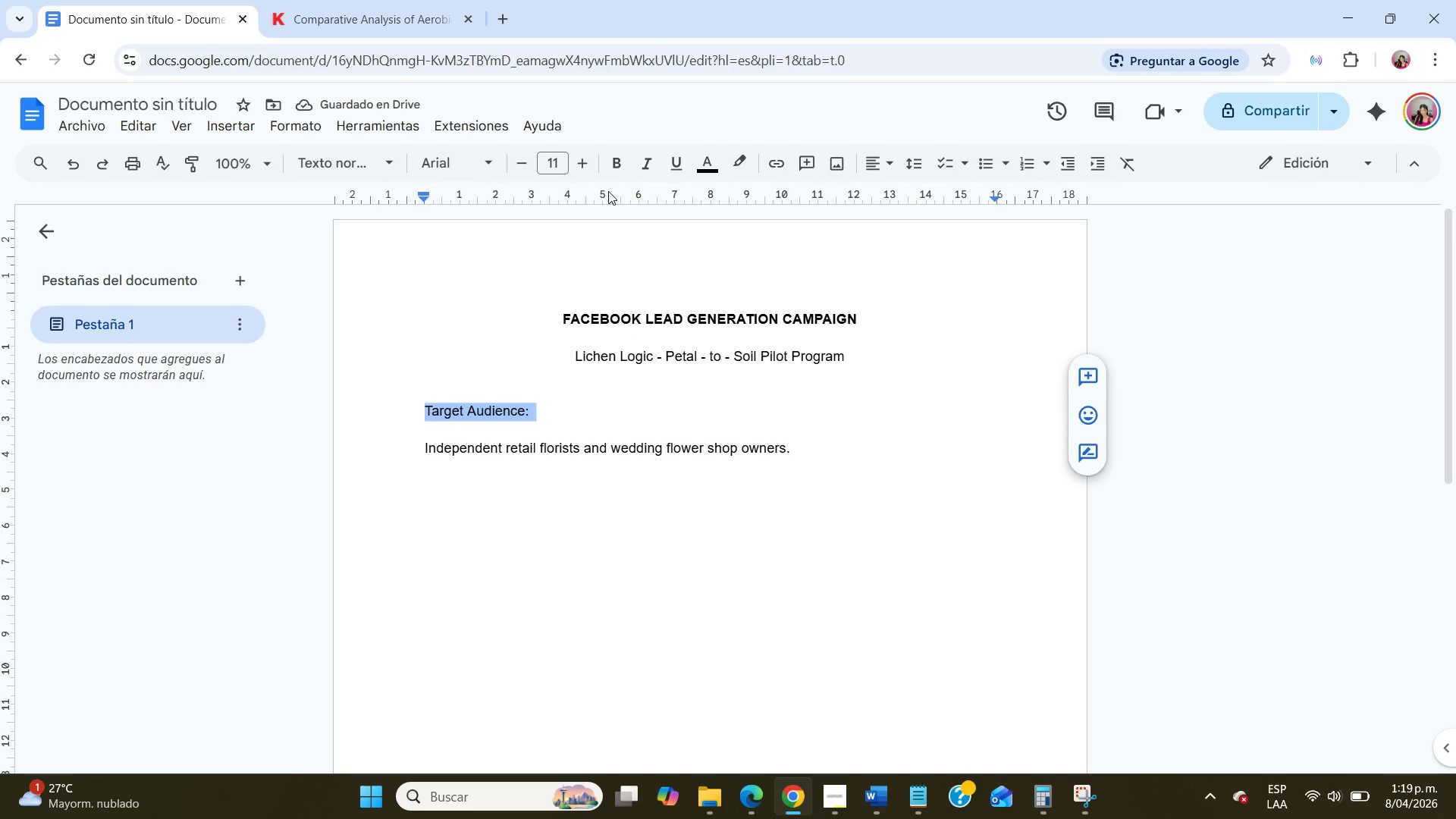 
left_click([610, 166])
 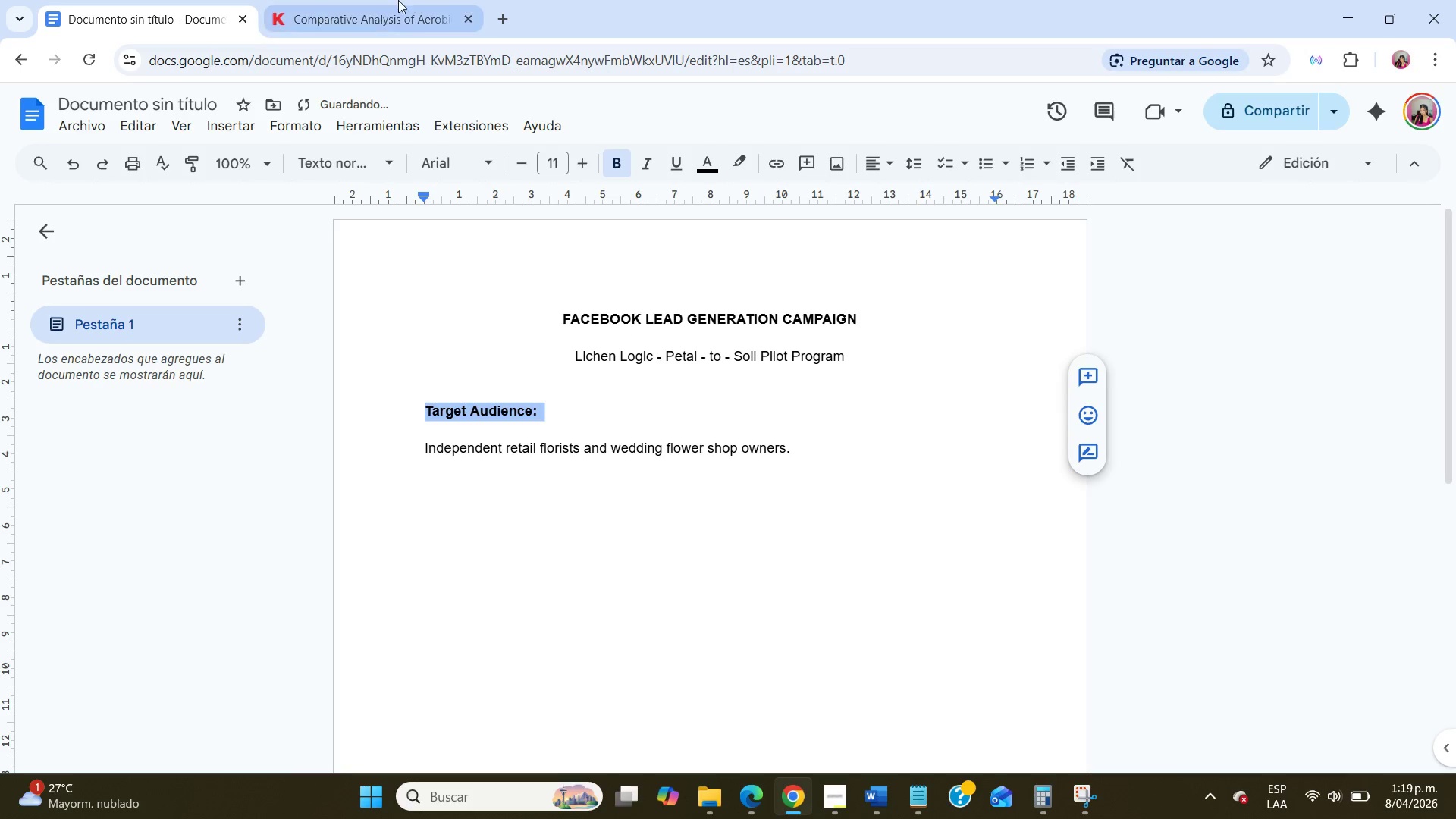 
left_click([378, 0])
 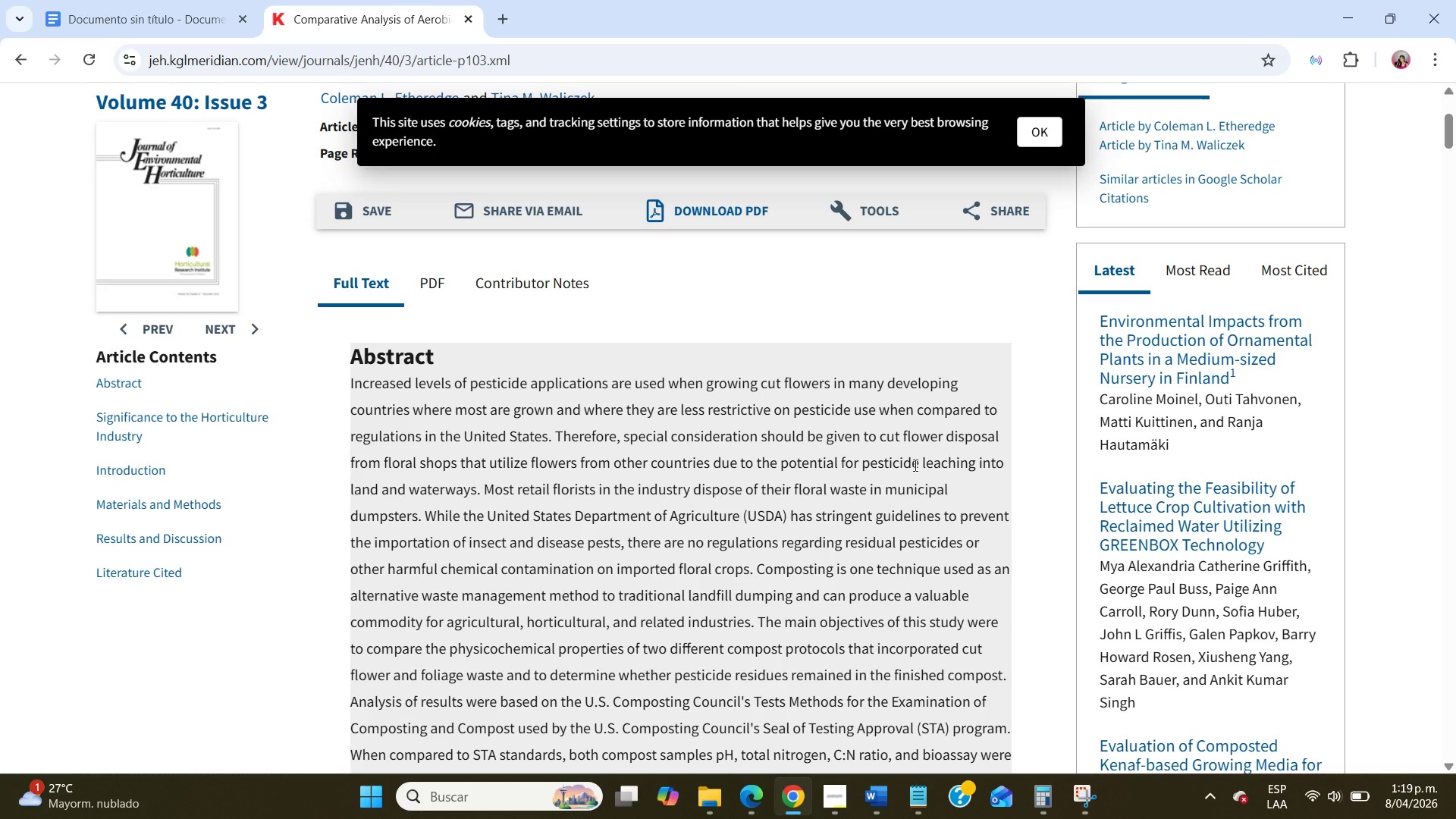 
scroll: coordinate [914, 465], scroll_direction: down, amount: 2.0
 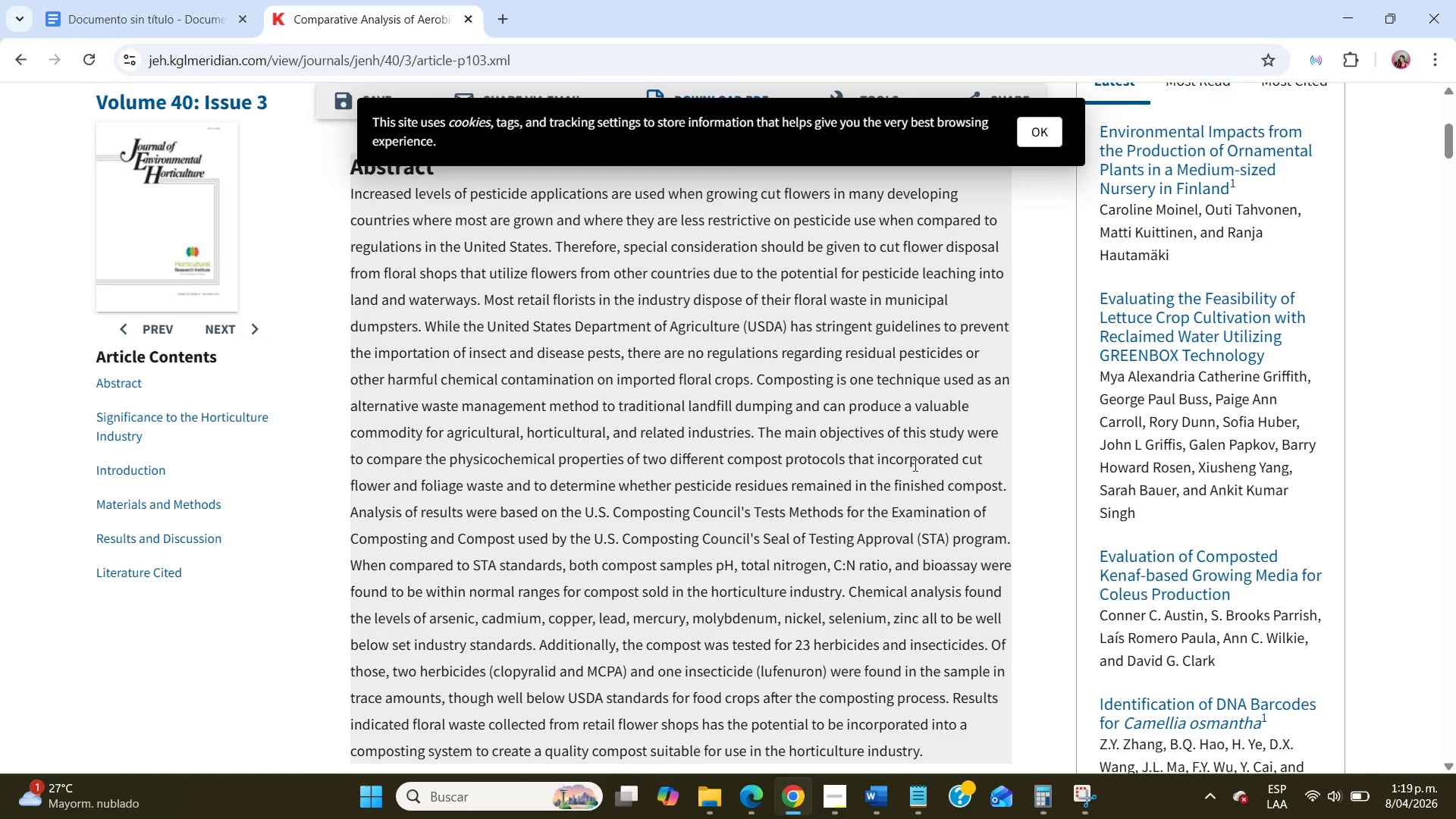 
left_click([1028, 145])
 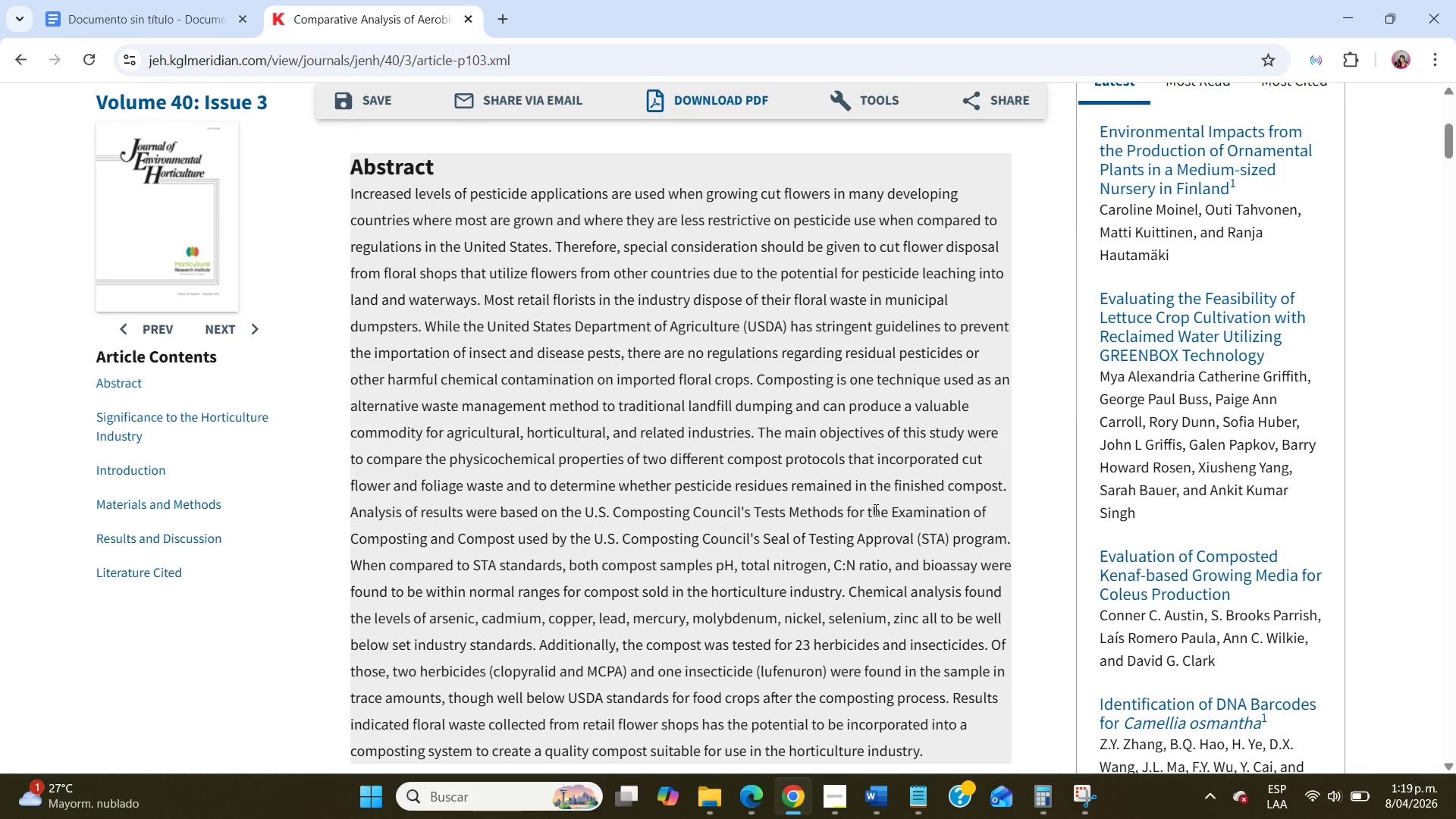 
scroll: coordinate [874, 510], scroll_direction: down, amount: 1.0
 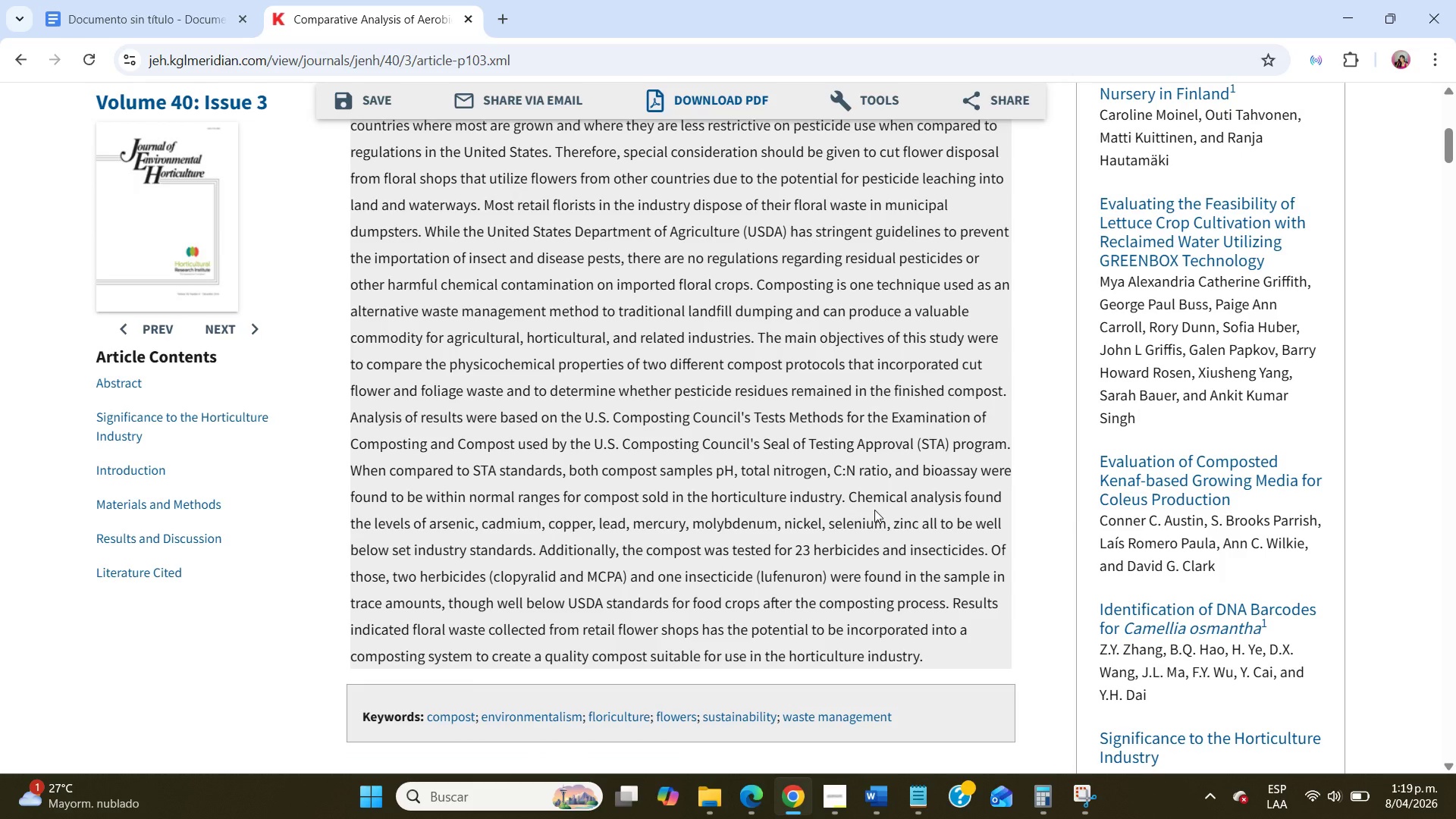 
wait(13.2)
 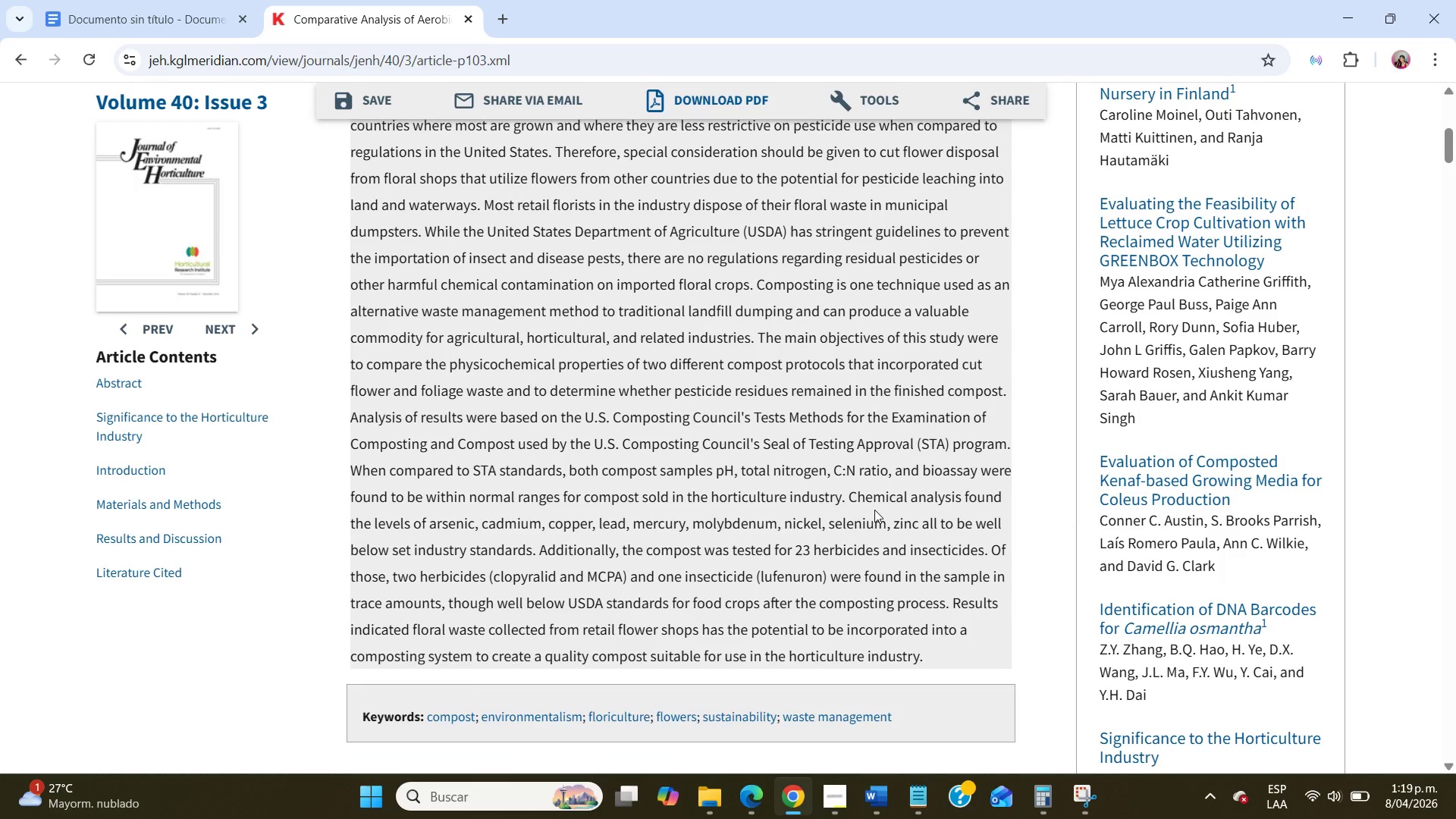 
left_click([509, 19])
 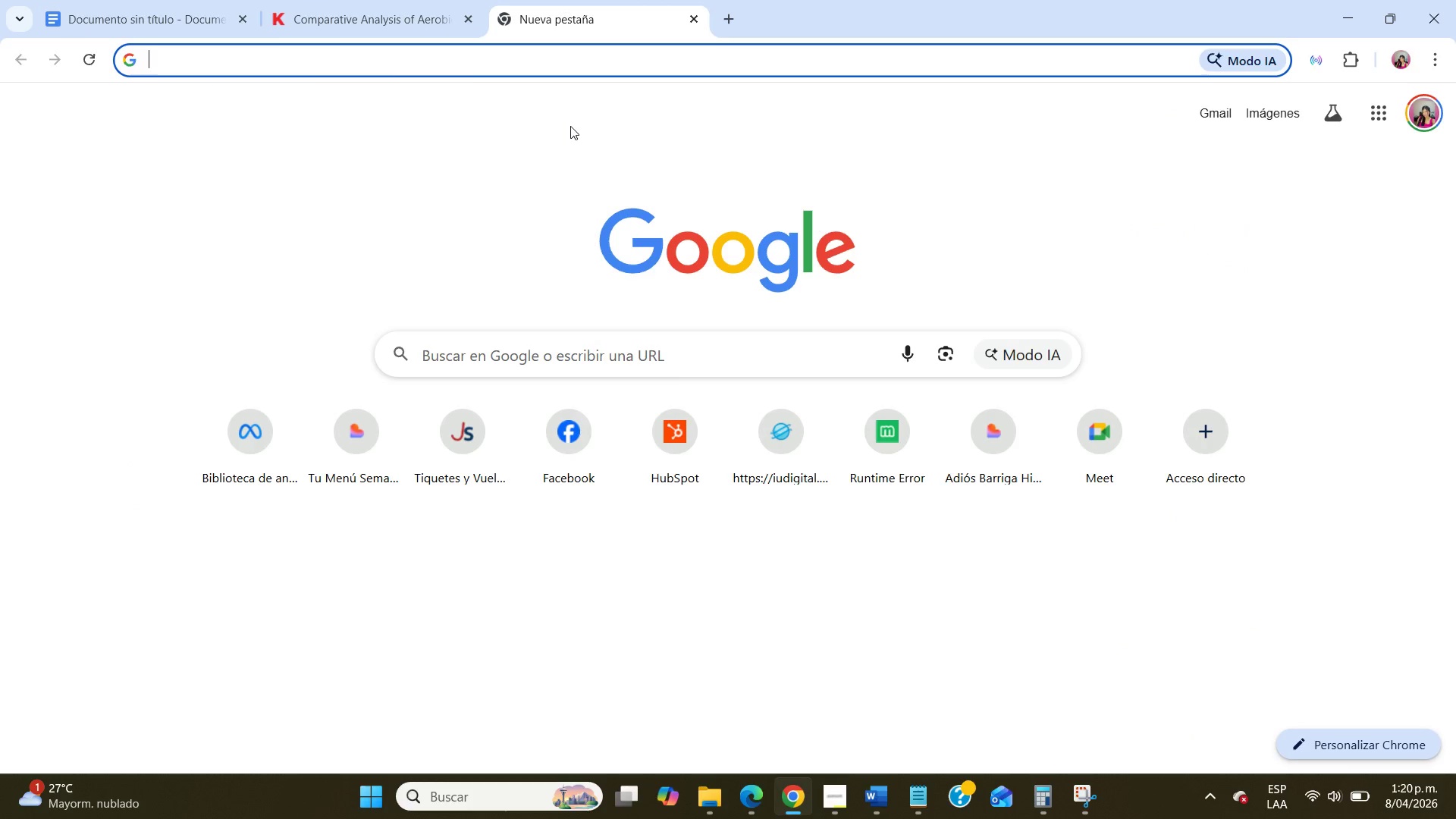 
type(sustainability in the floral indsutry )
 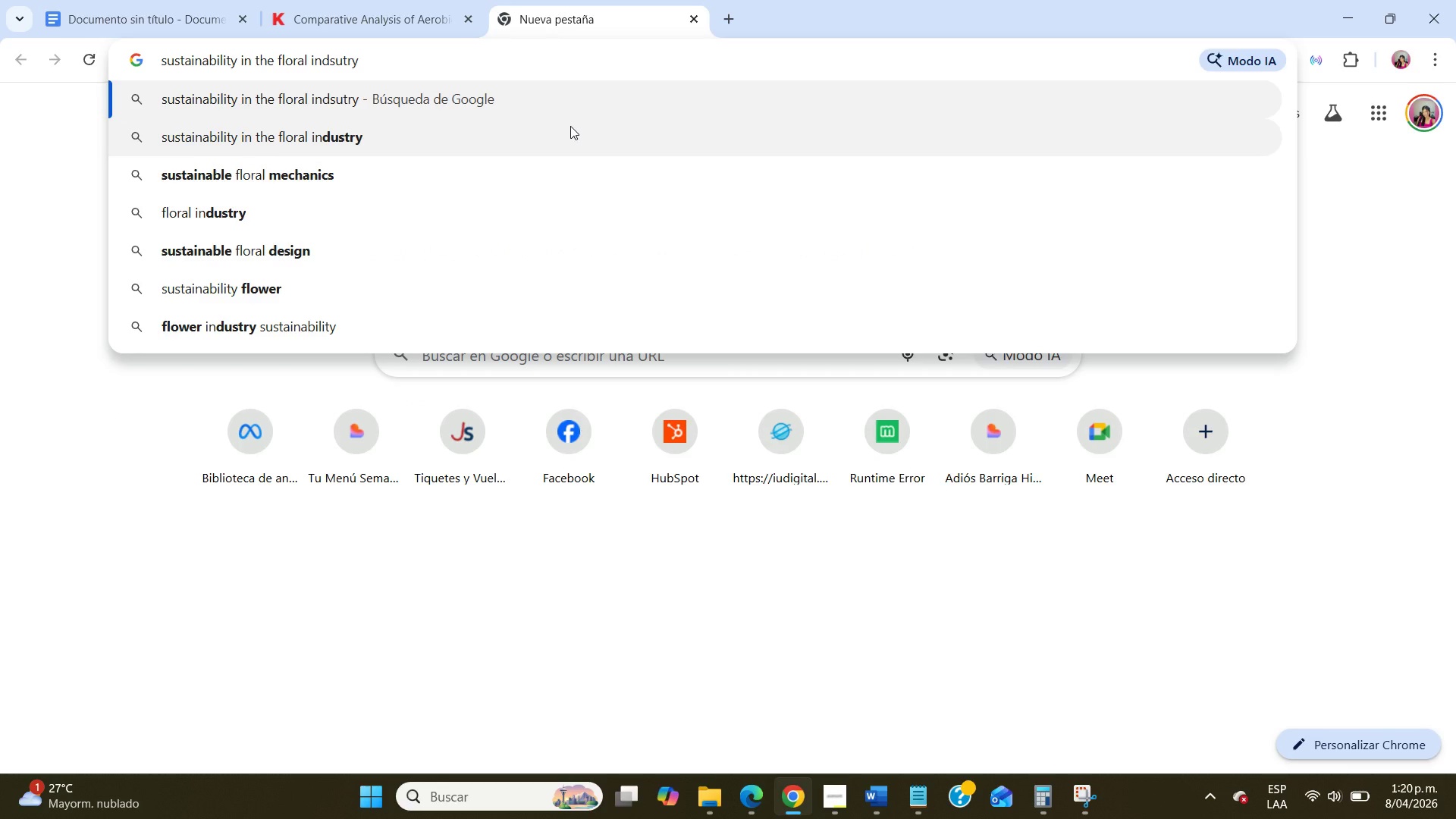 
key(Enter)
 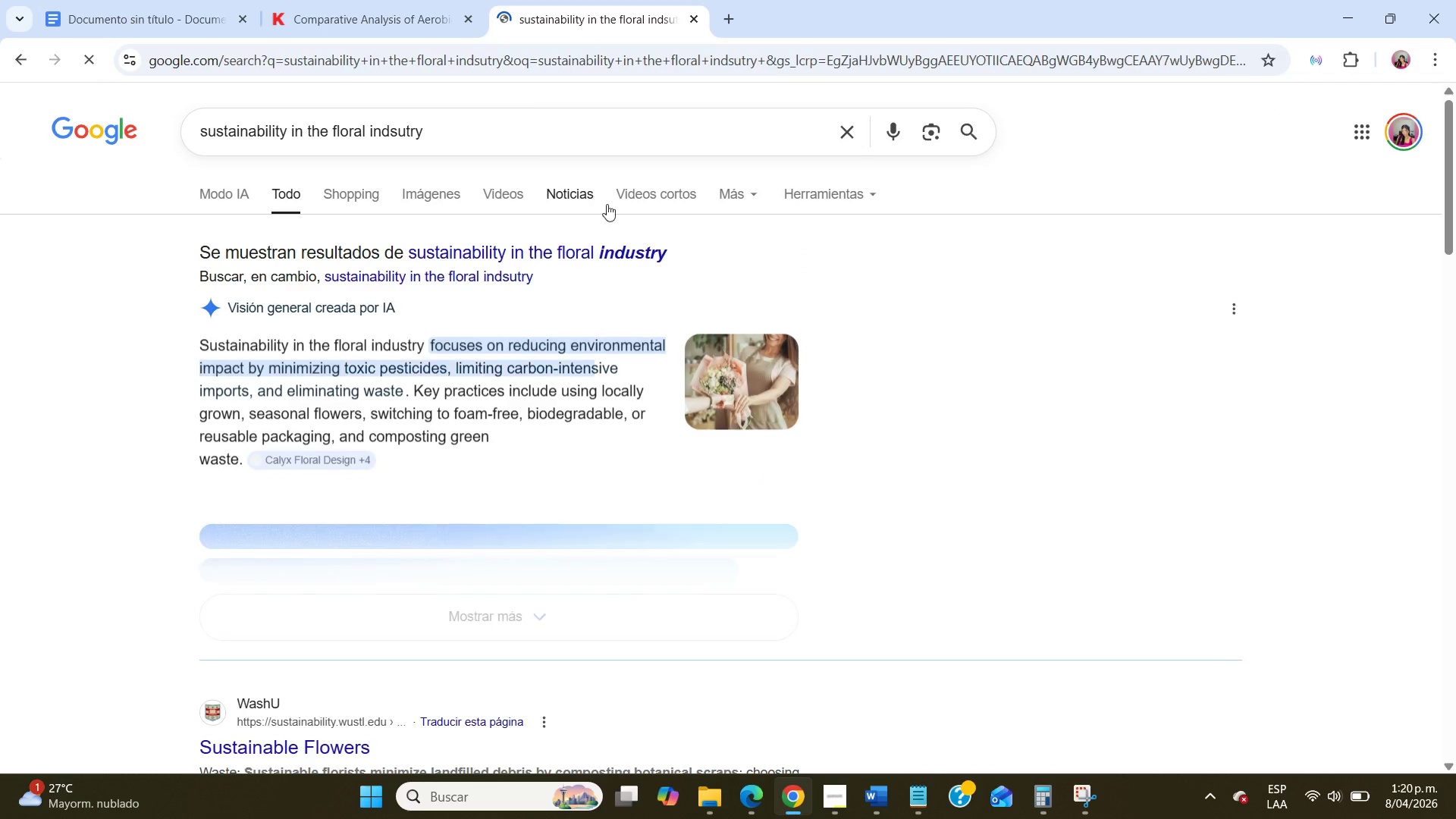 
left_click([648, 256])
 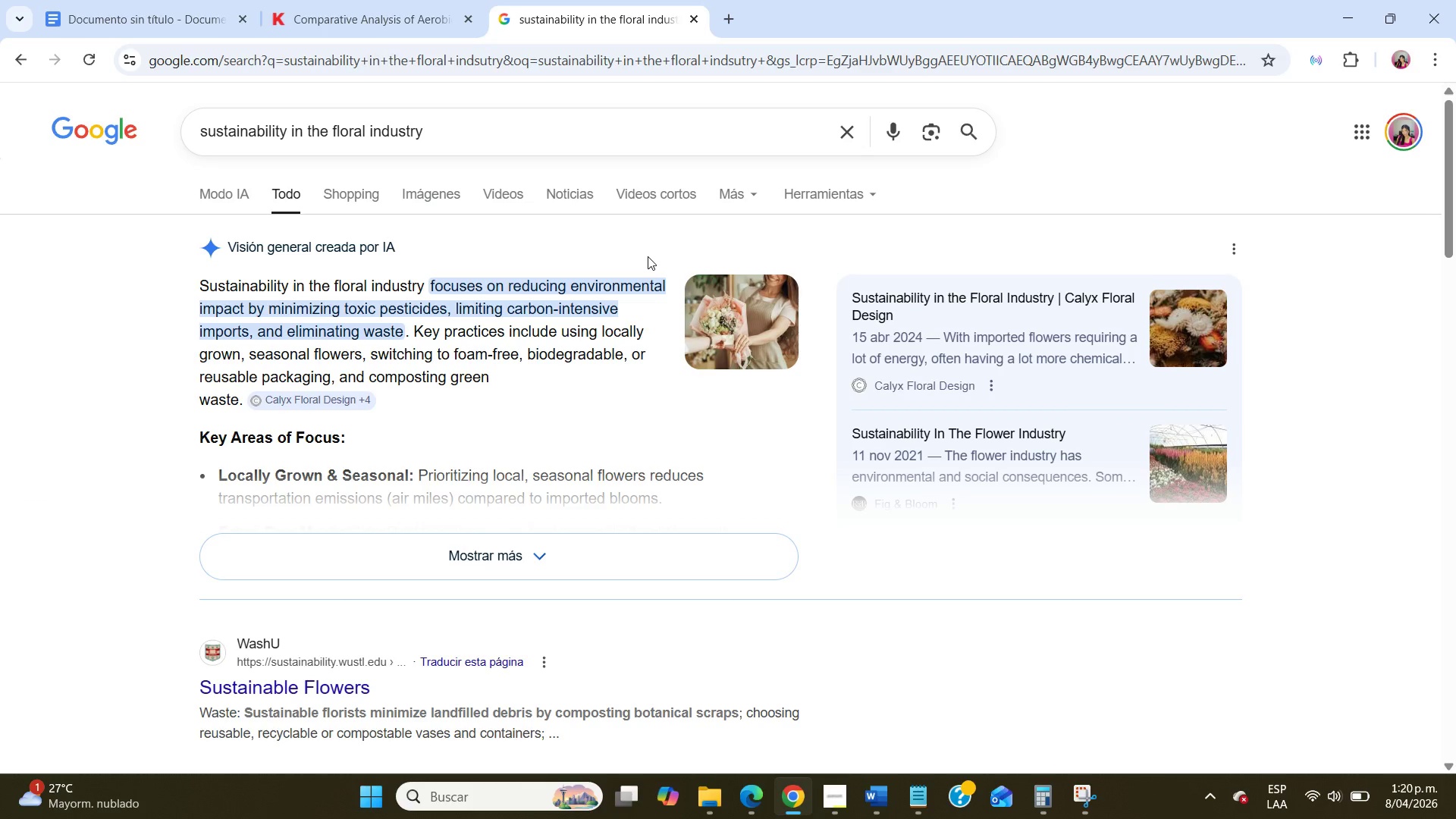 
scroll: coordinate [648, 256], scroll_direction: down, amount: 2.0
 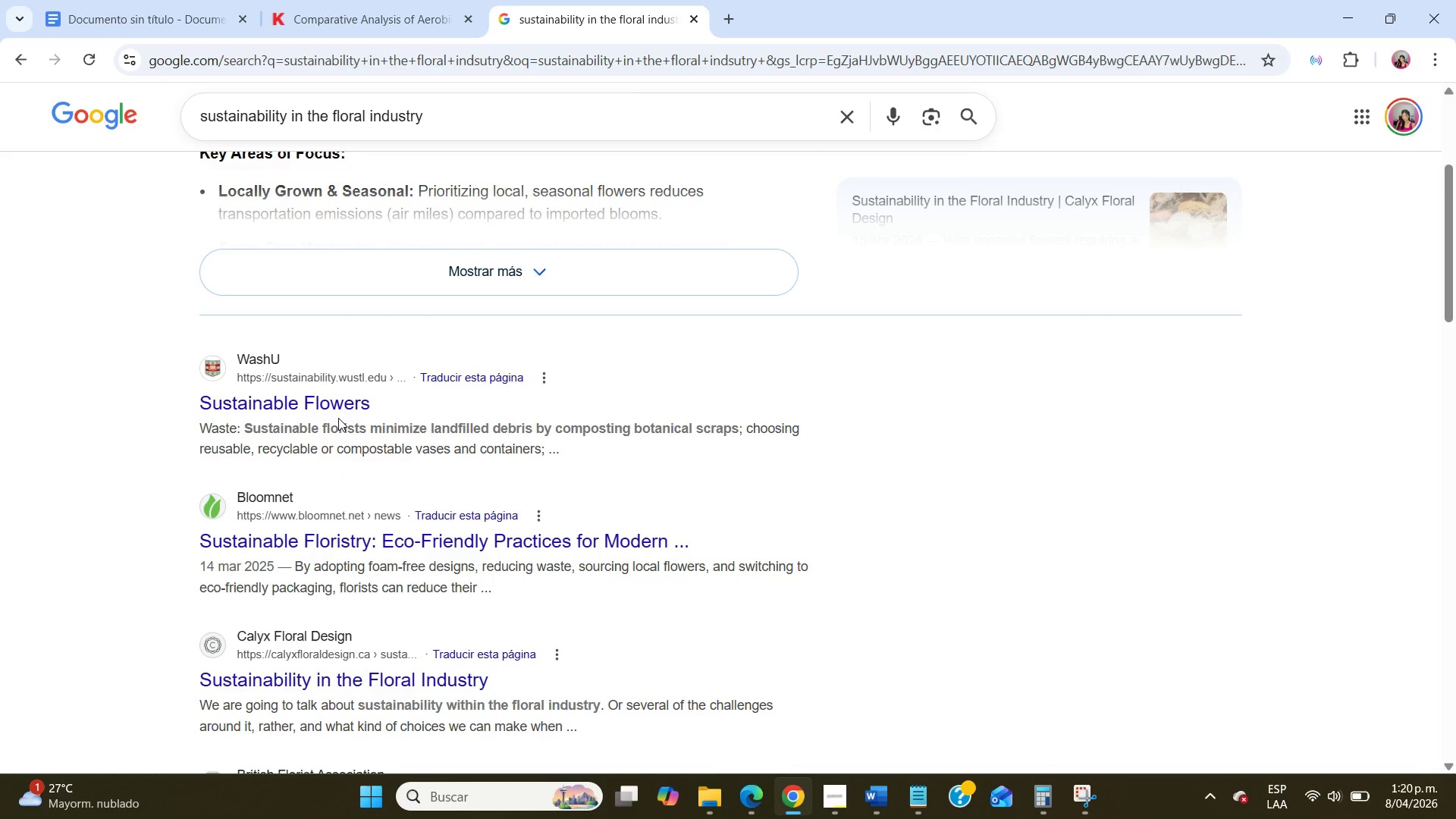 
left_click([337, 404])
 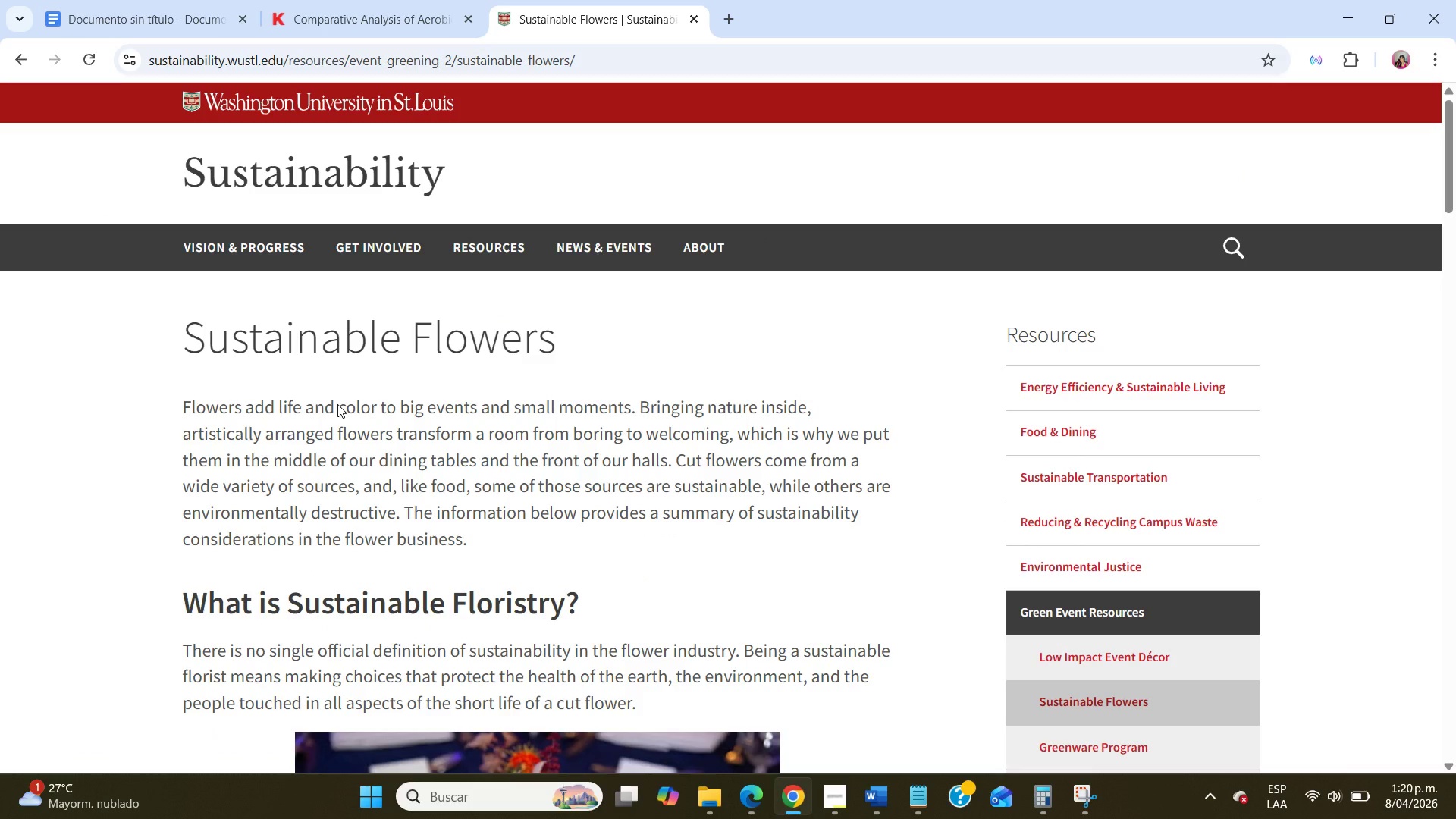 
scroll: coordinate [337, 404], scroll_direction: down, amount: 7.0
 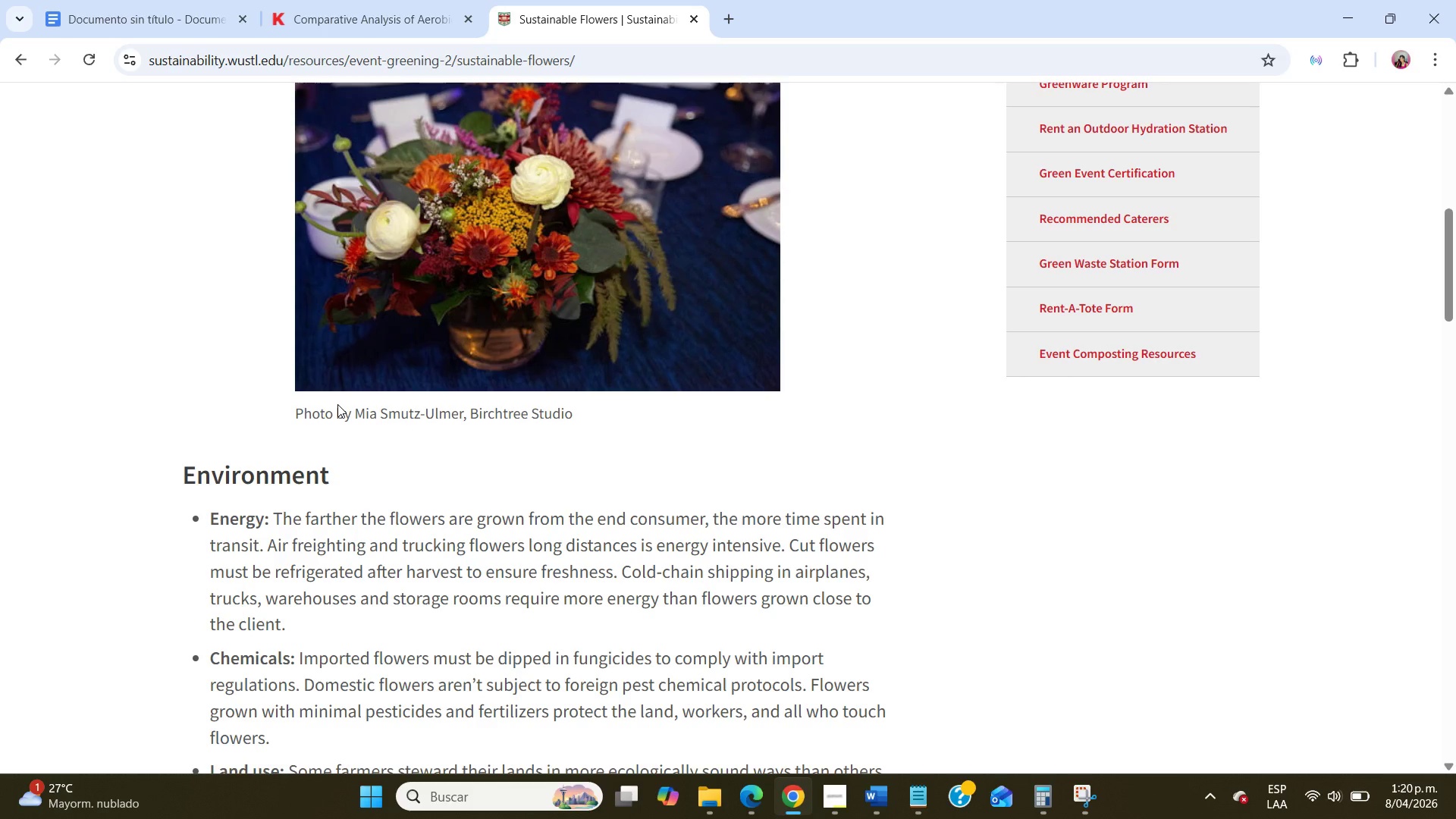 
wait(25.57)
 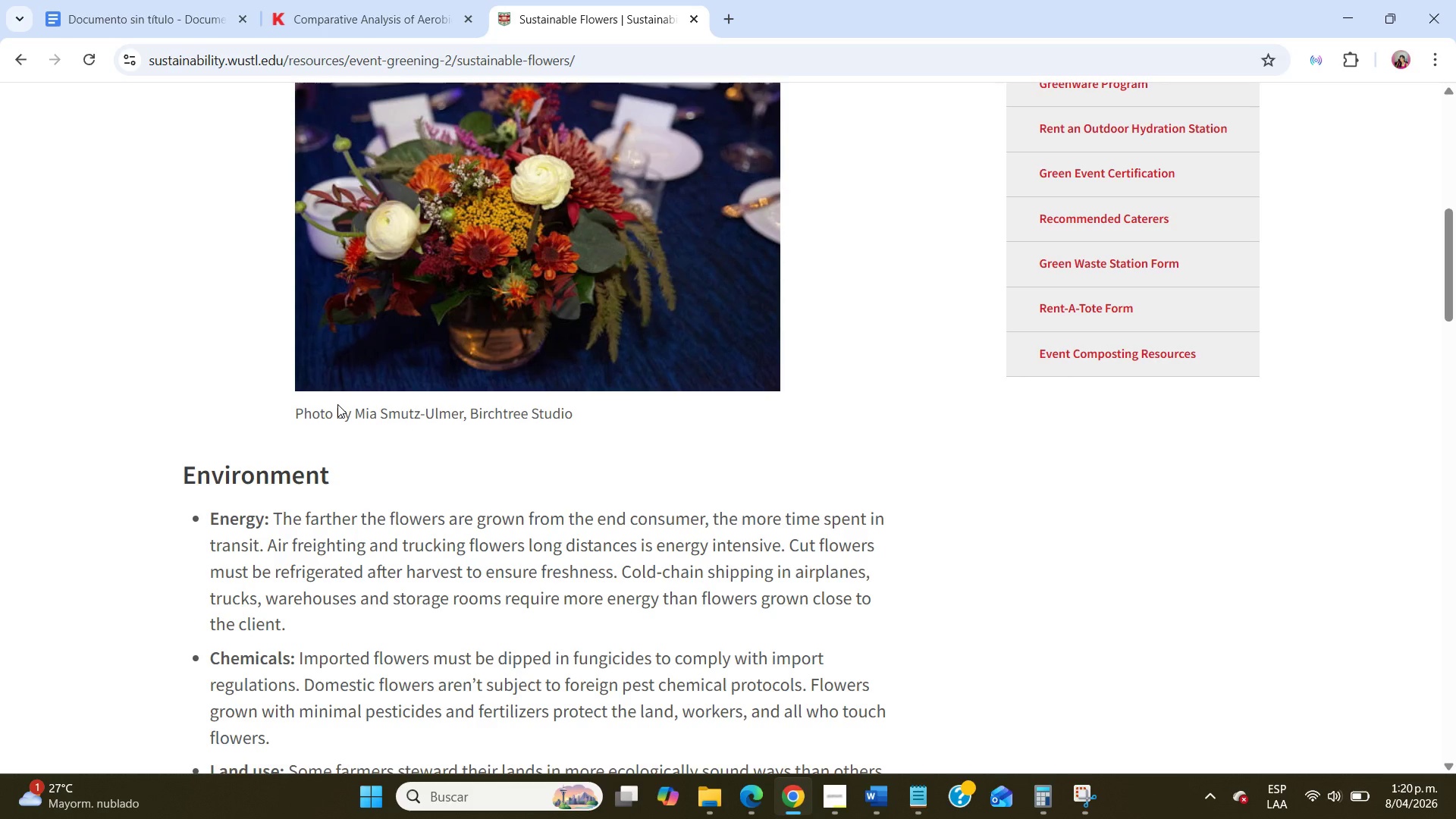 
scroll: coordinate [338, 406], scroll_direction: down, amount: 11.0
 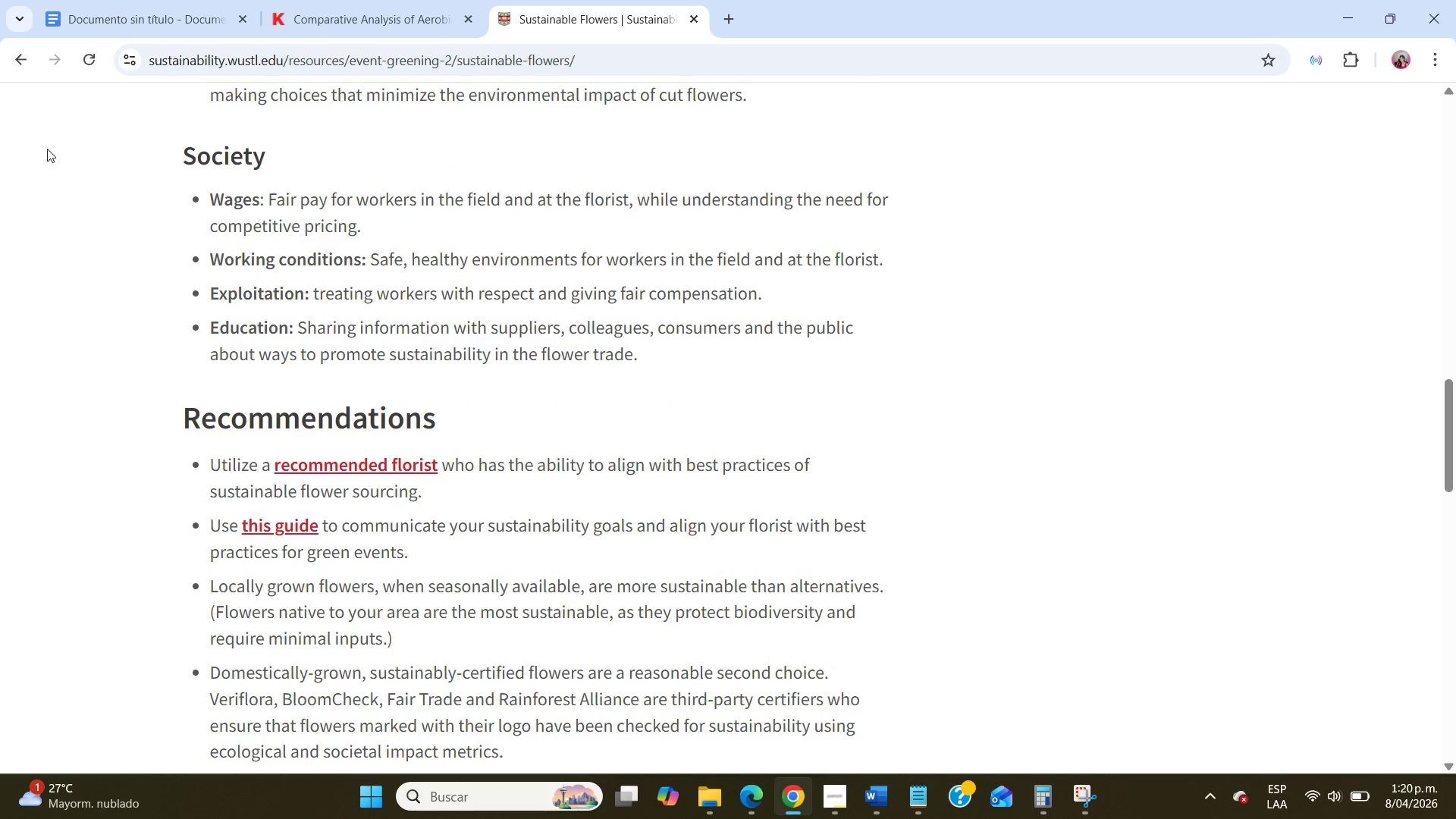 
left_click([20, 58])
 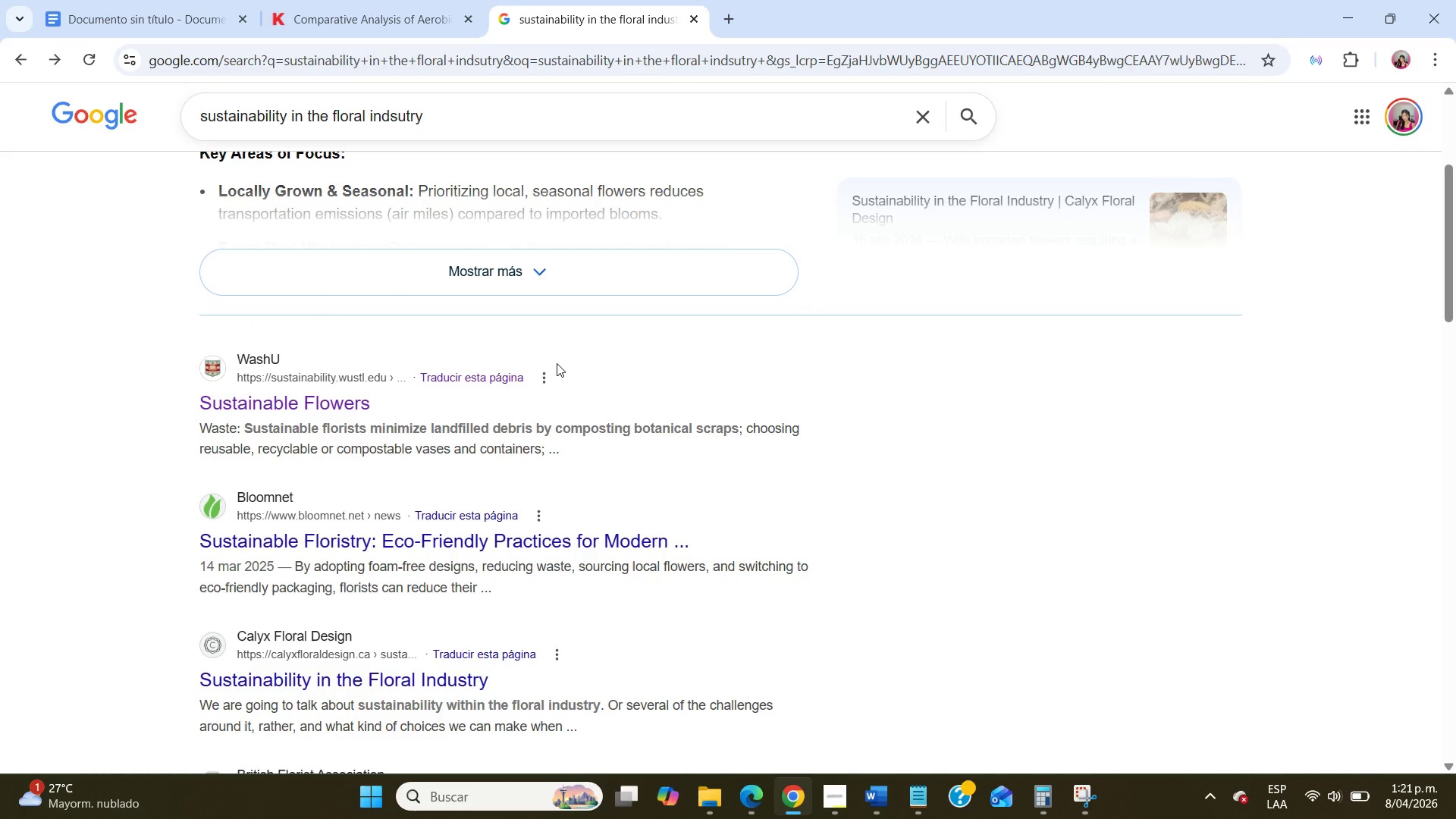 
wait(13.28)
 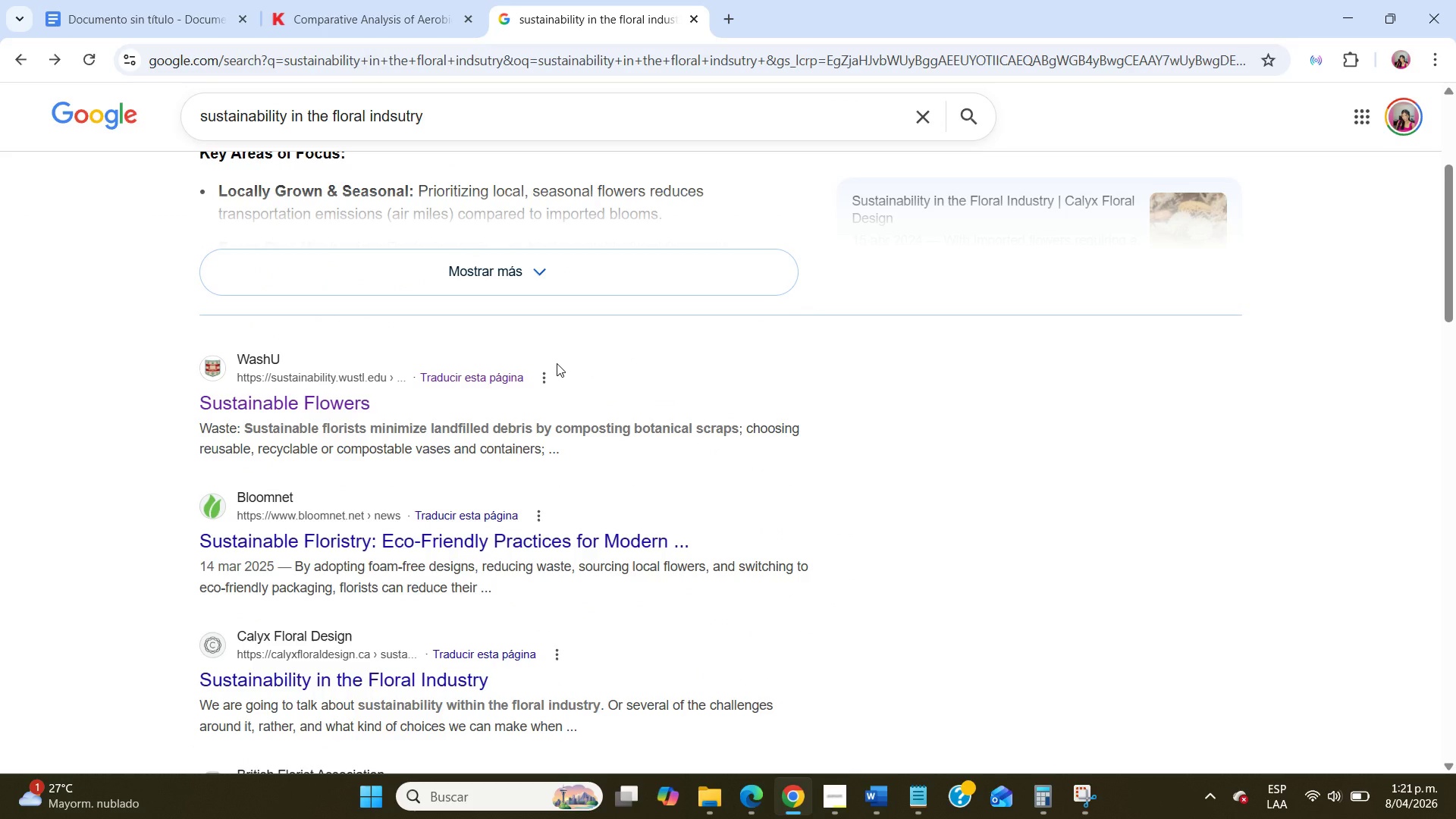 
scroll: coordinate [557, 363], scroll_direction: up, amount: 11.0
 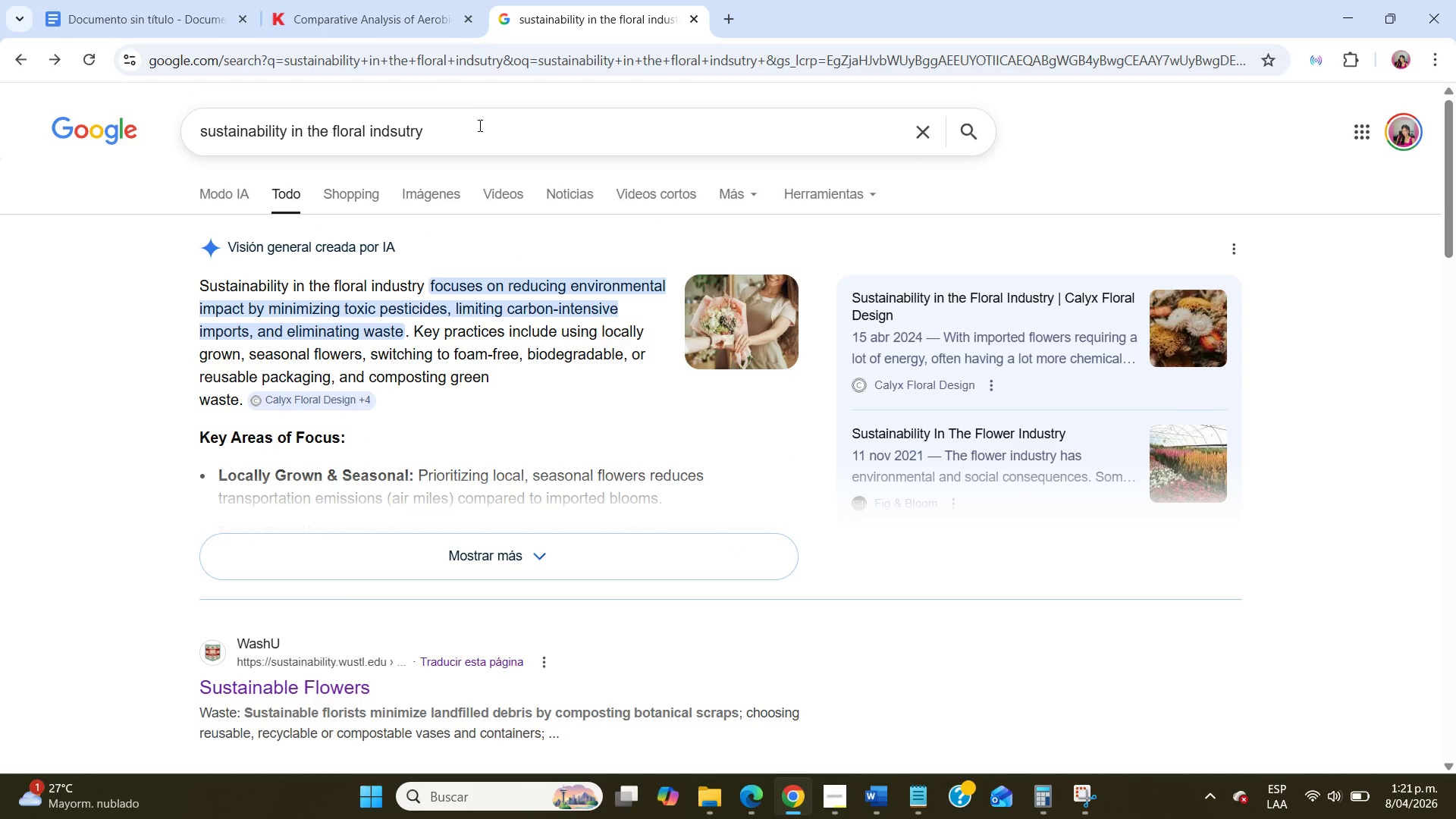 
left_click([480, 140])
 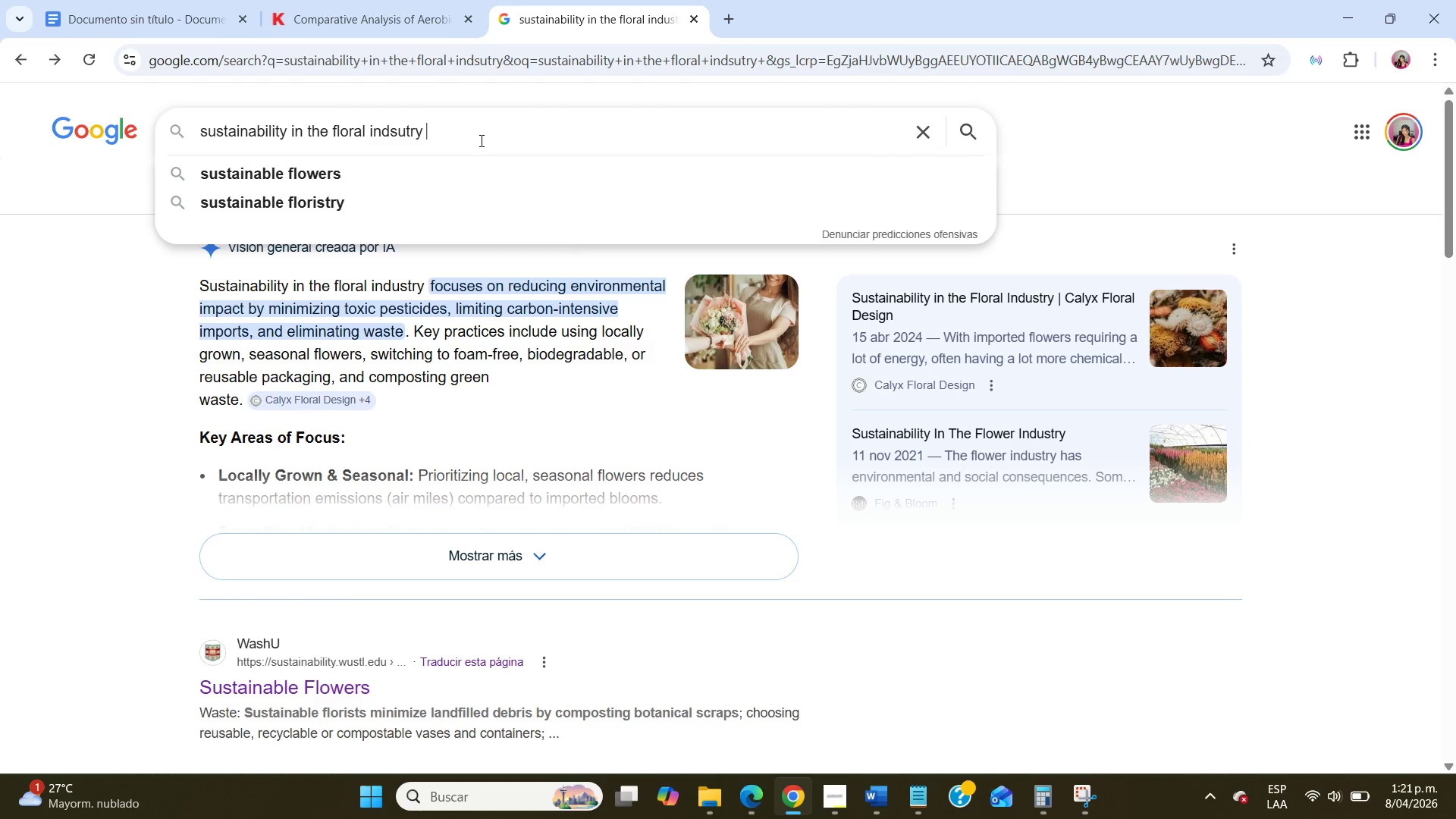 
type( gitnux rp)
key(Backspace)
type(eport)
 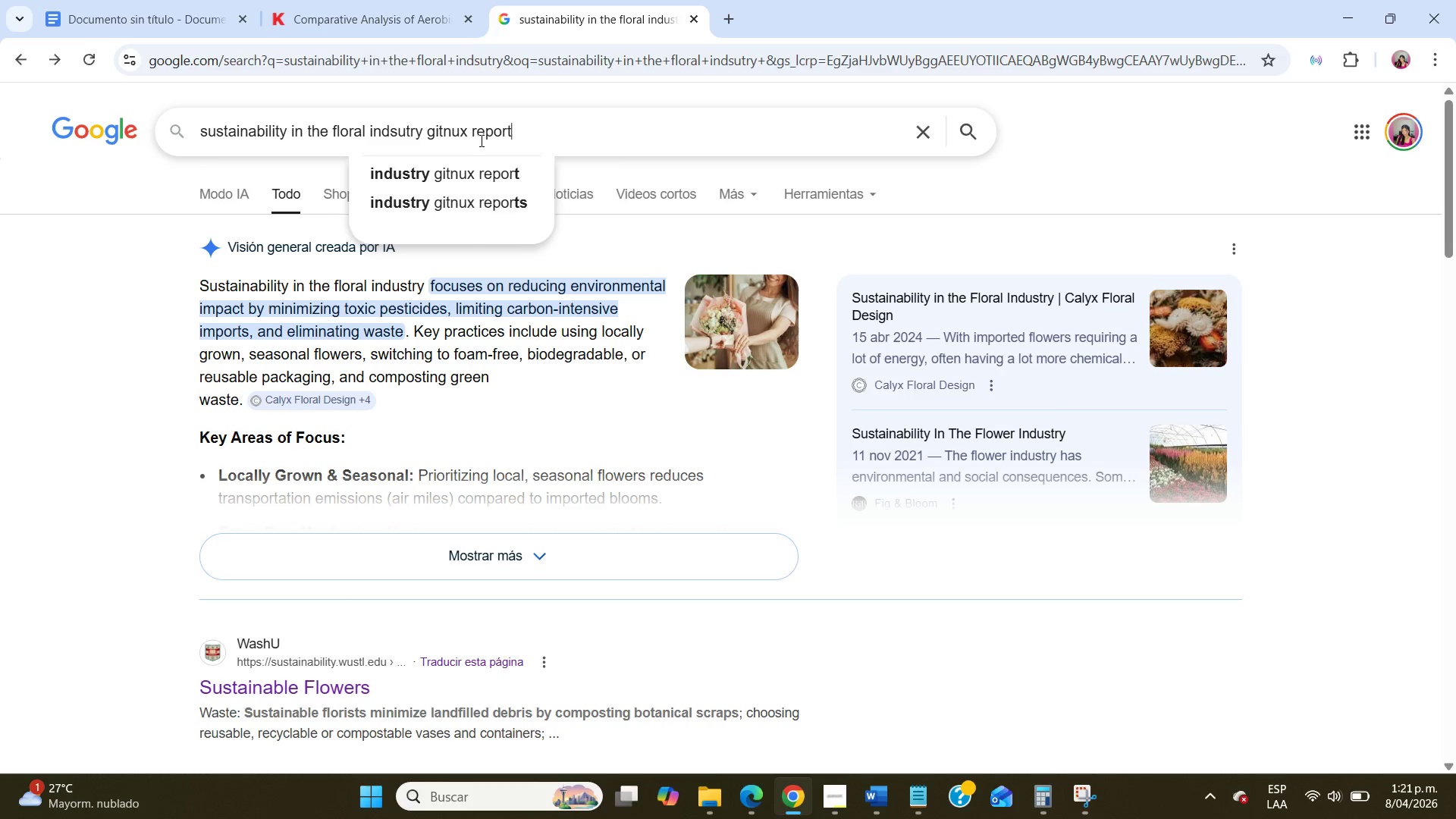 
key(Enter)
 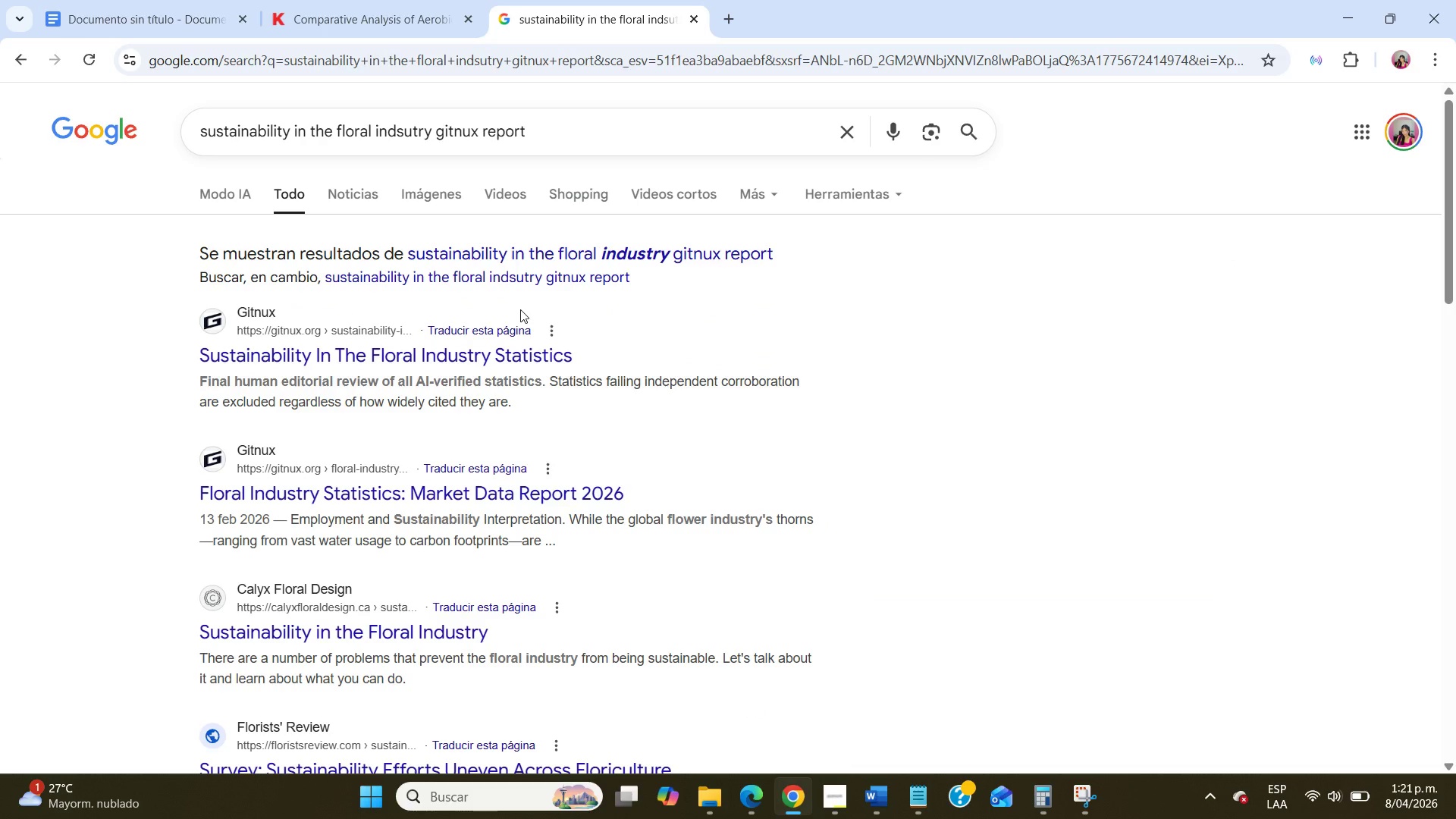 
left_click([500, 346])
 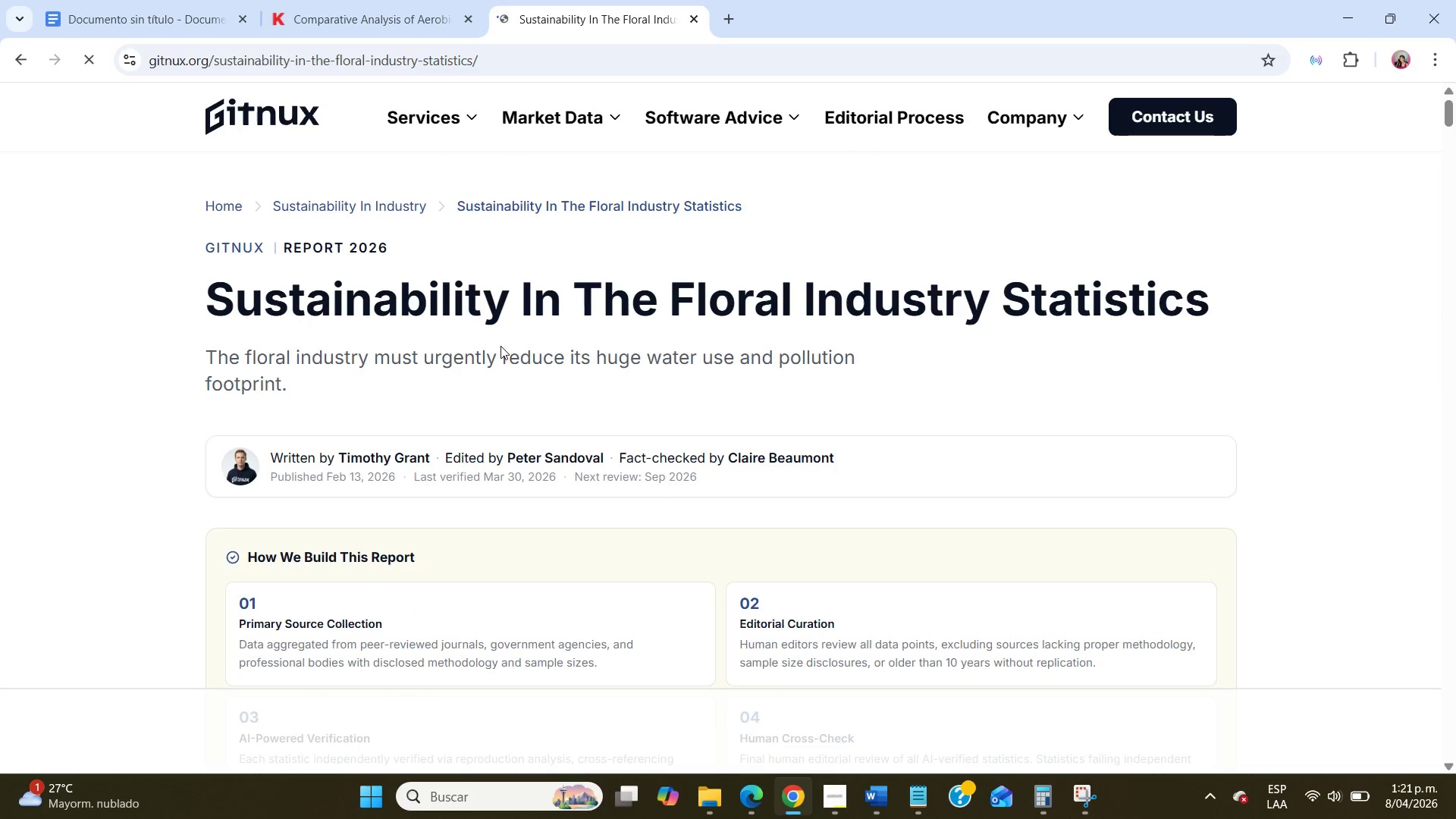 
wait(5.47)
 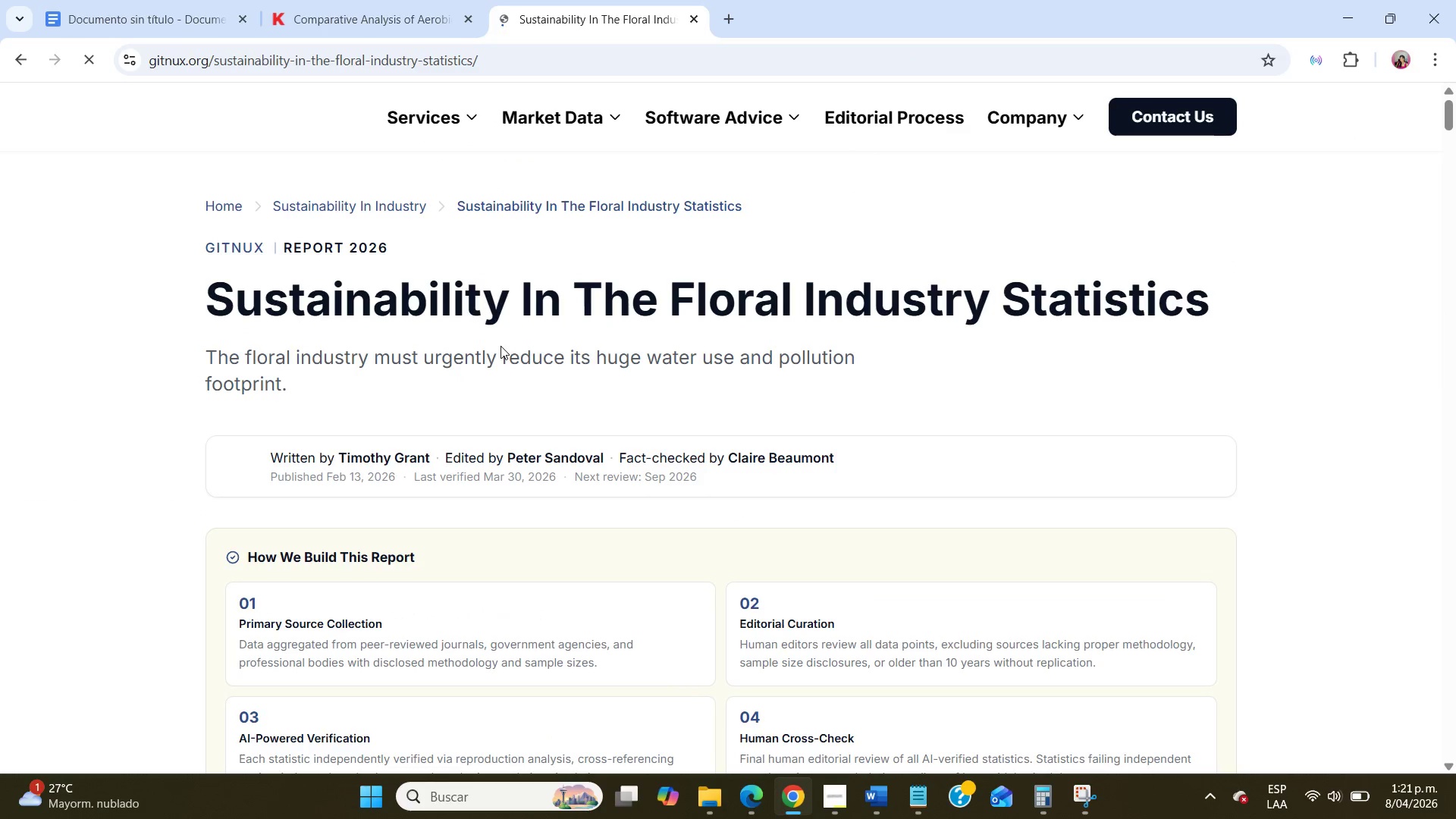 
scroll: coordinate [500, 346], scroll_direction: down, amount: 10.0
 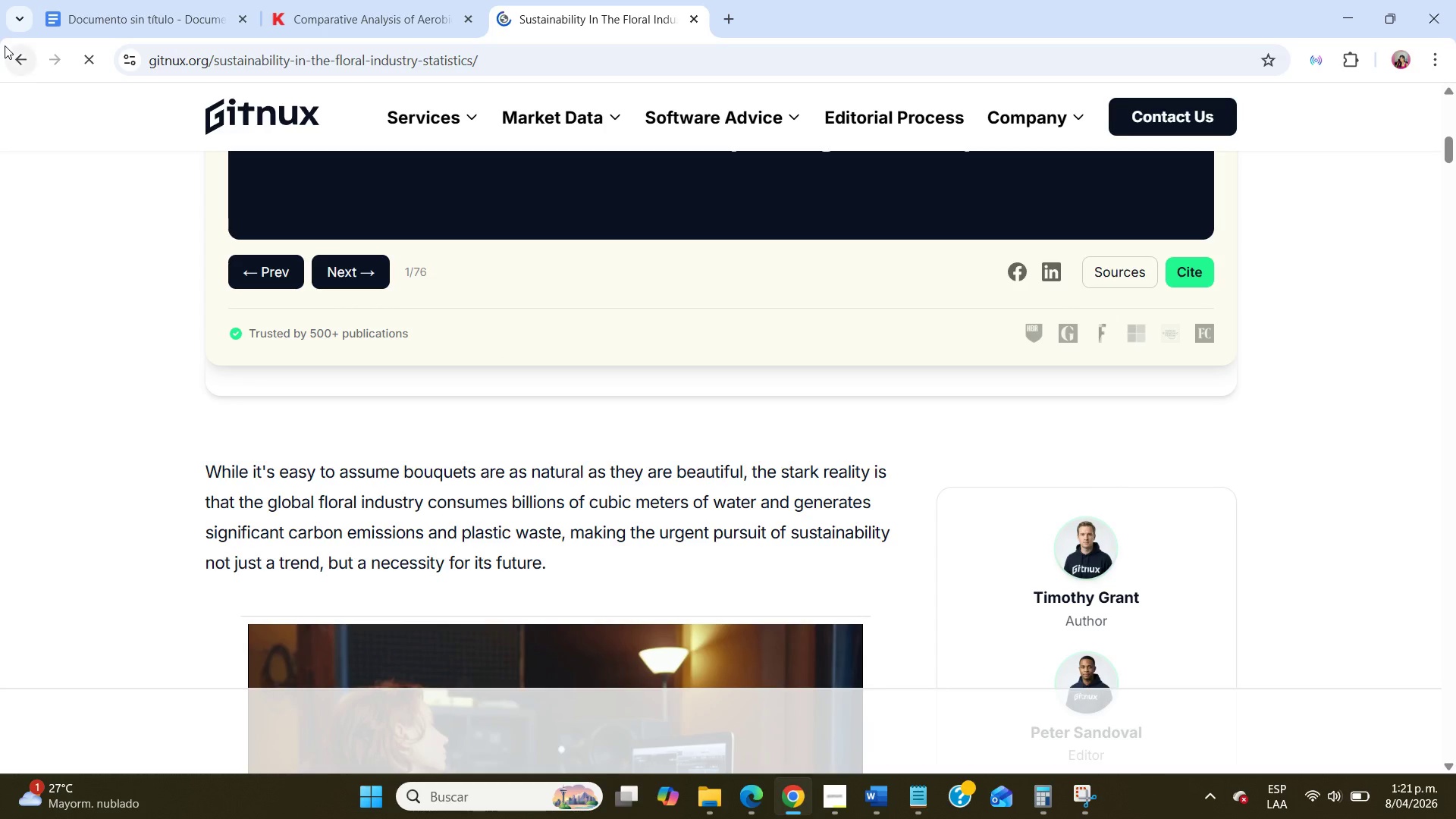 
left_click([17, 56])
 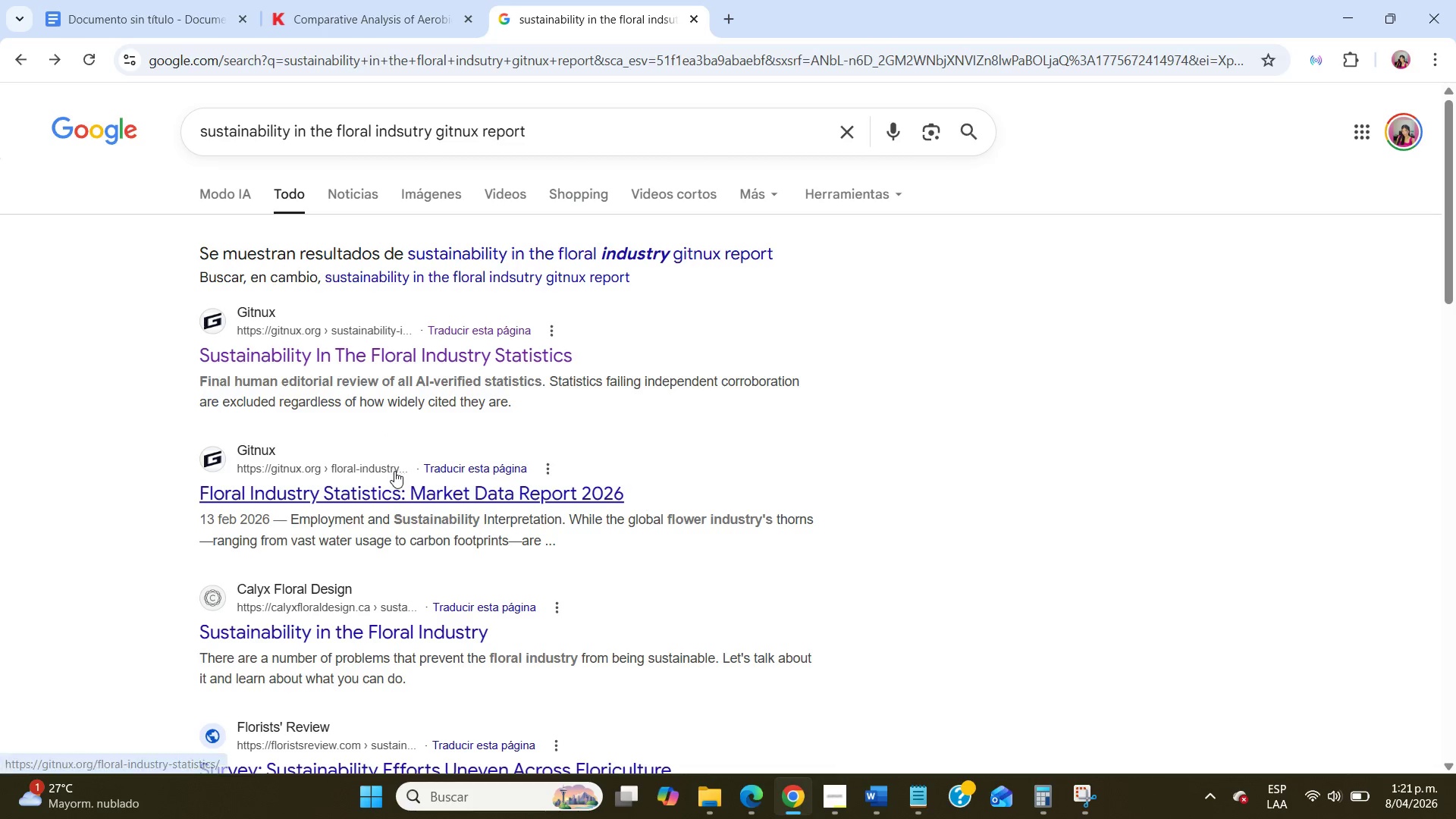 
left_click([397, 484])
 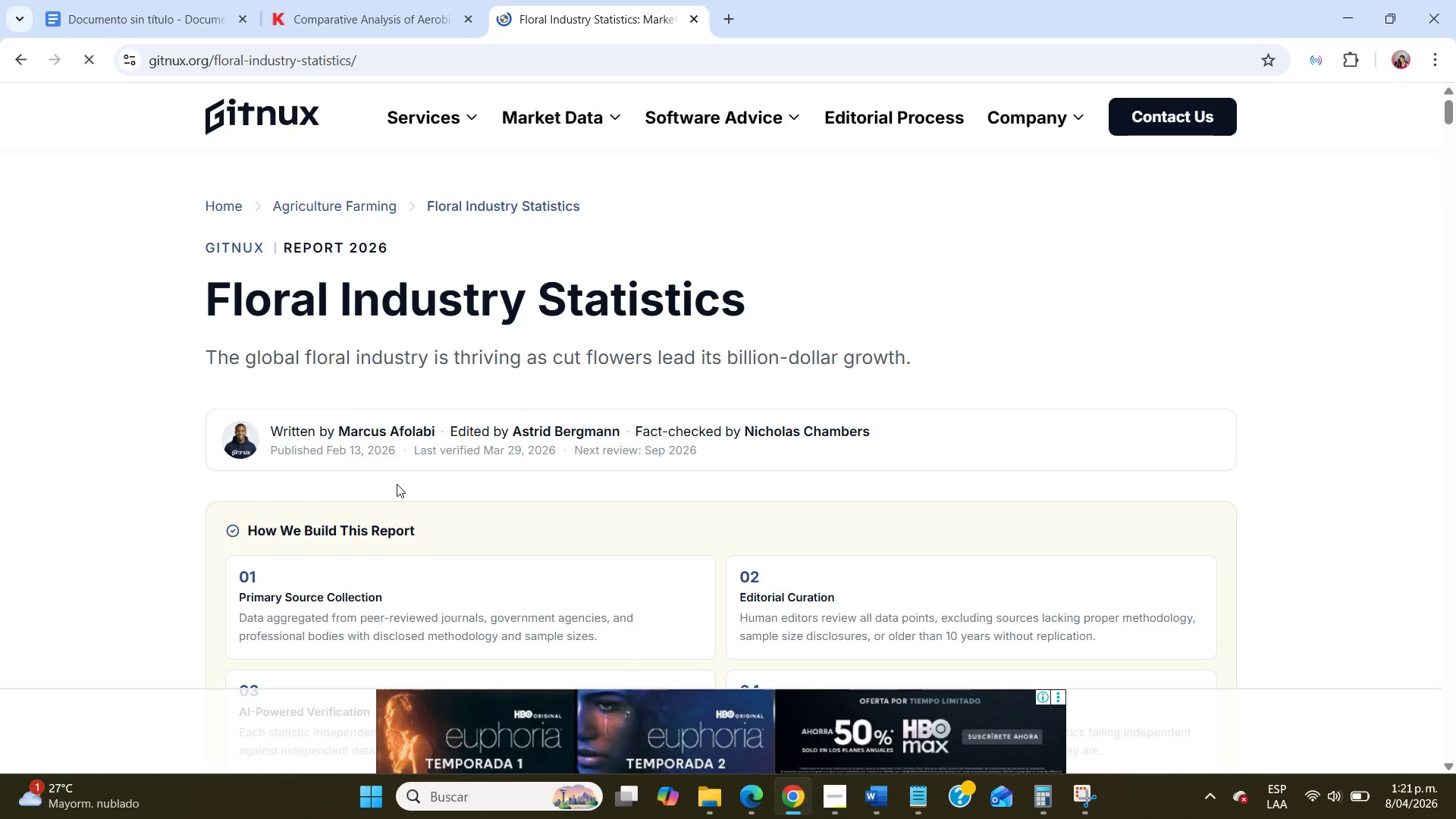 
wait(6.08)
 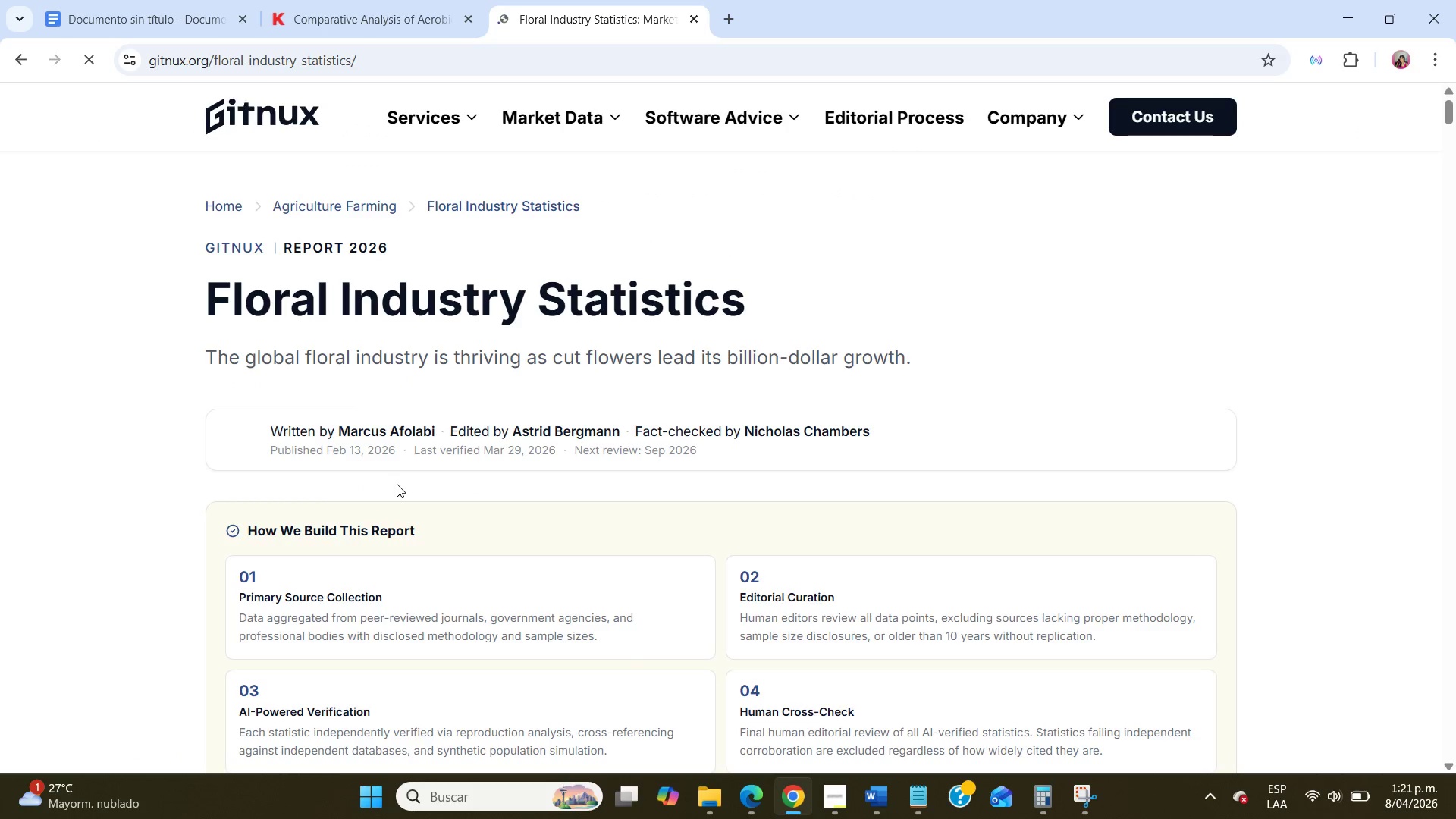 
scroll: coordinate [585, 453], scroll_direction: down, amount: 4.0
 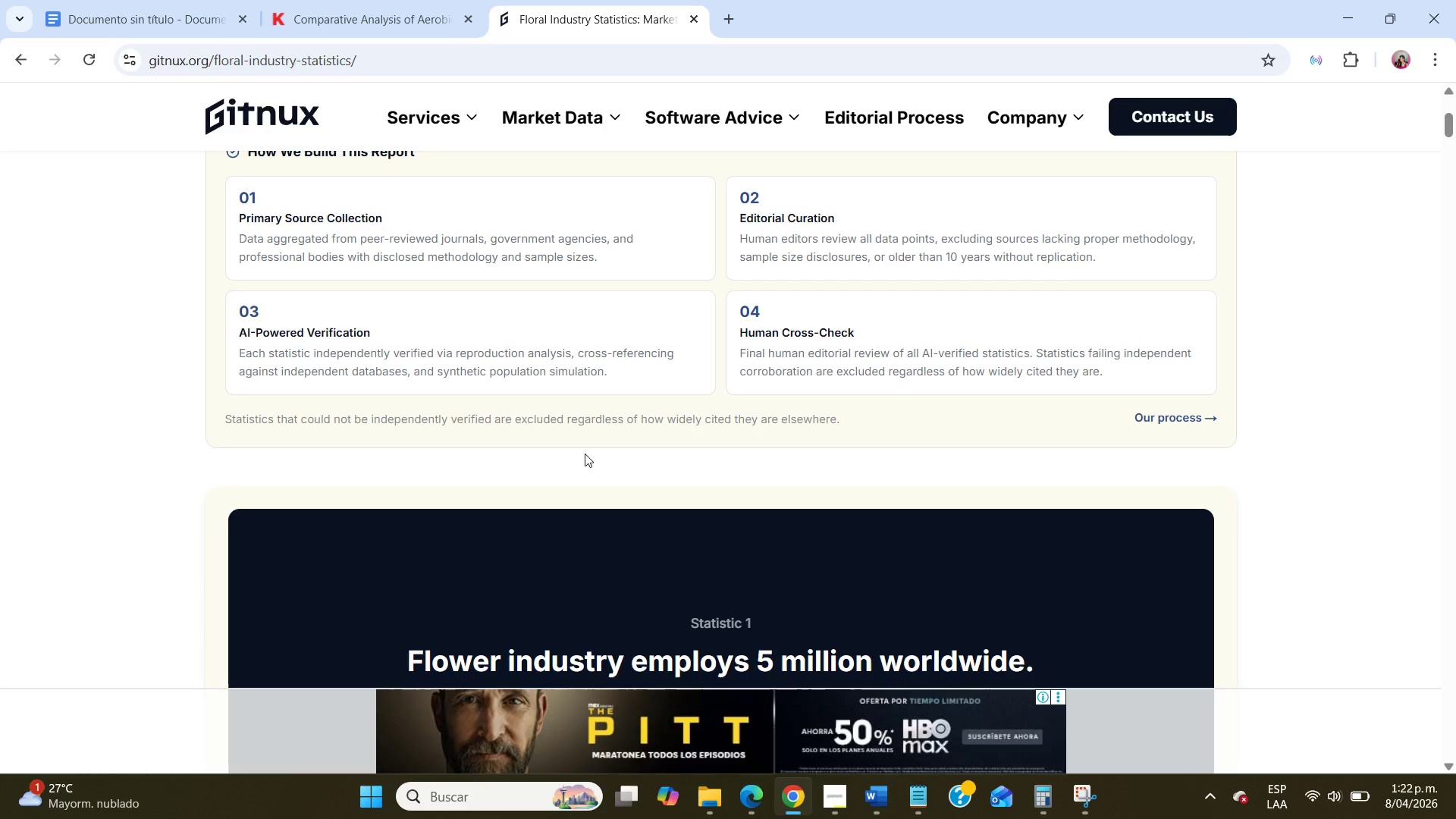 
wait(40.28)
 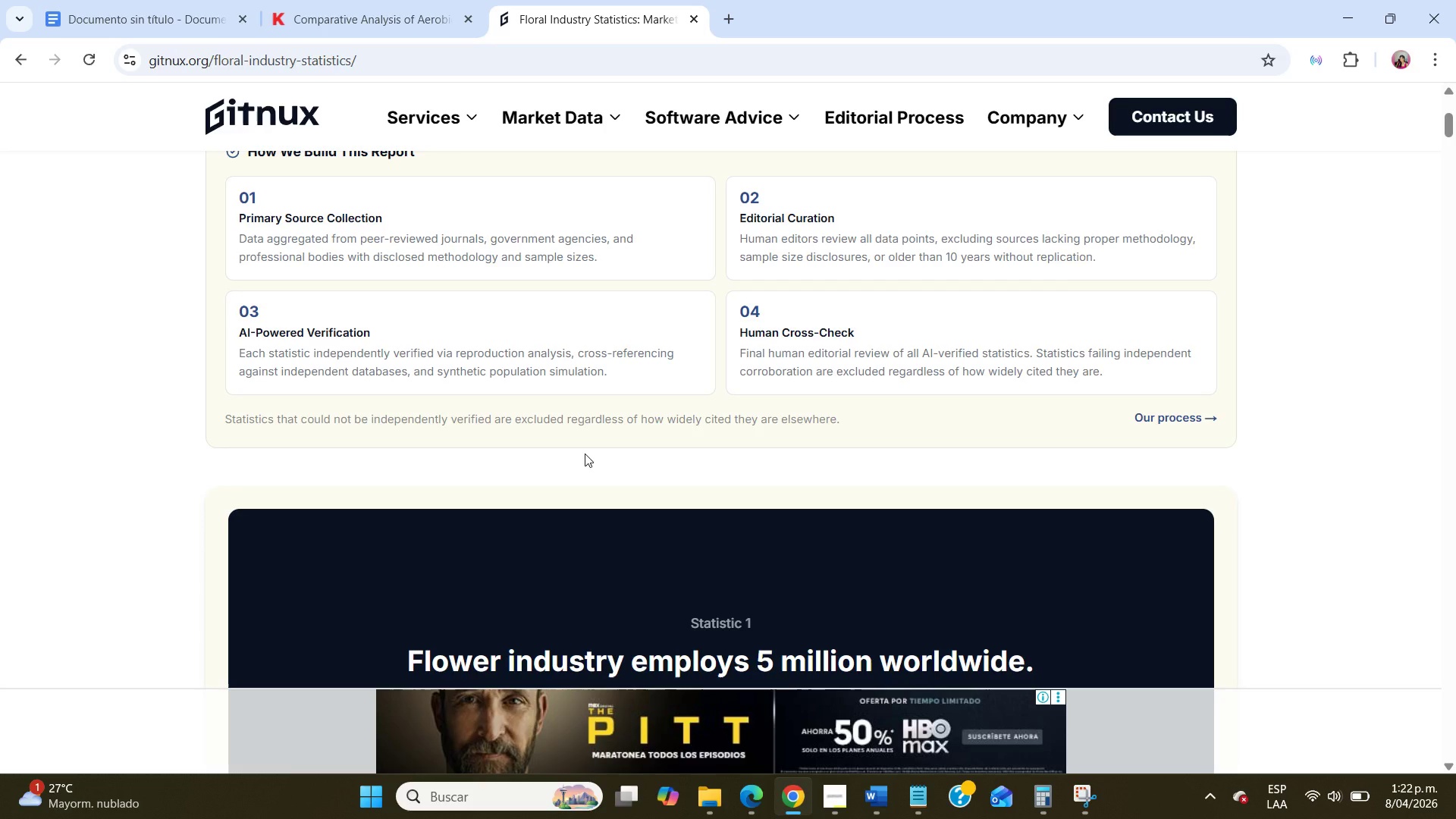 
scroll: coordinate [585, 453], scroll_direction: up, amount: 6.0
 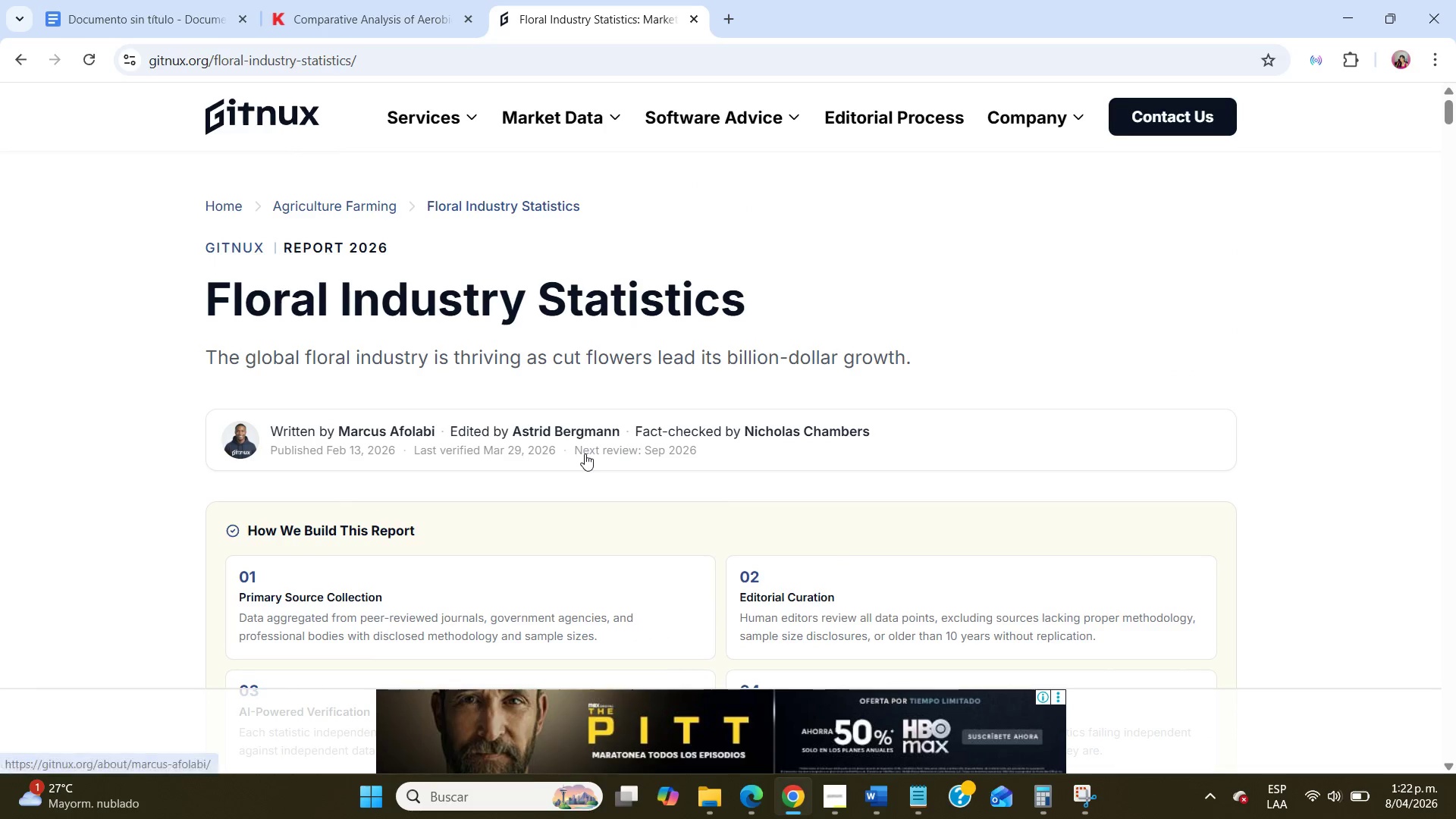 
scroll: coordinate [585, 453], scroll_direction: down, amount: 9.0
 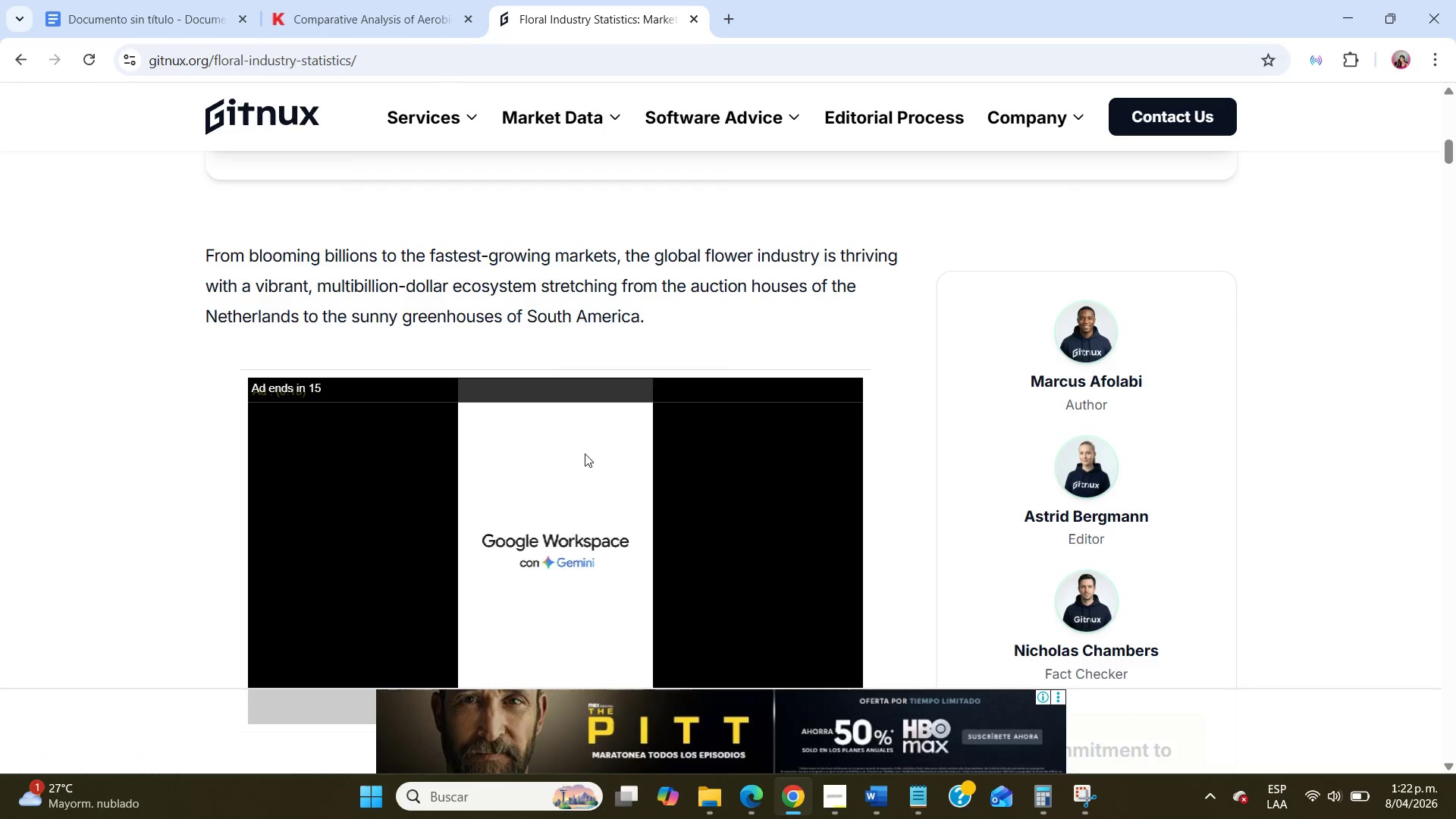 
scroll: coordinate [585, 453], scroll_direction: up, amount: 22.0
 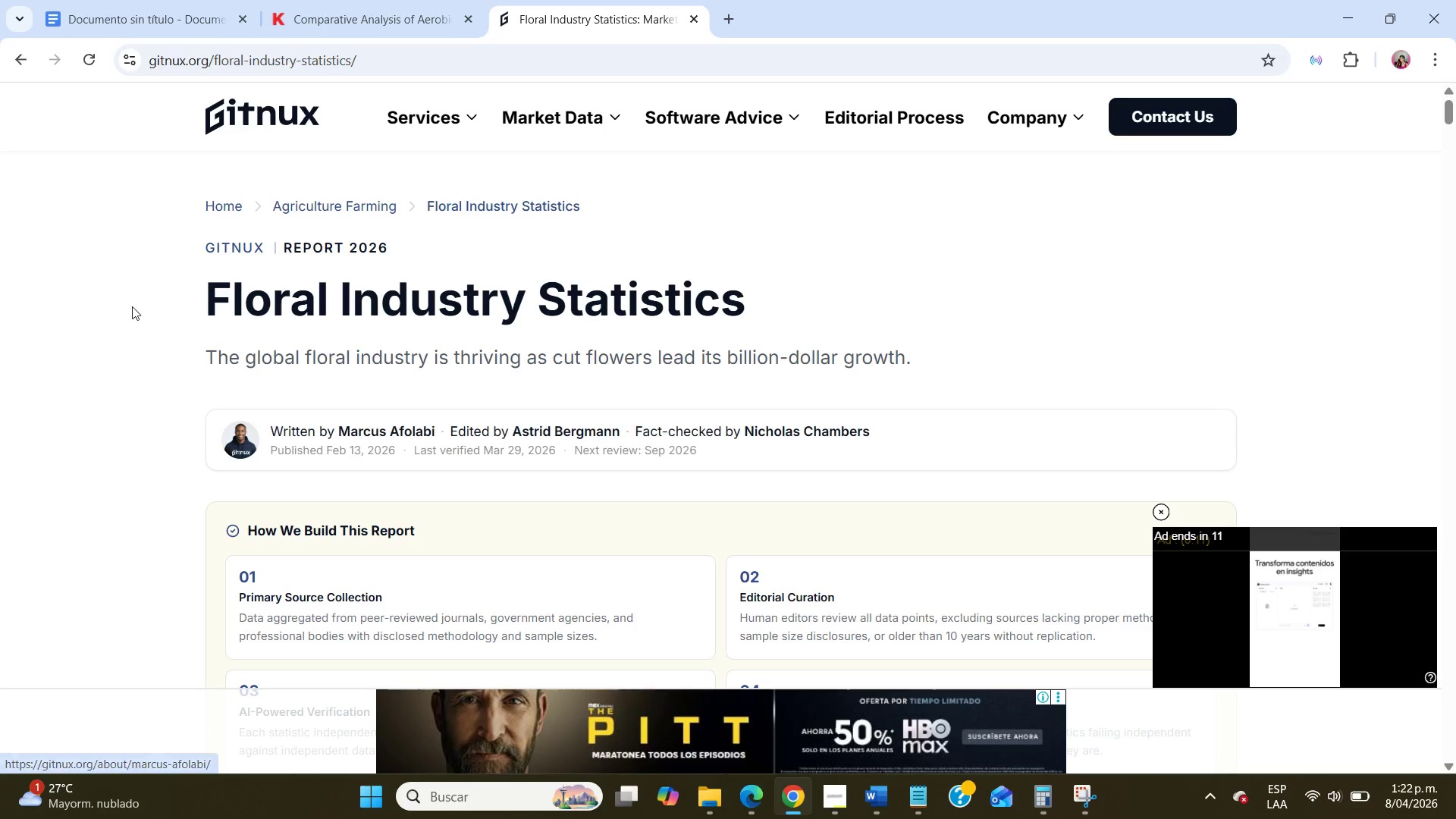 
left_click([24, 54])
 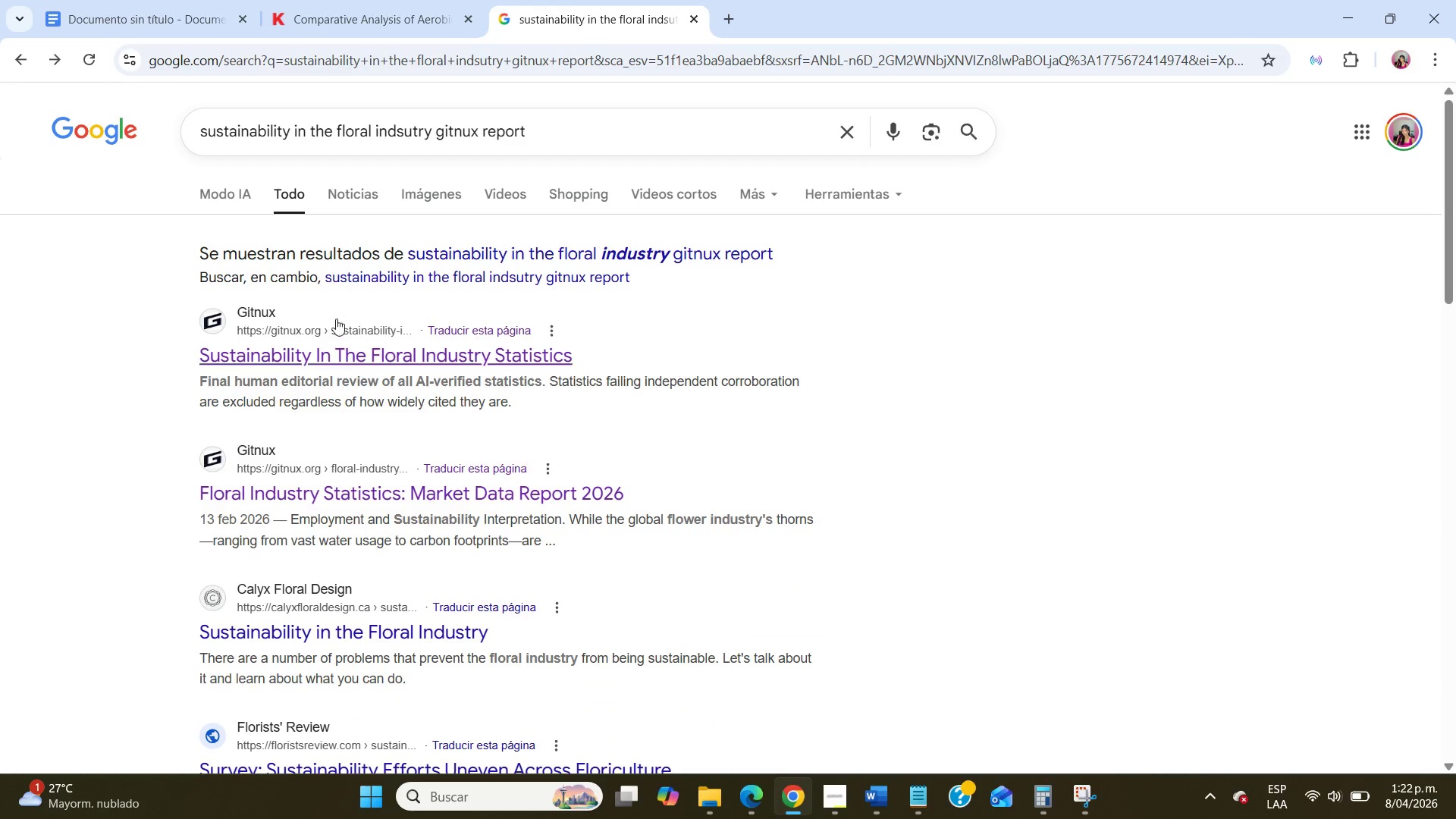 
left_click([354, 357])
 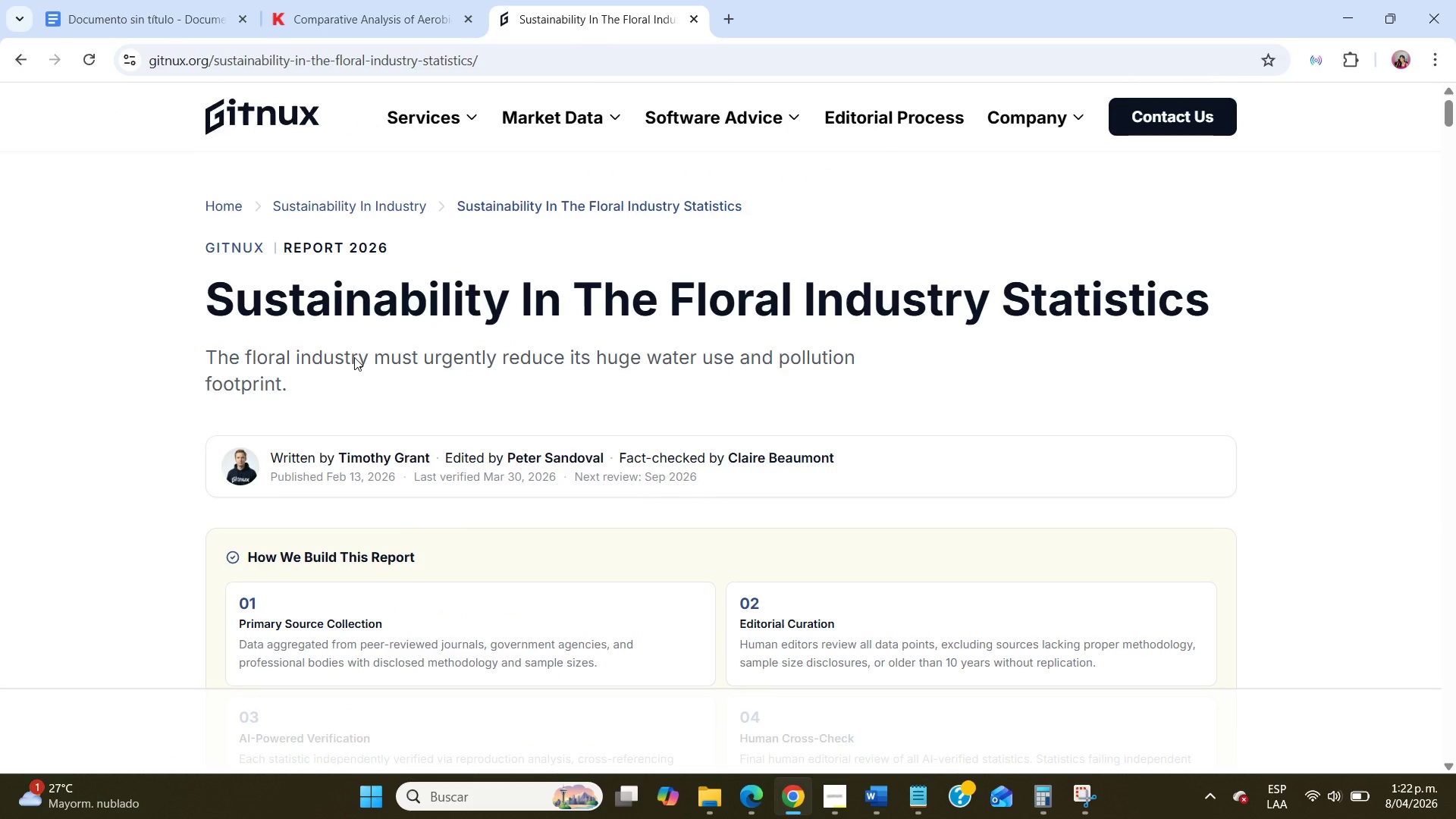 
scroll: coordinate [354, 357], scroll_direction: down, amount: 12.0
 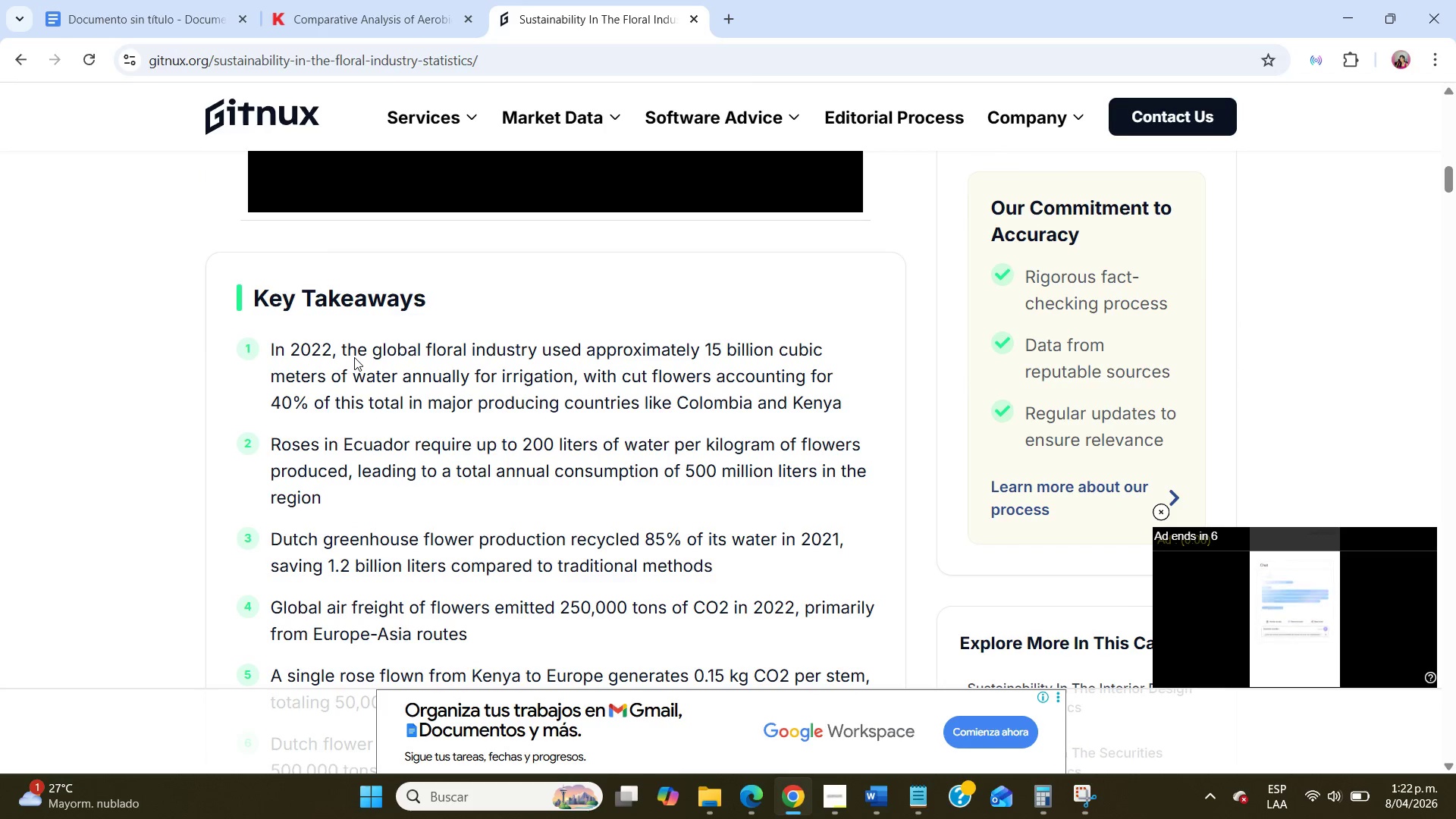 
wait(10.47)
 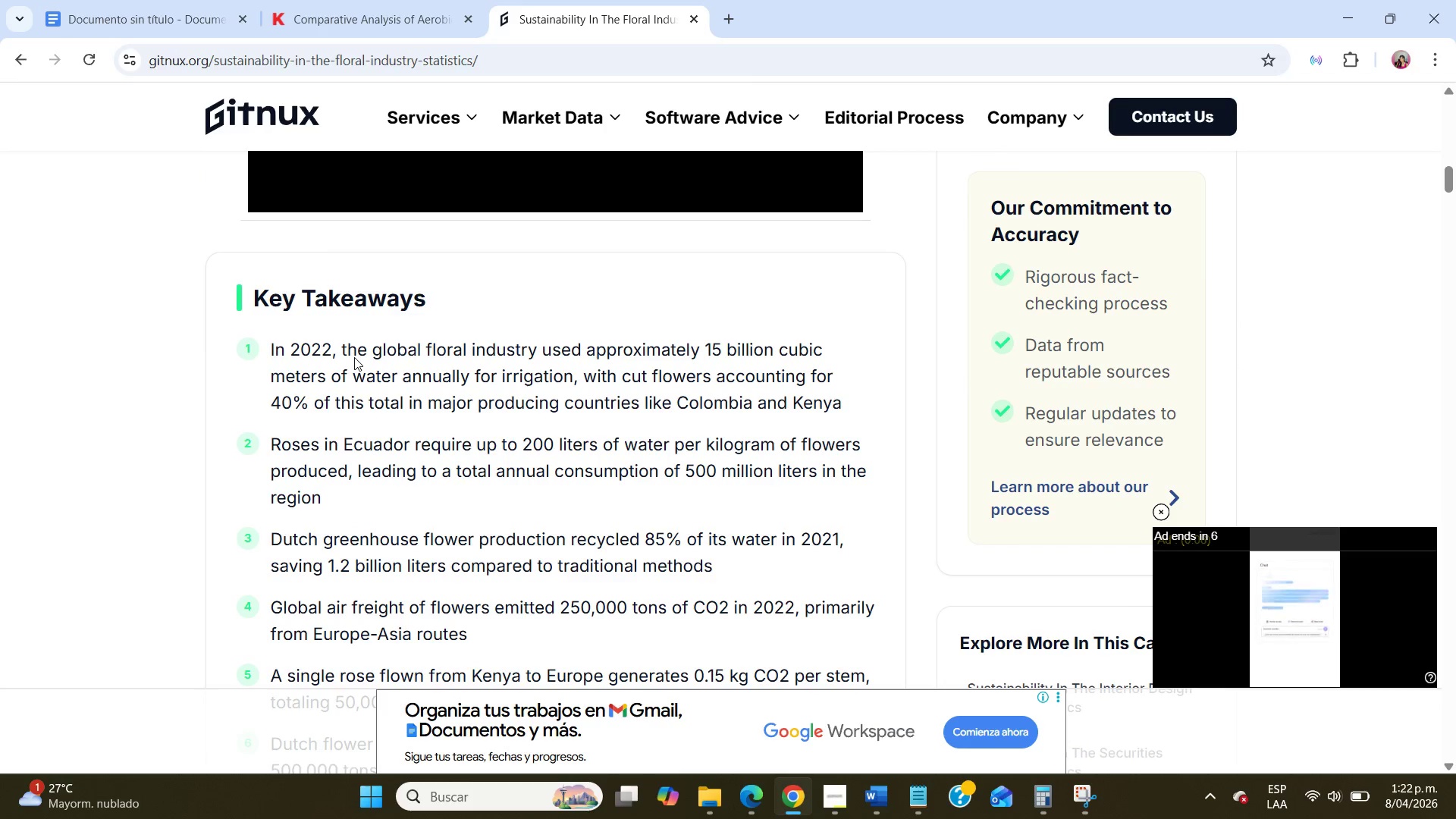 
scroll: coordinate [355, 357], scroll_direction: up, amount: 1.0
 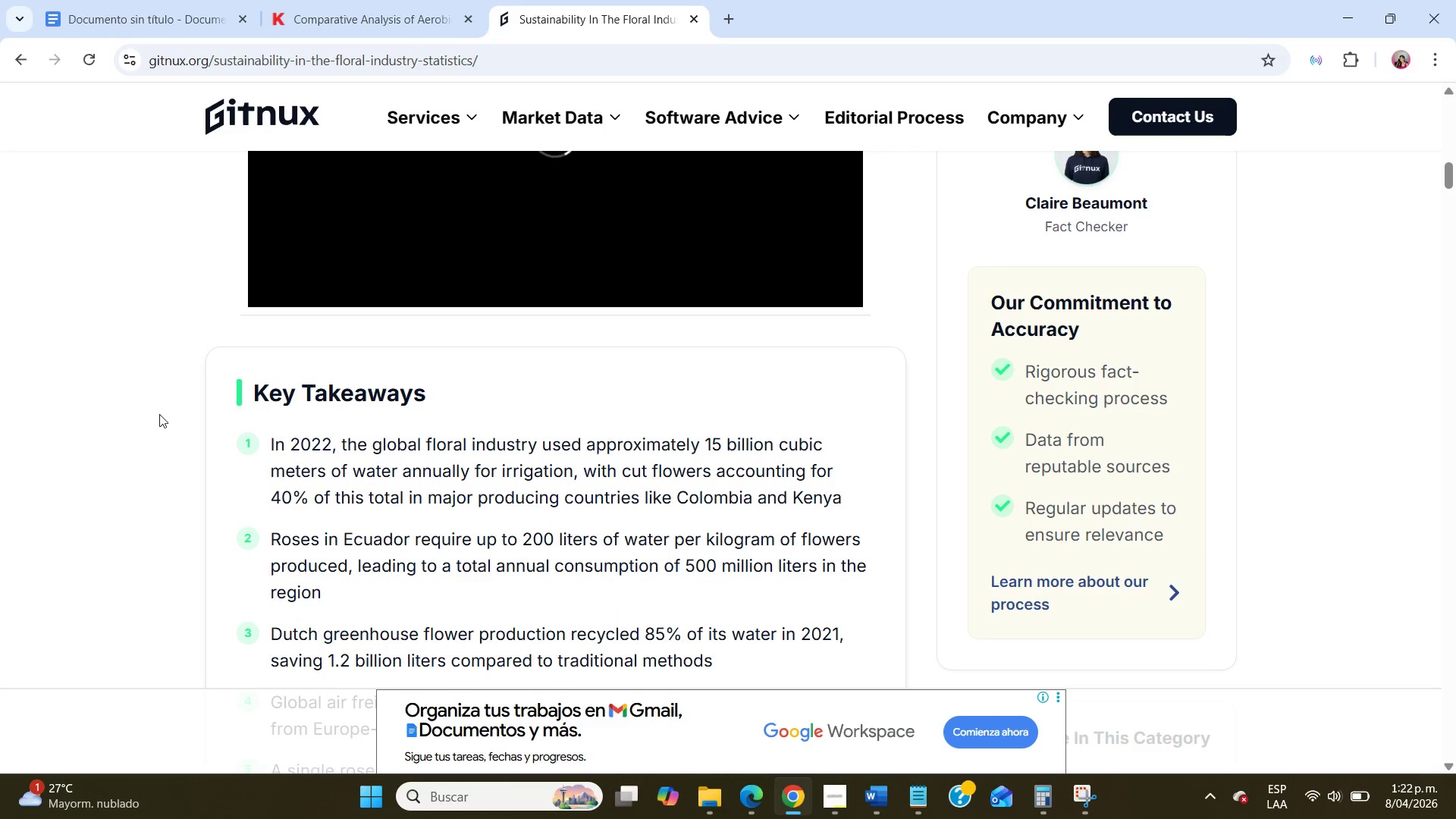 
scroll: coordinate [158, 414], scroll_direction: down, amount: 4.0
 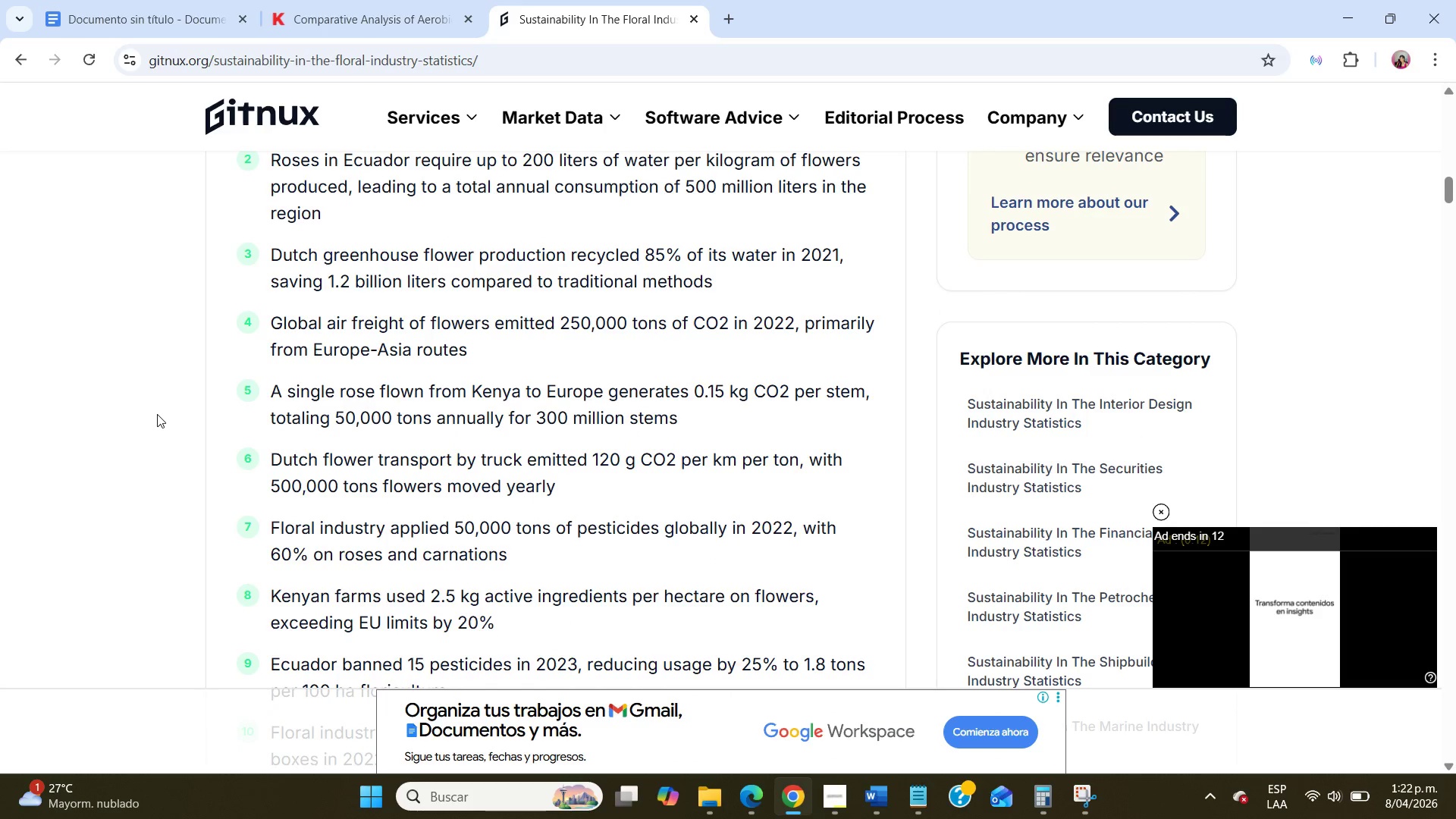 
wait(7.57)
 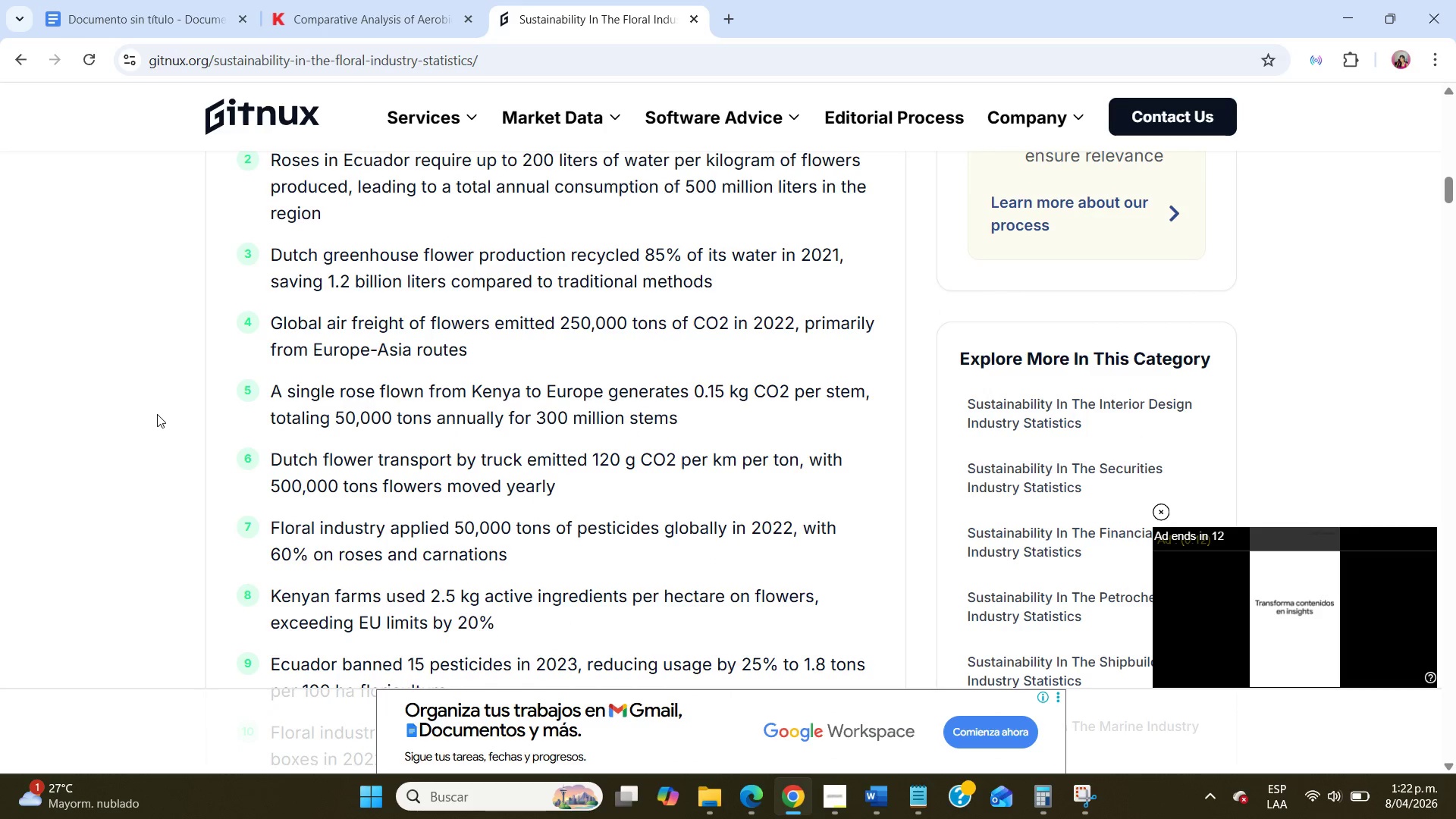 
scroll: coordinate [157, 414], scroll_direction: down, amount: 2.0
 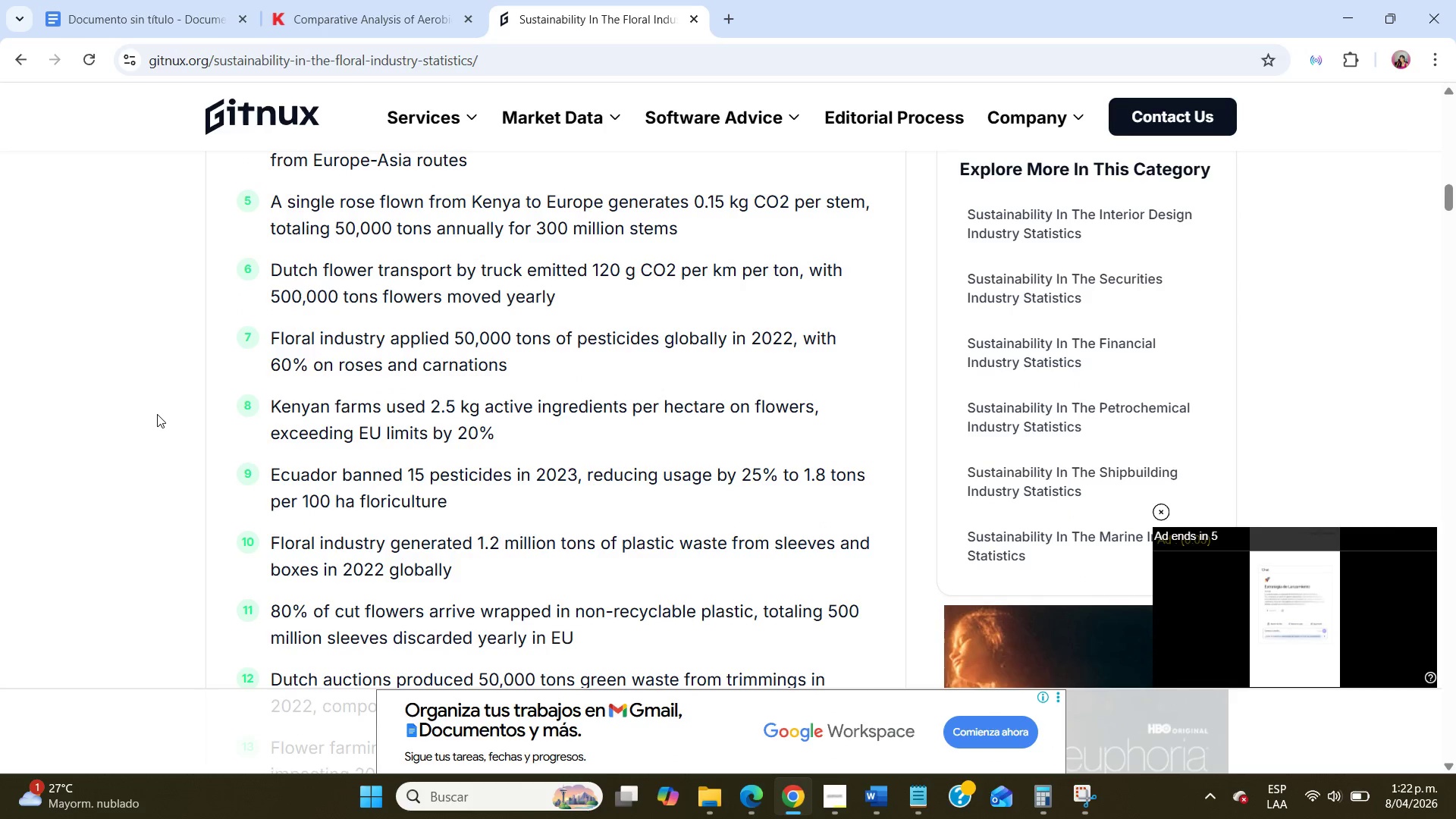 
left_click([171, 0])
 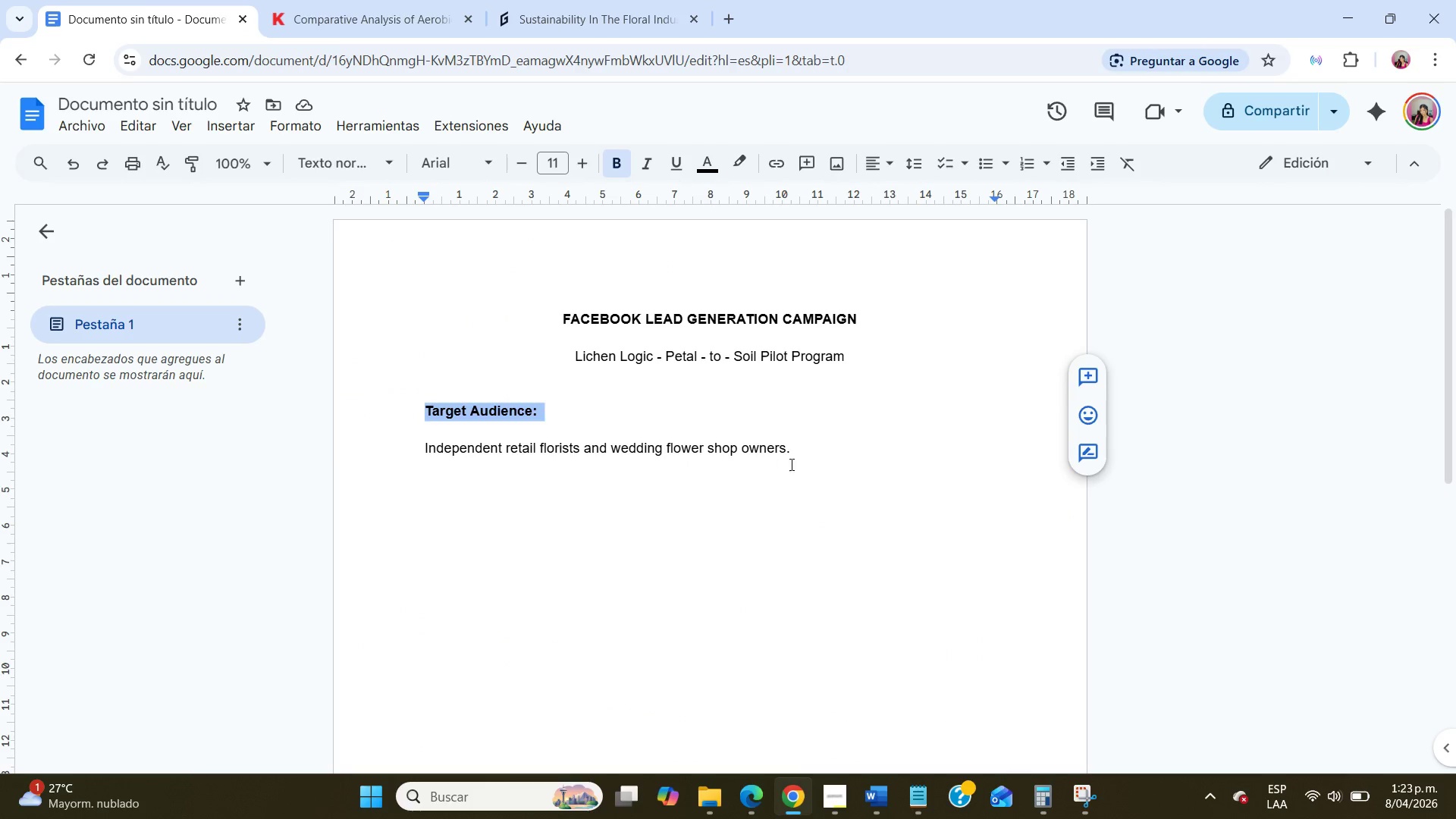 
left_click([803, 463])
 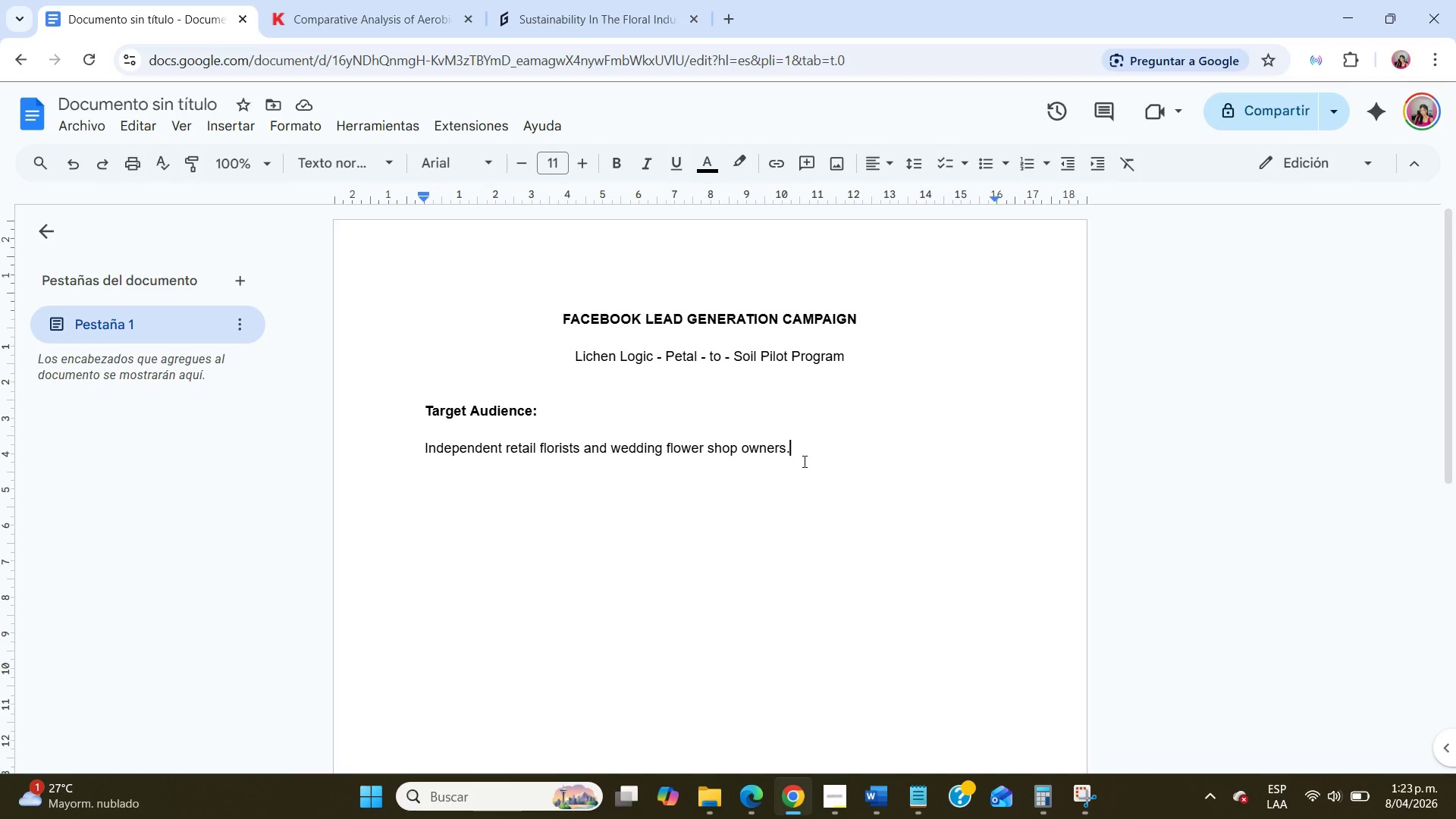 
key(NumpadEnter)
key(NumpadEnter)
type(Campaign Objet)
key(Backspace)
type(ctive>)
 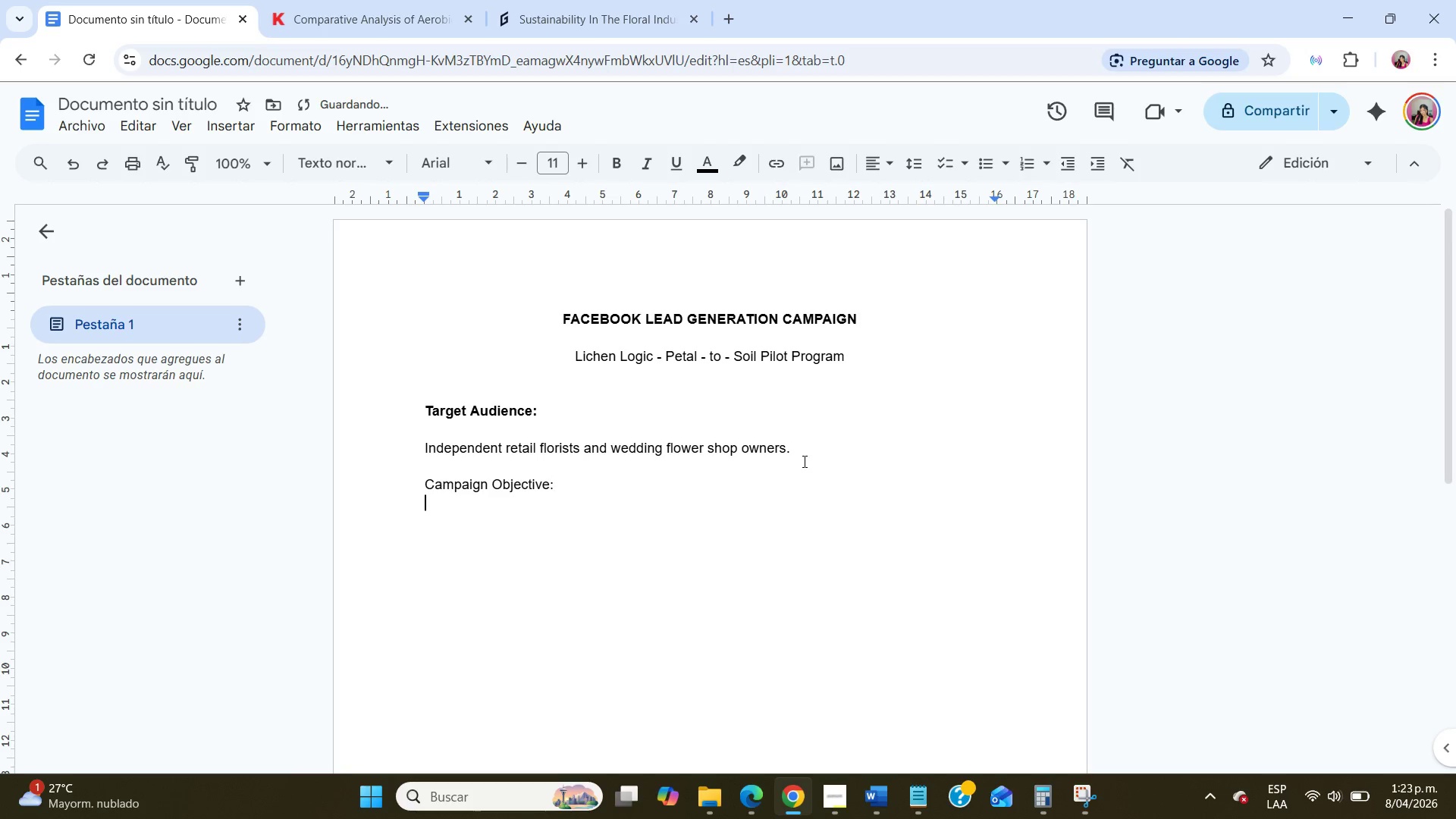 
key(Enter)
 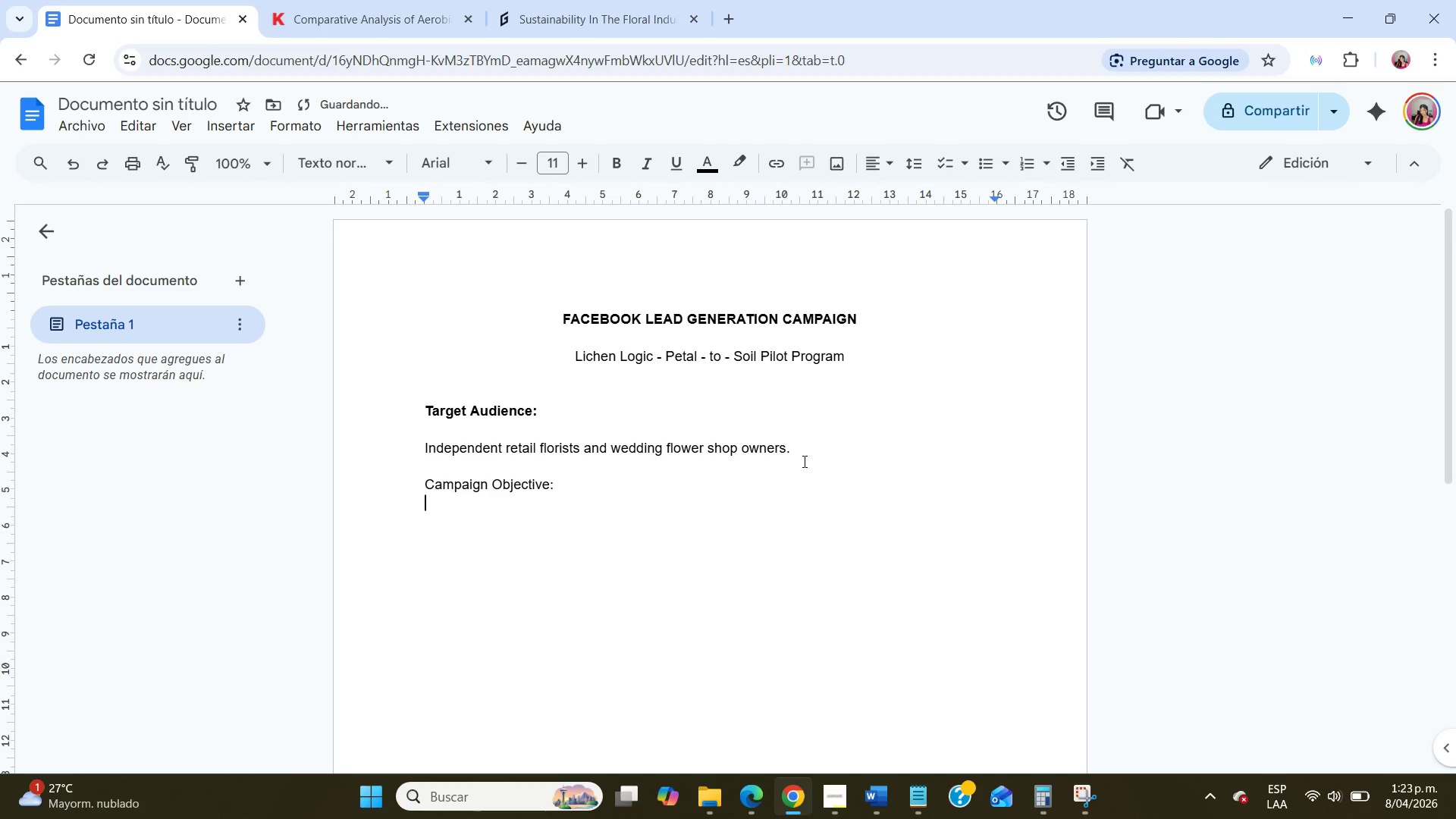 
key(Enter)
 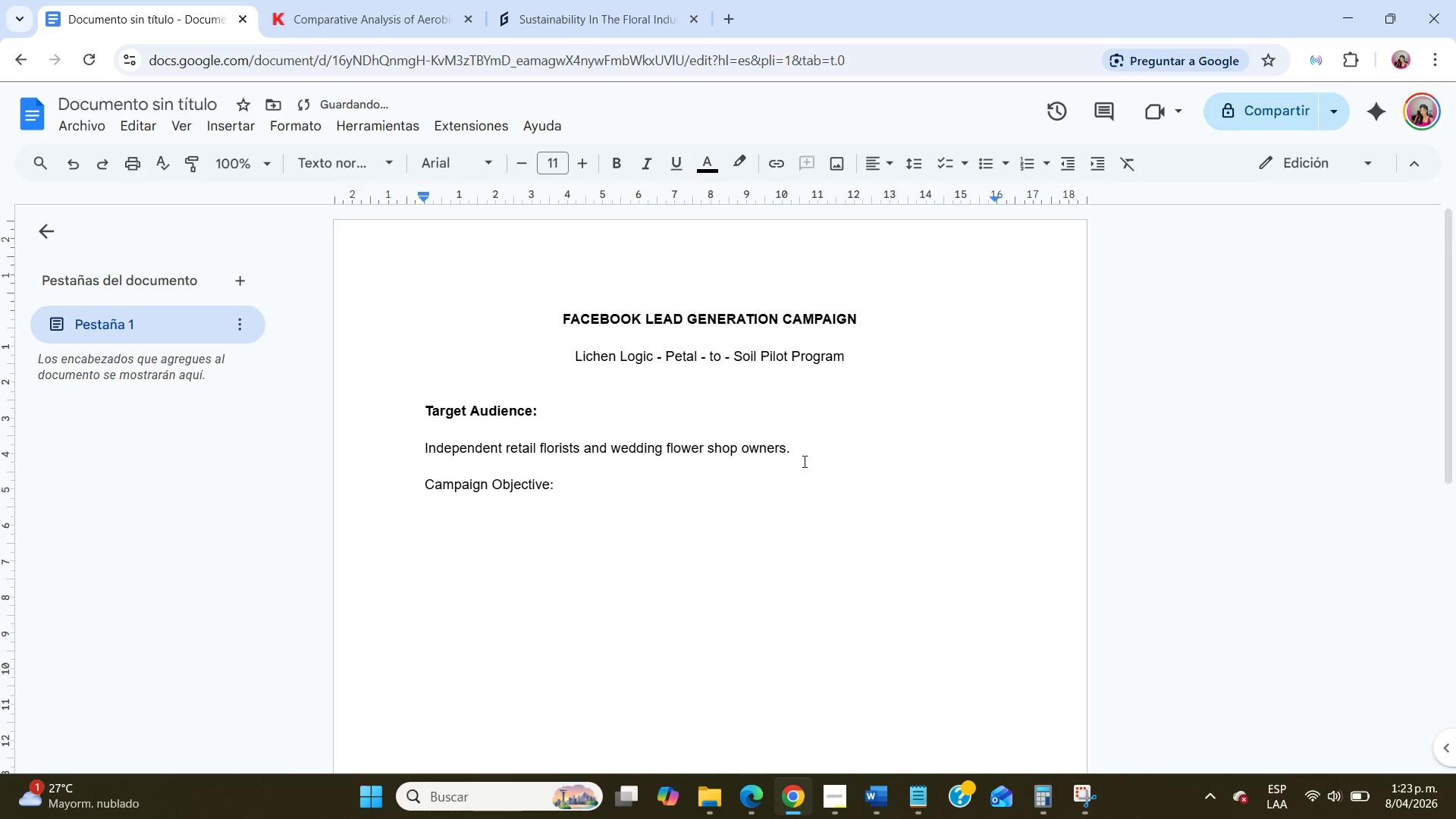 
type(Recruit five flower shops for a commercial composting pilot program that reduces green waste disposal costs. )
 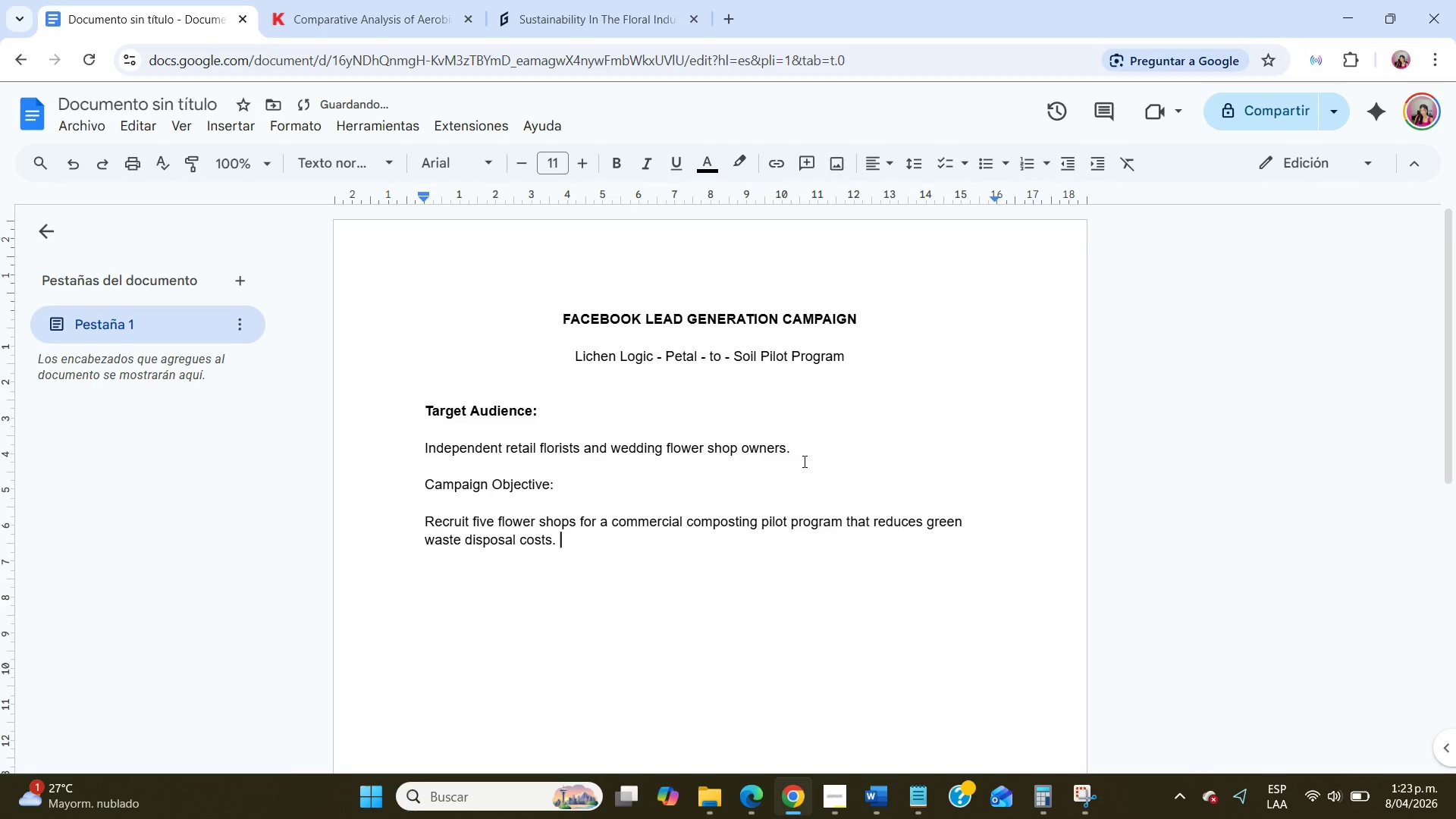 
scroll: coordinate [803, 461], scroll_direction: down, amount: 1.0
 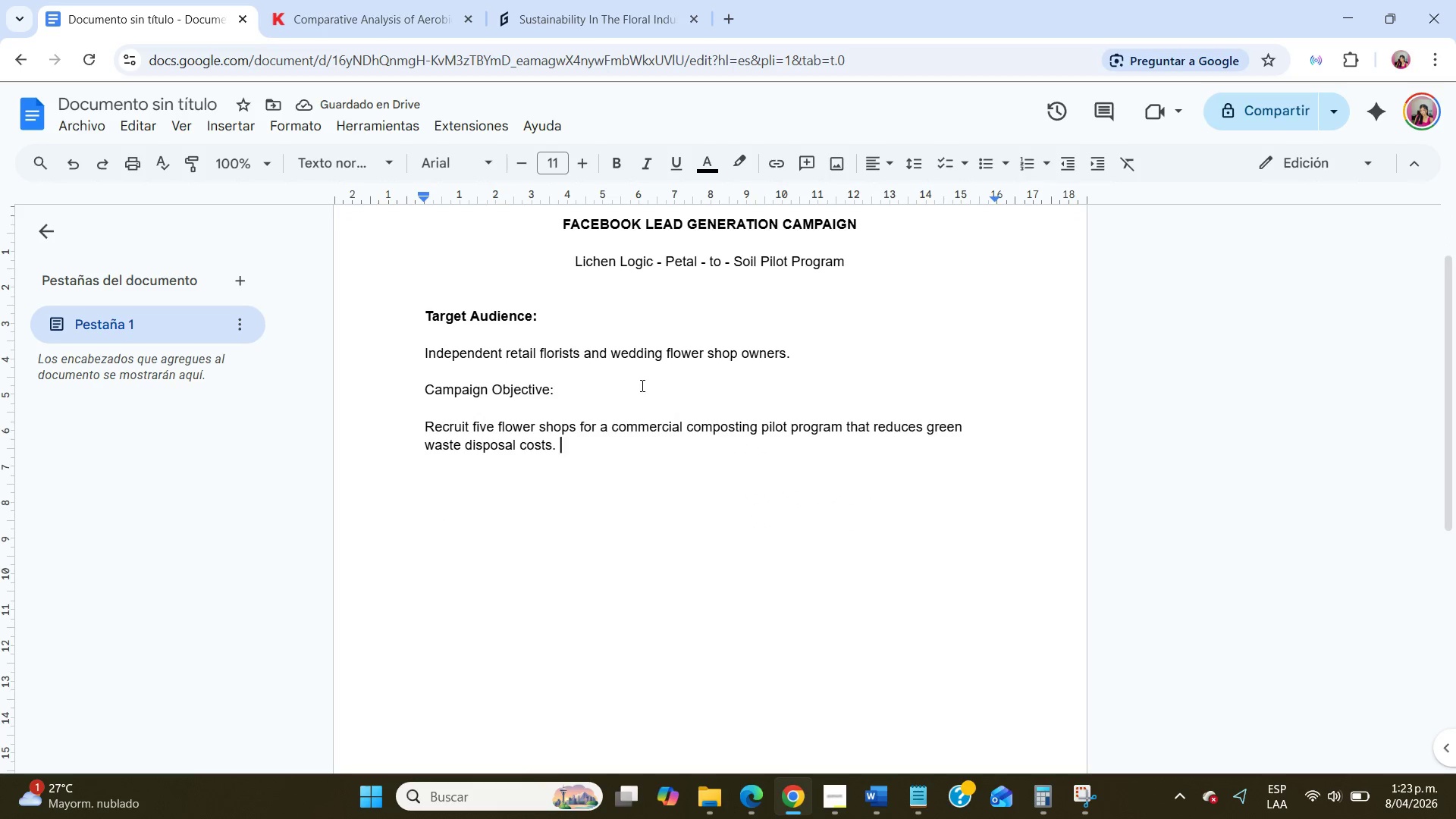 
double_click([493, 390])
 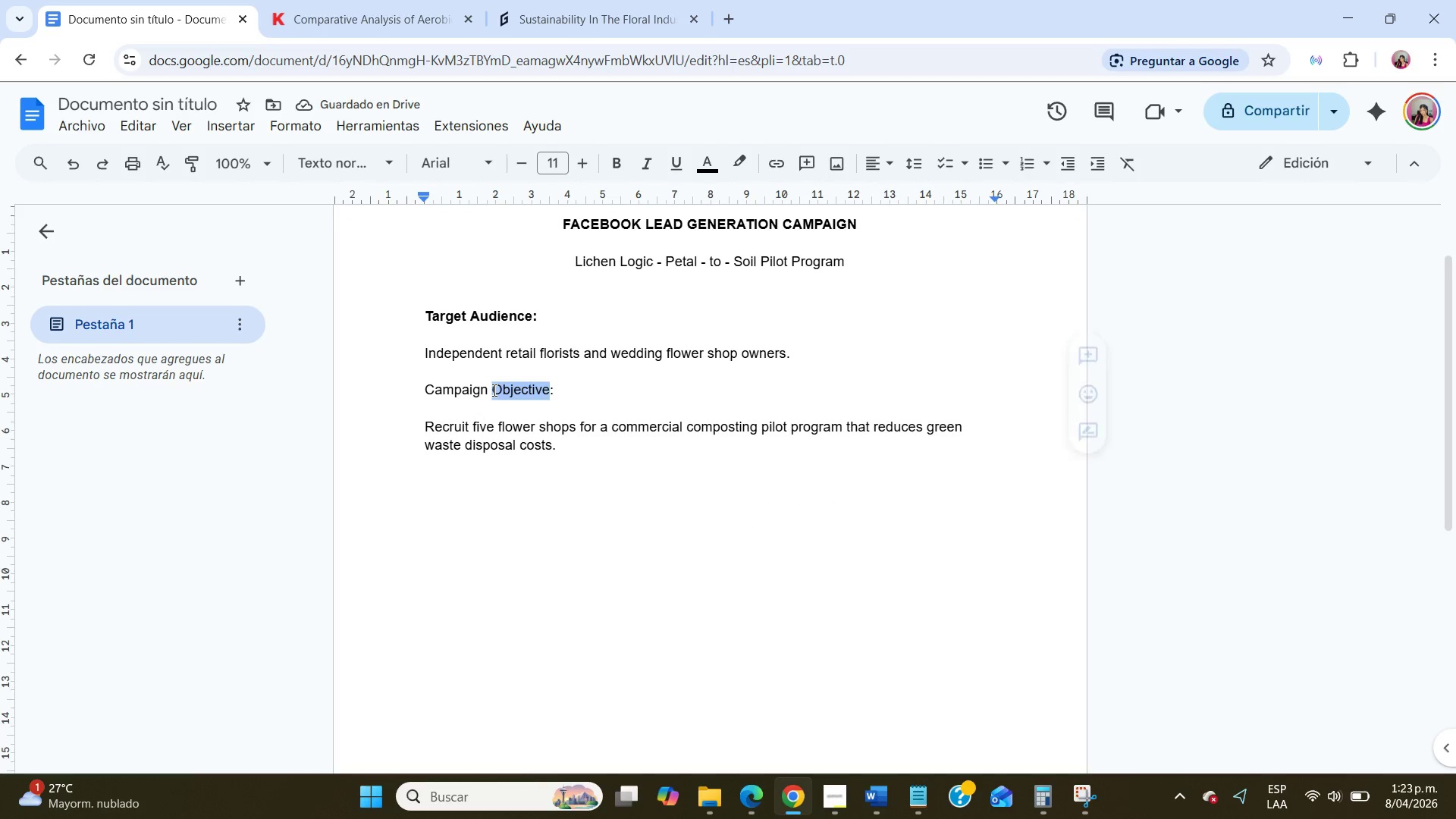 
triple_click([493, 390])
 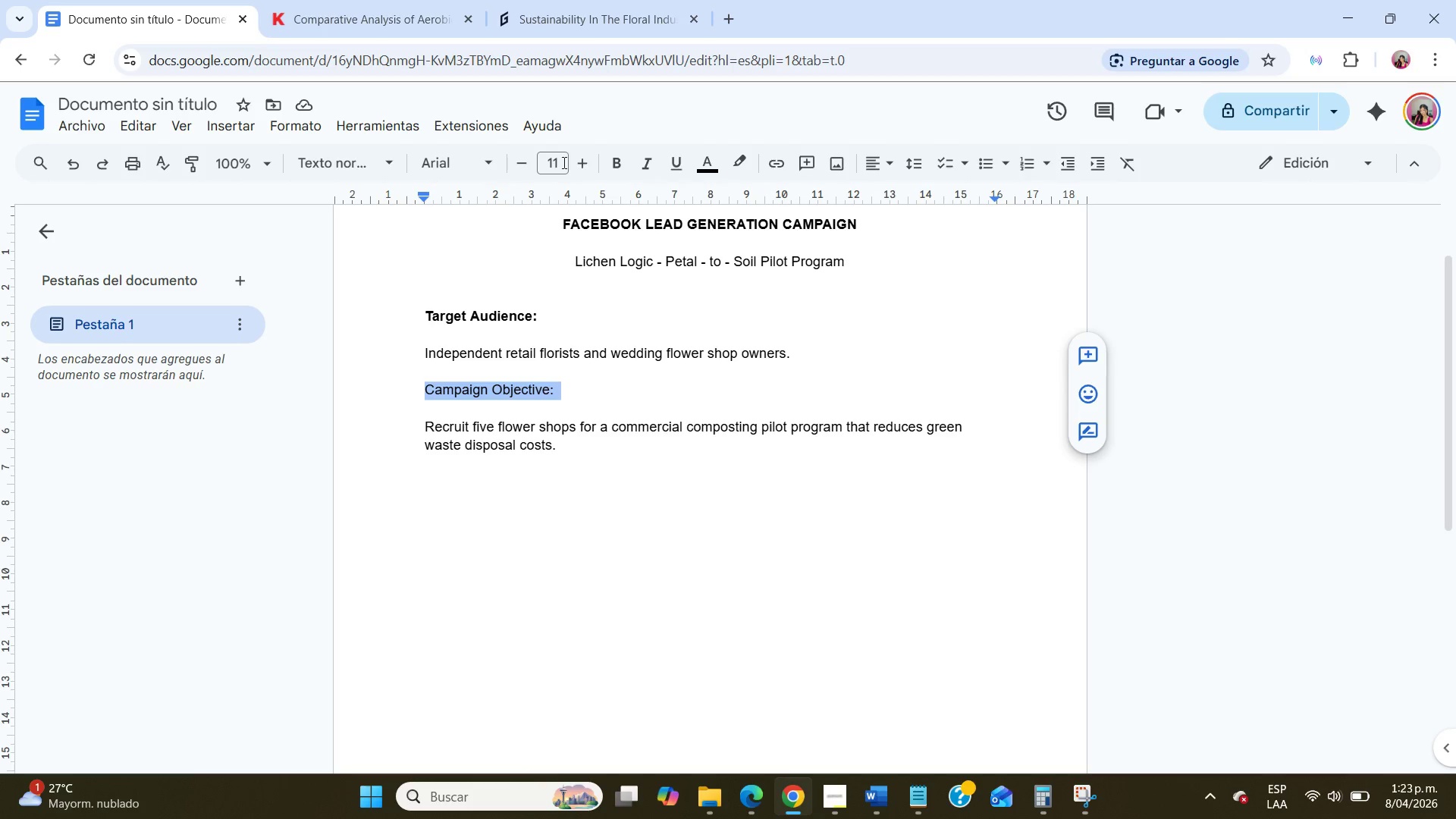 
left_click([610, 166])
 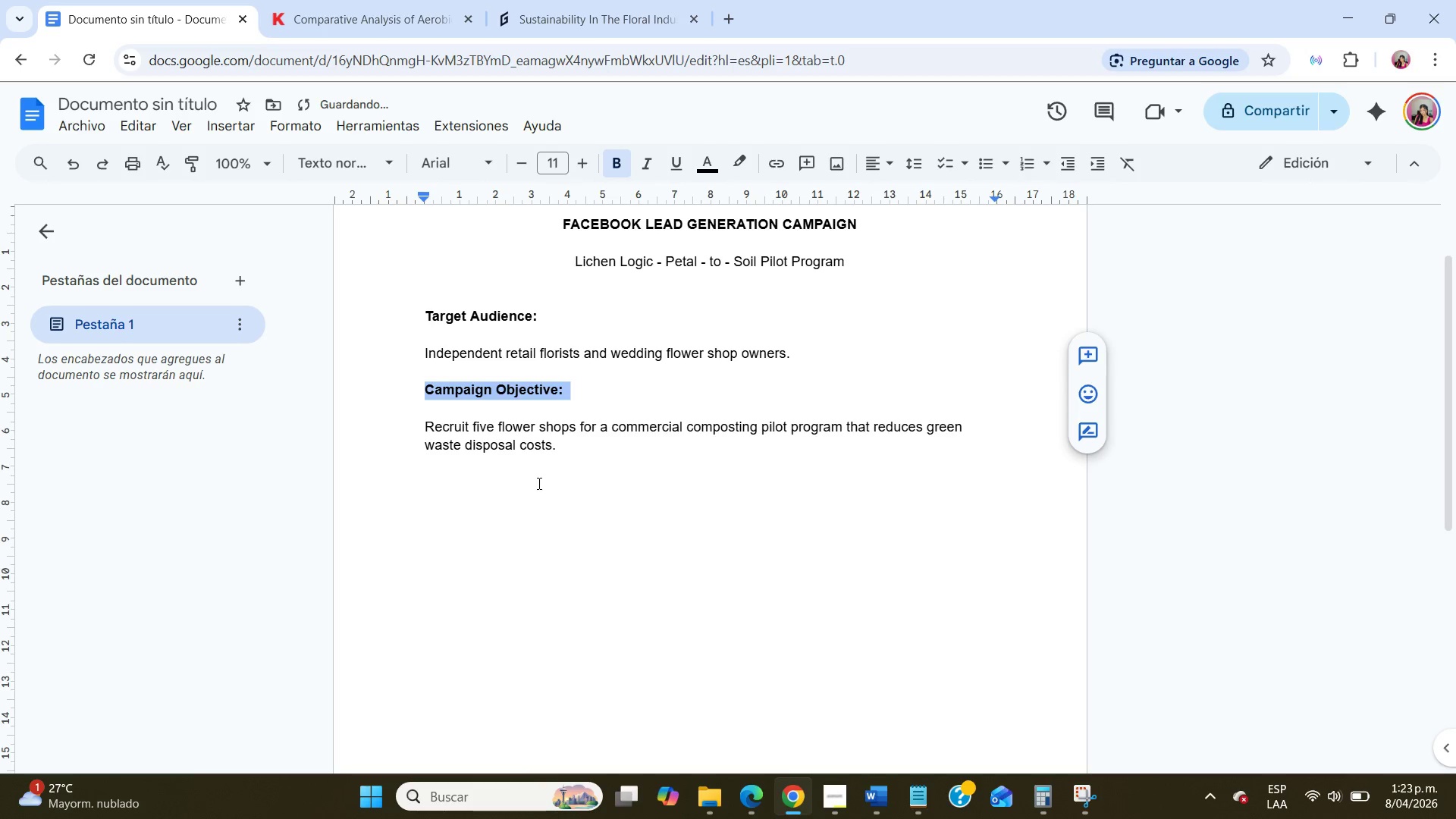 
left_click([579, 446])
 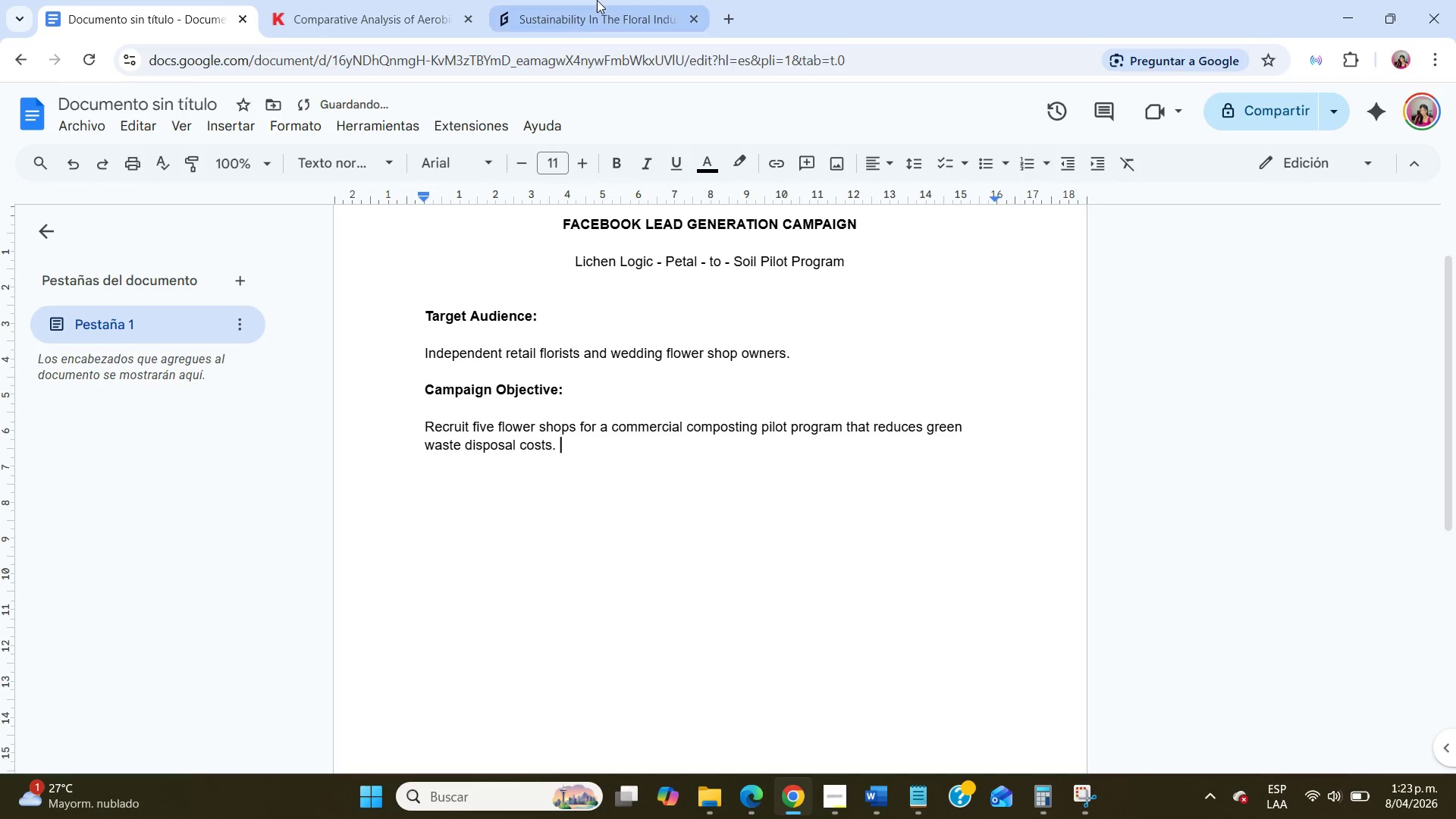 
left_click([597, 0])
 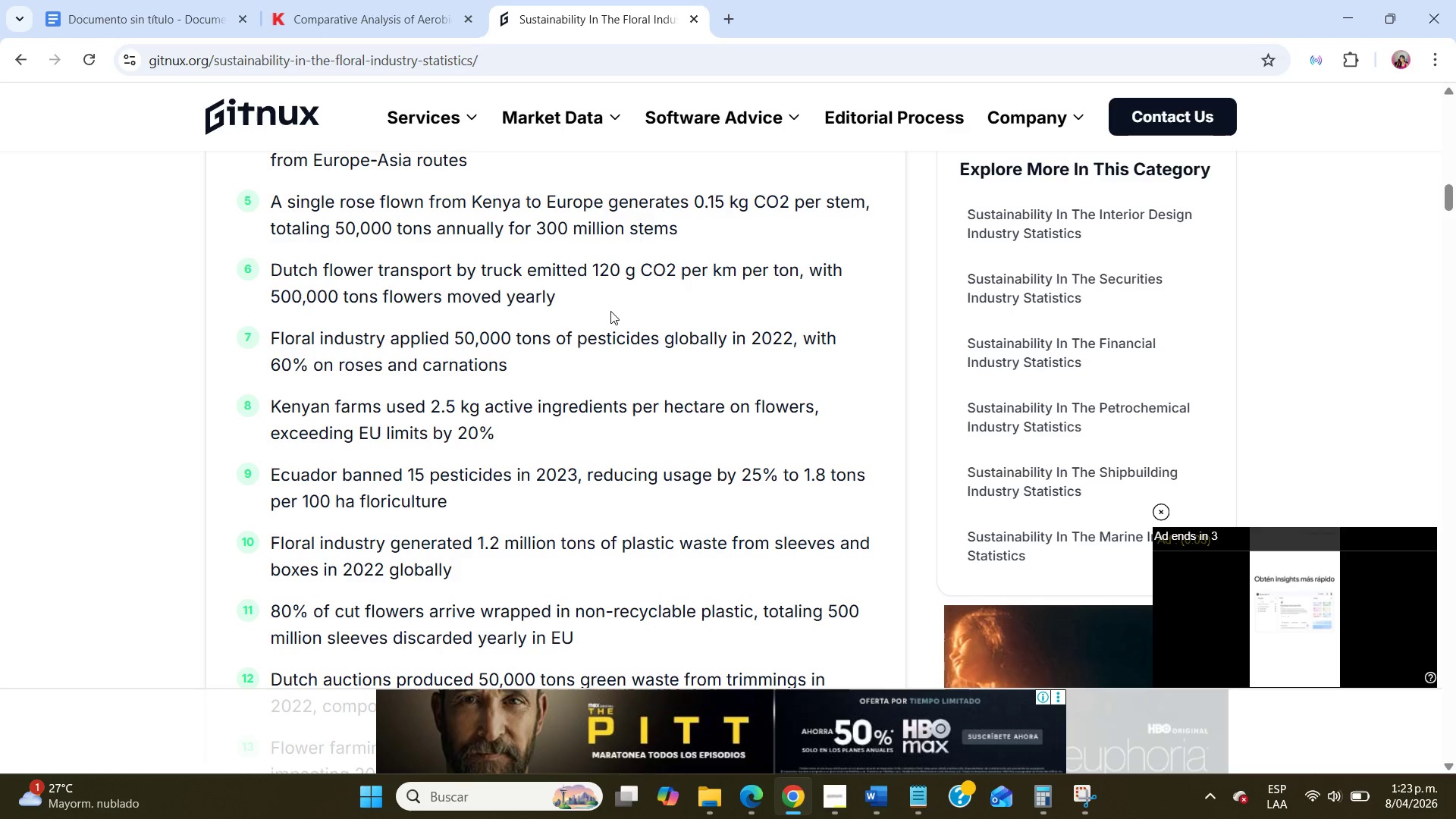 
scroll: coordinate [610, 311], scroll_direction: down, amount: 8.0
 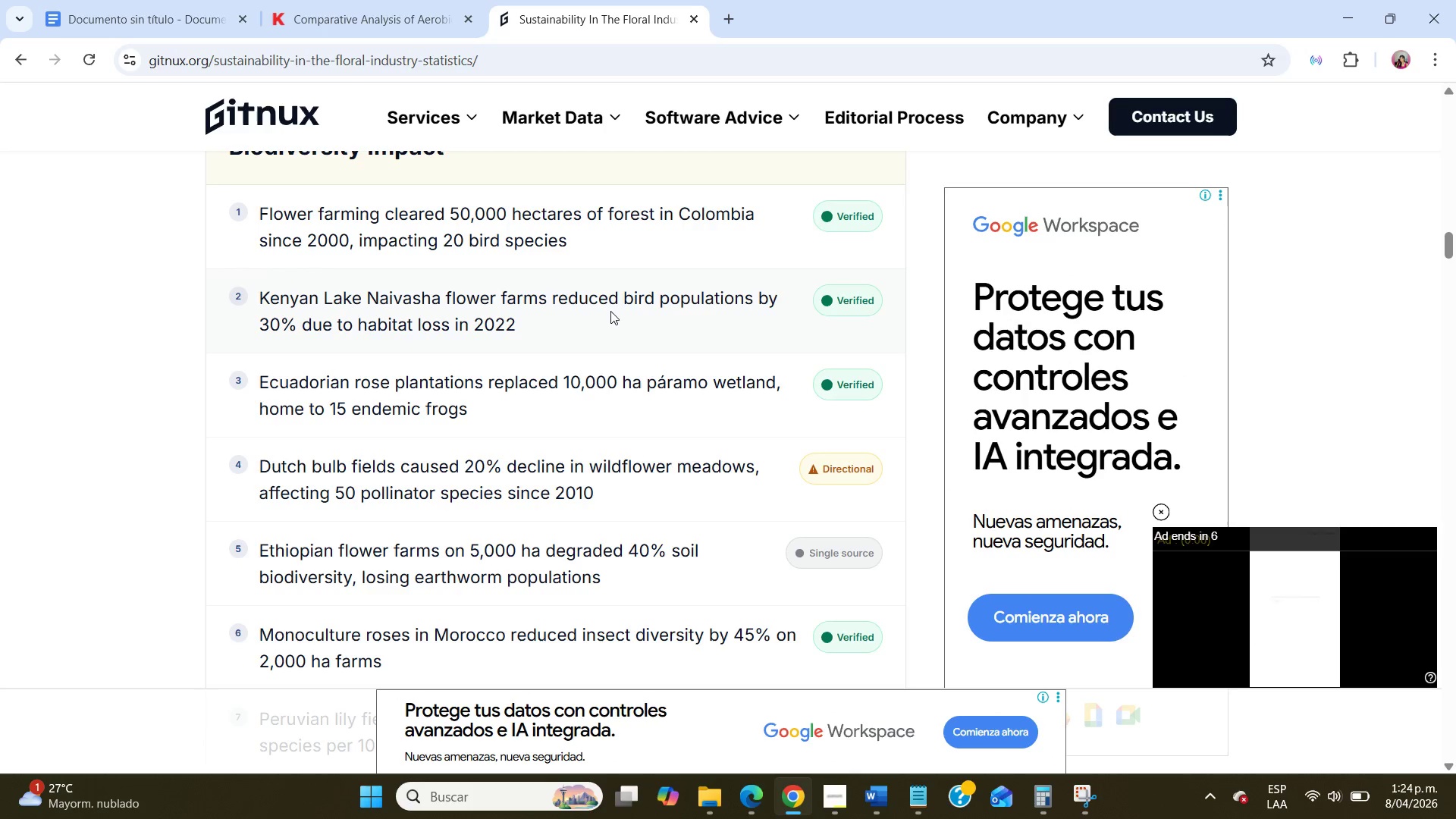 
wait(29.67)
 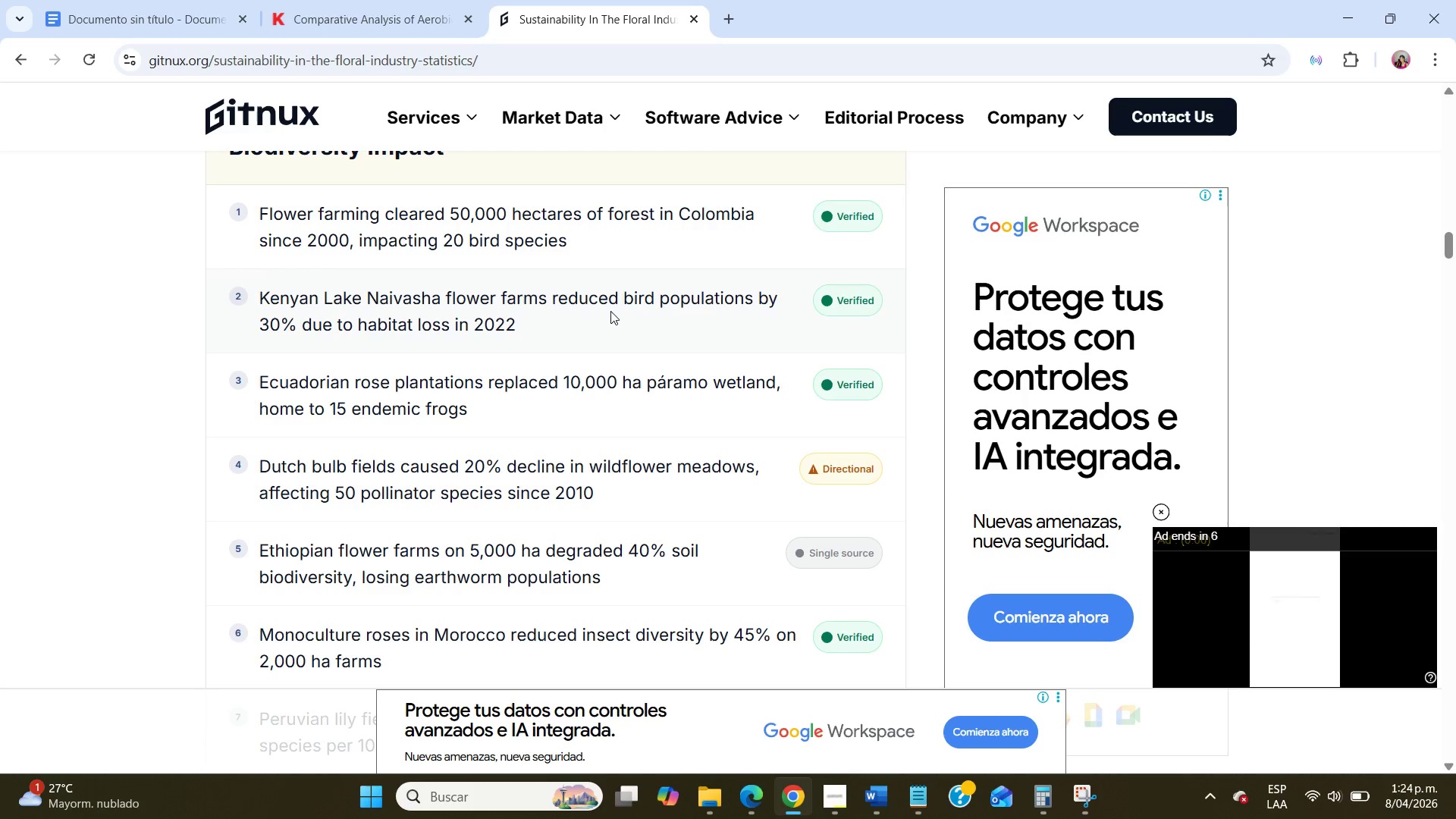 
scroll: coordinate [611, 311], scroll_direction: down, amount: 13.0
 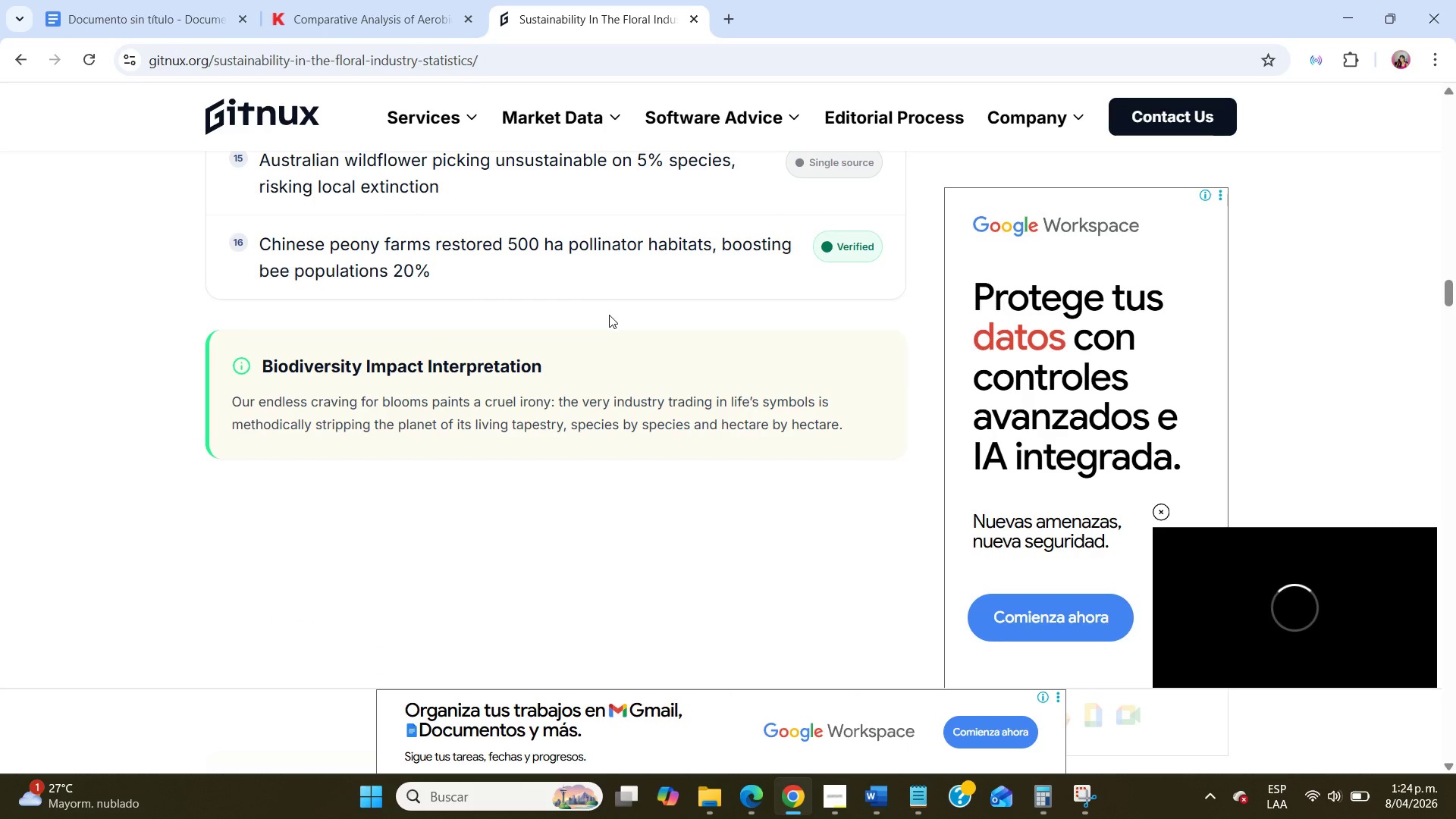 
scroll: coordinate [605, 318], scroll_direction: up, amount: 41.0
 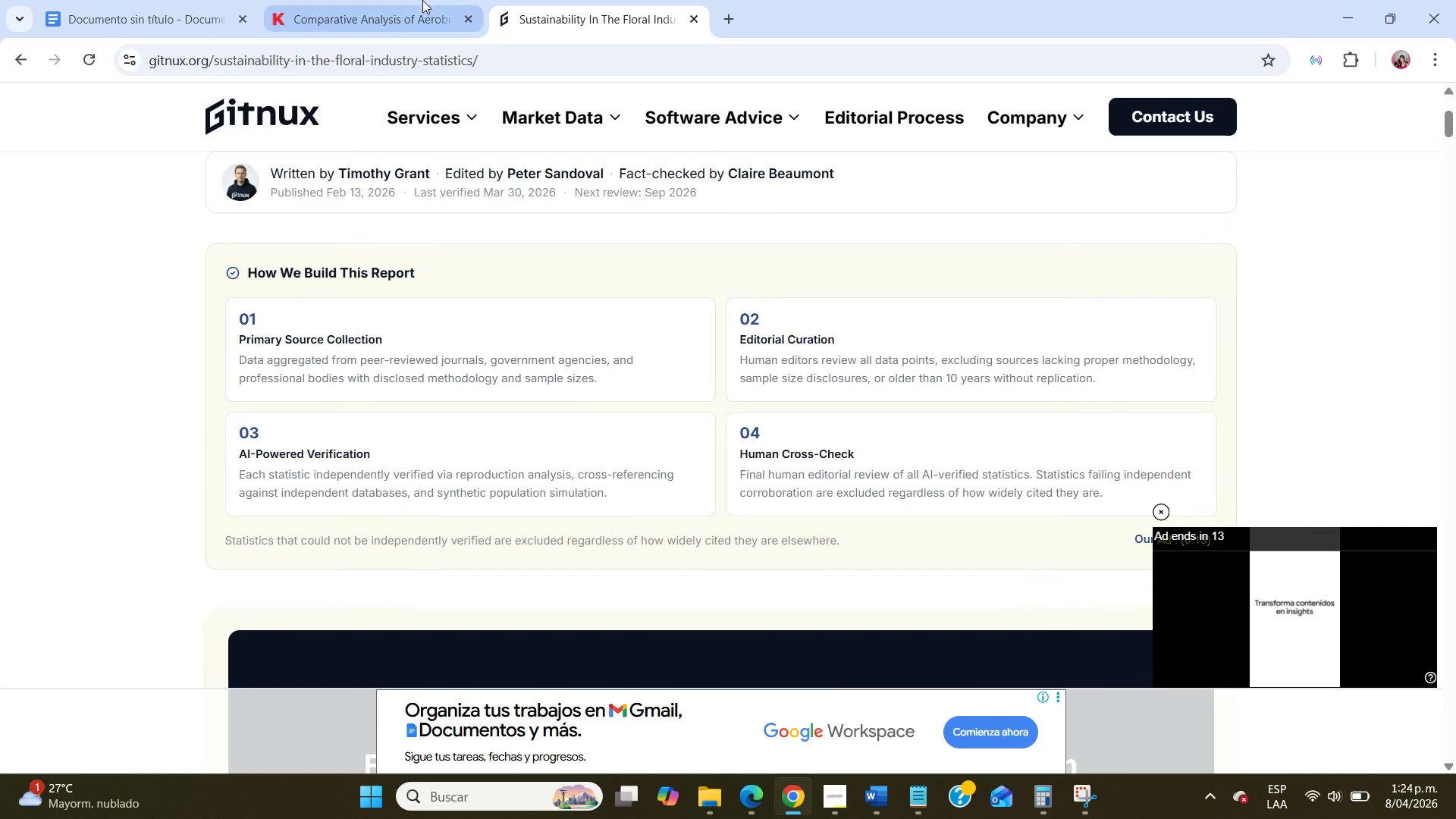 
left_click([397, 0])
 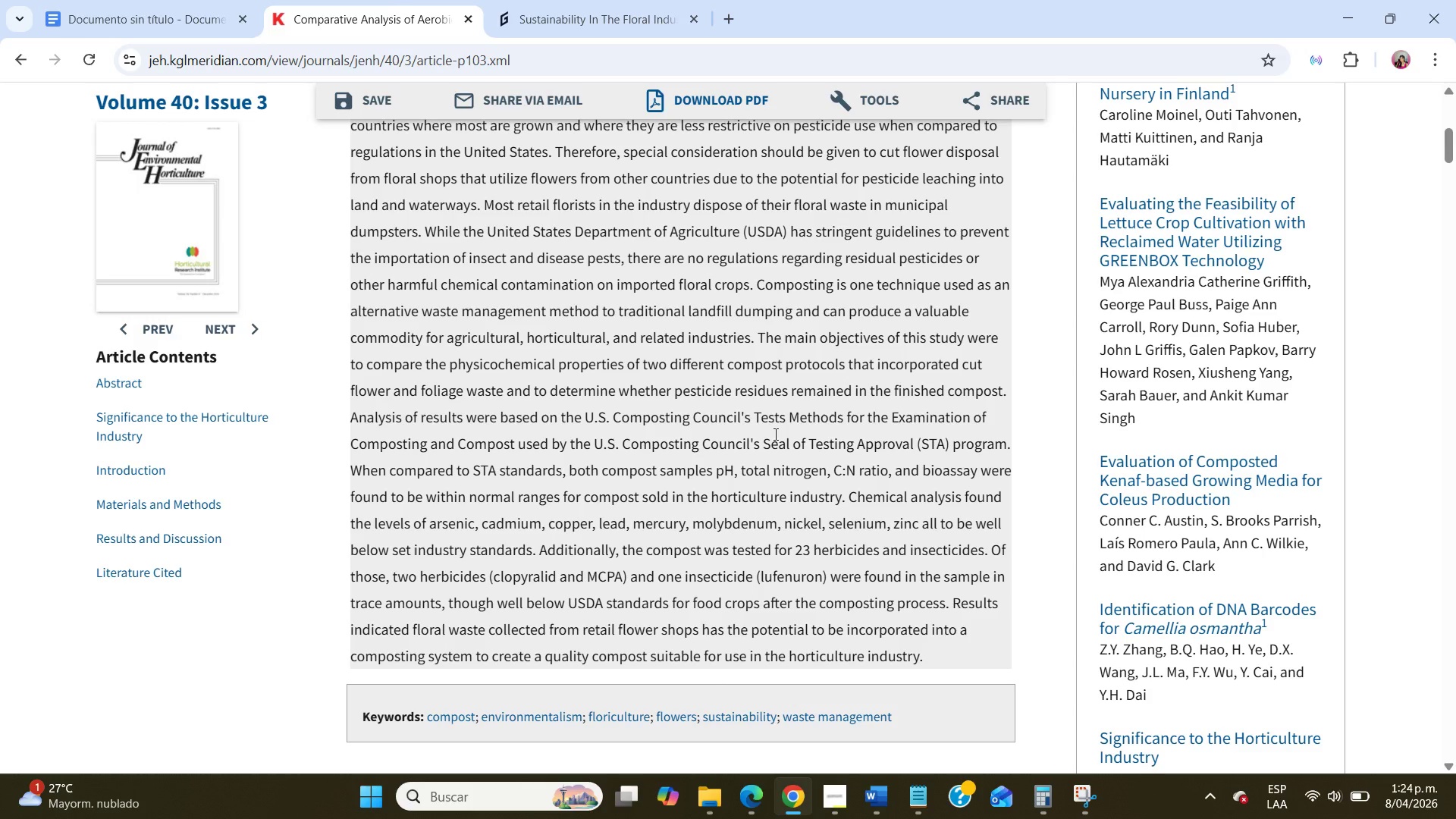 
scroll: coordinate [774, 434], scroll_direction: down, amount: 2.0
 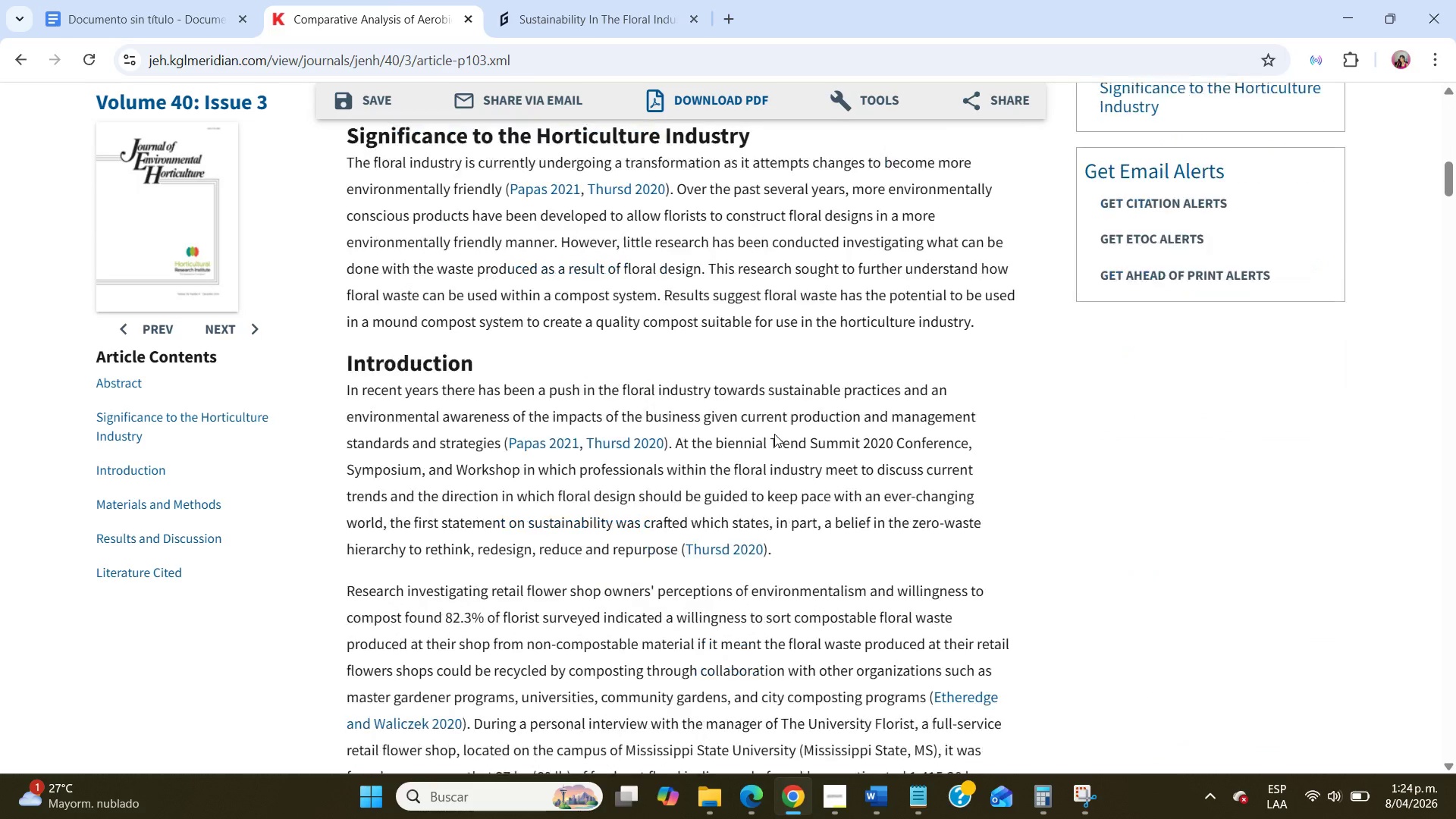 
scroll: coordinate [774, 434], scroll_direction: up, amount: 2.0
 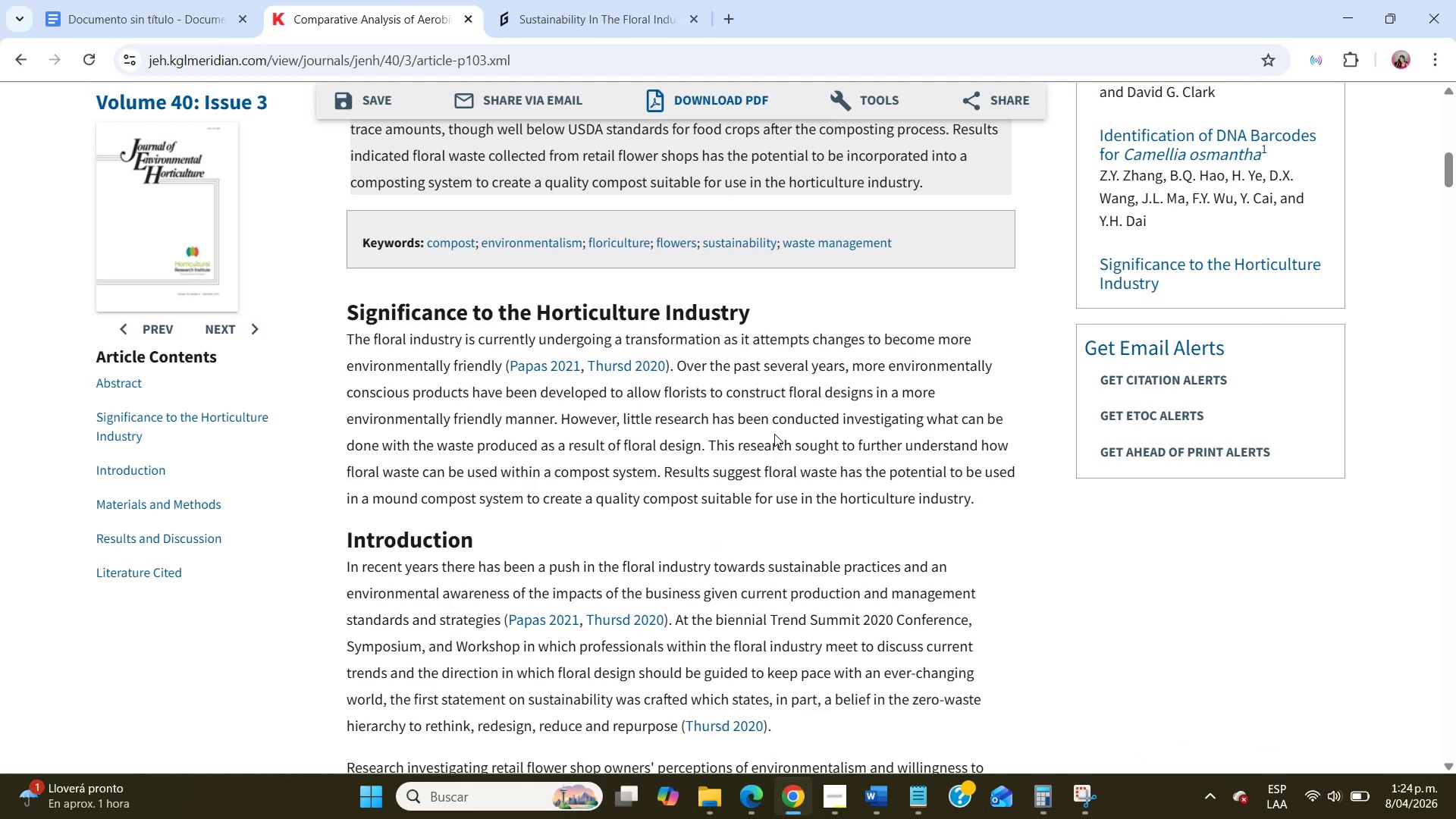 
wait(7.04)
 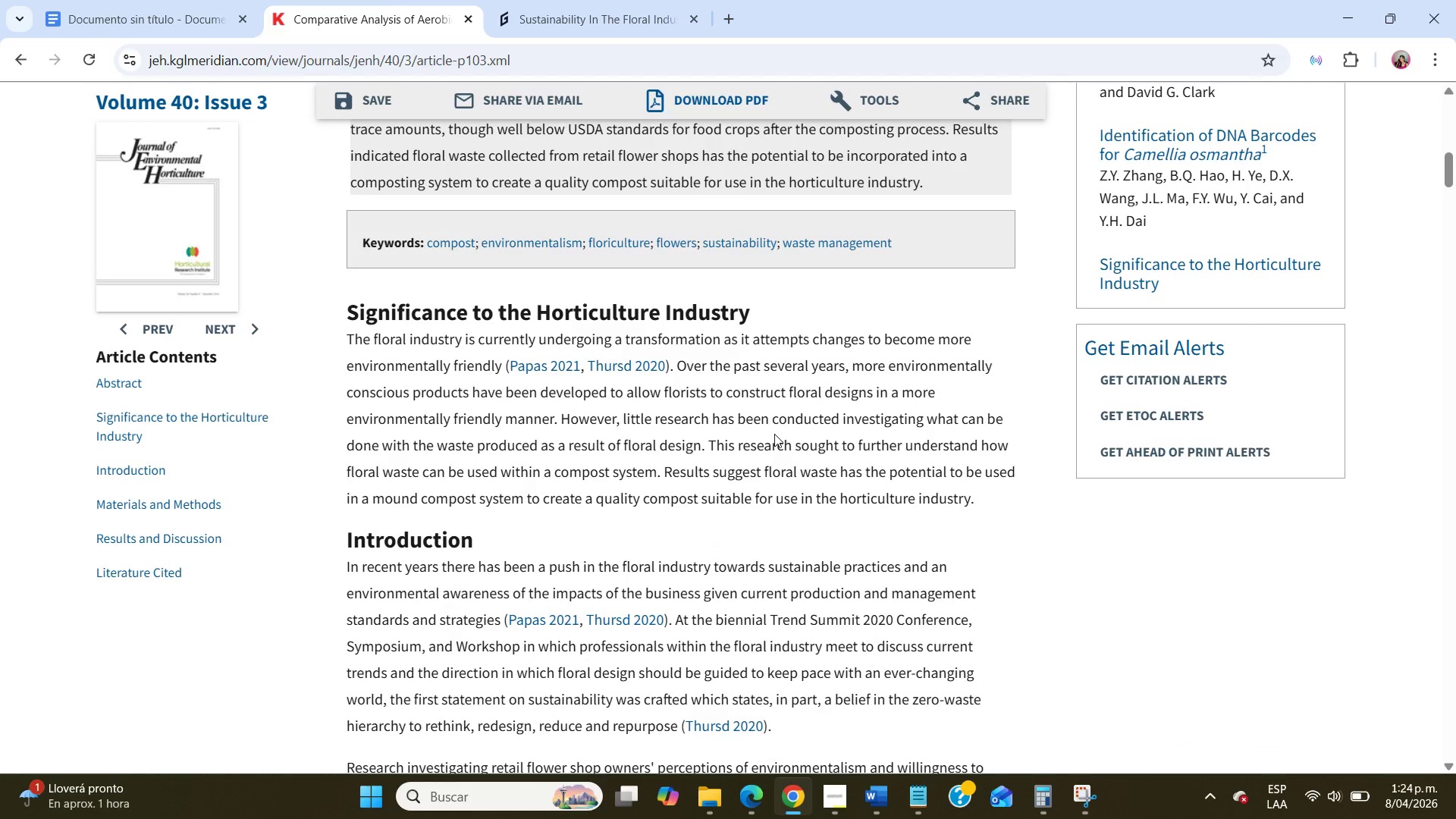 
scroll: coordinate [803, 521], scroll_direction: down, amount: 4.0
 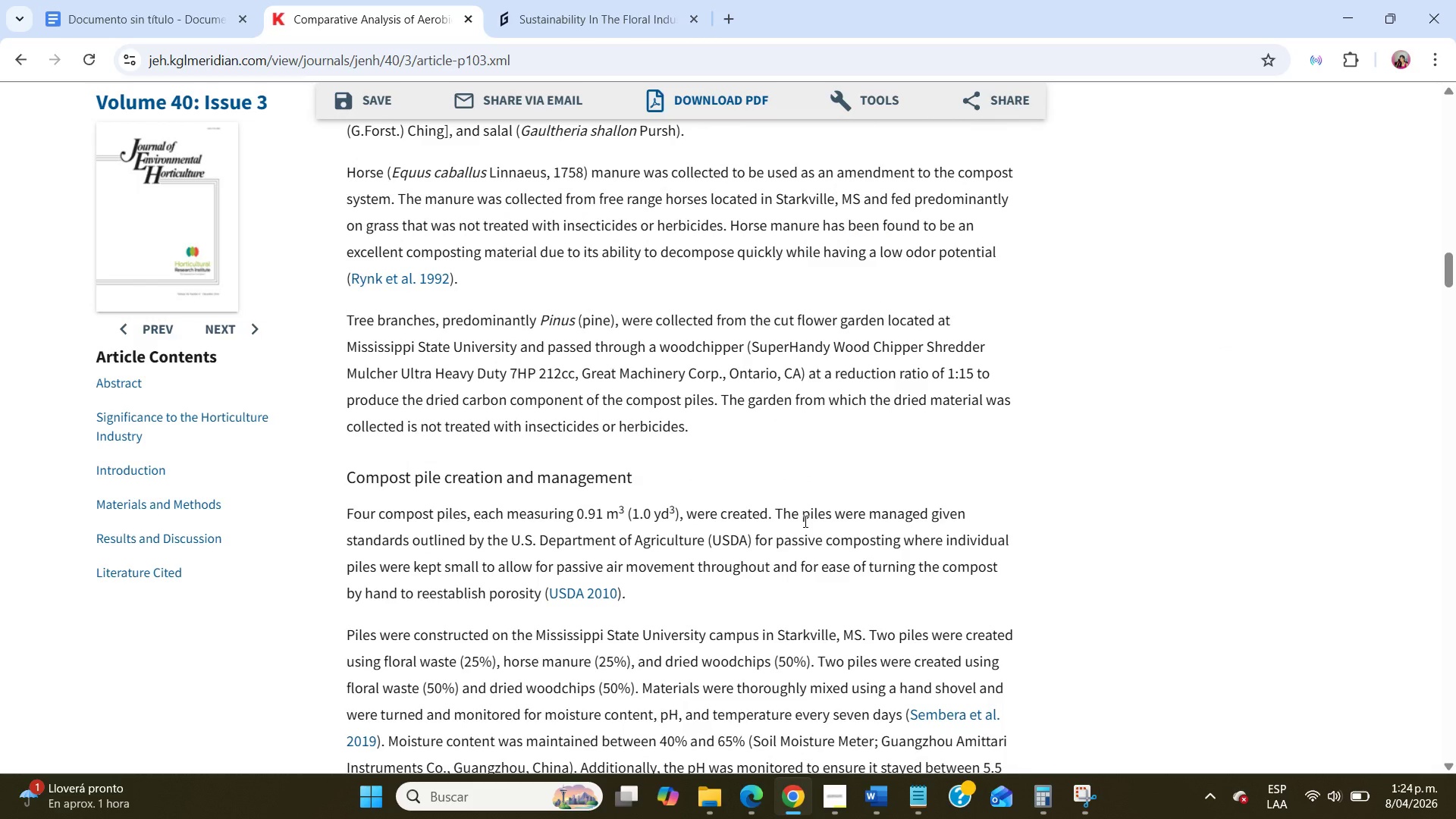 
wait(10.94)
 